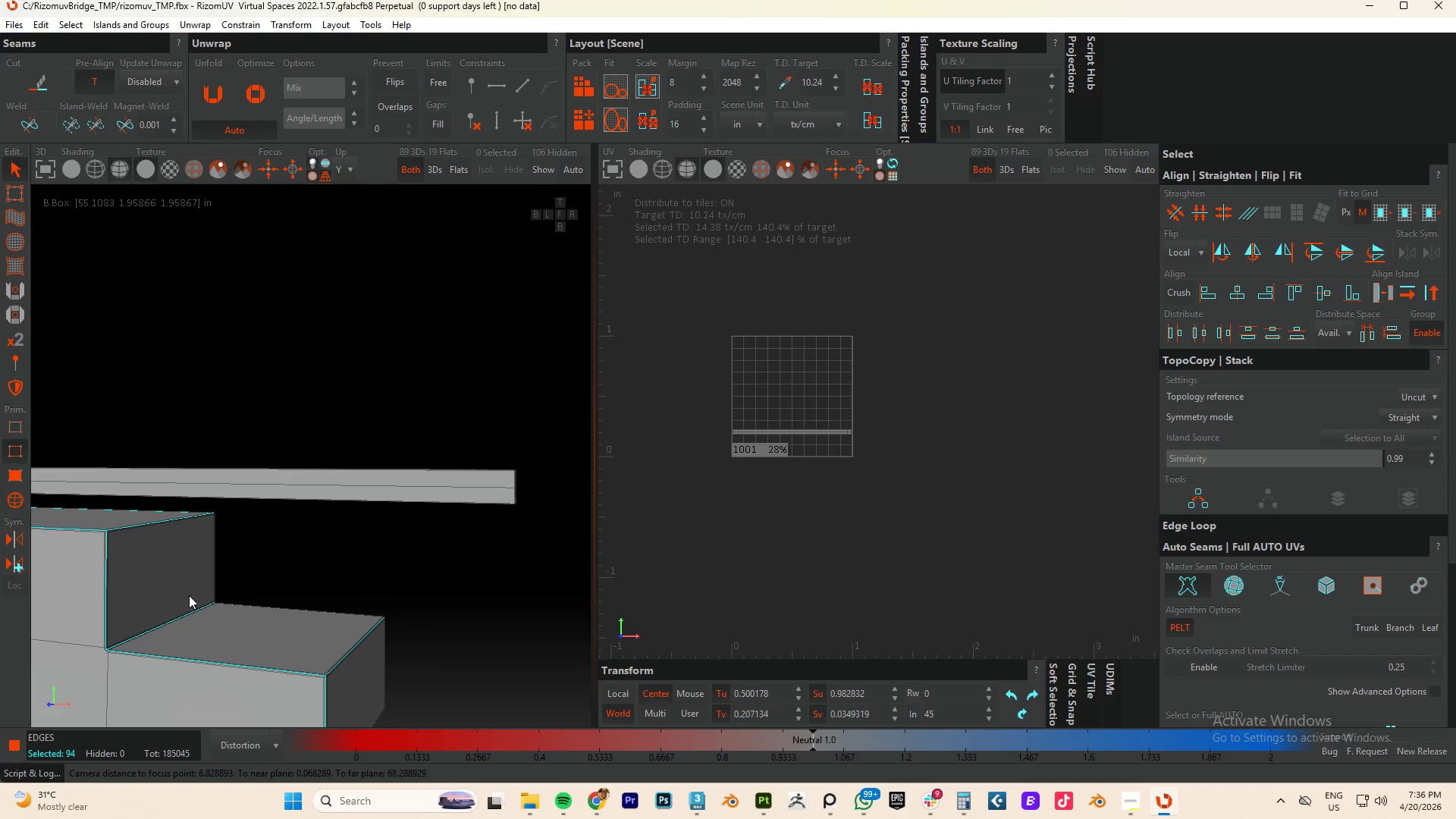 
scroll: coordinate [306, 570], scroll_direction: down, amount: 26.0
 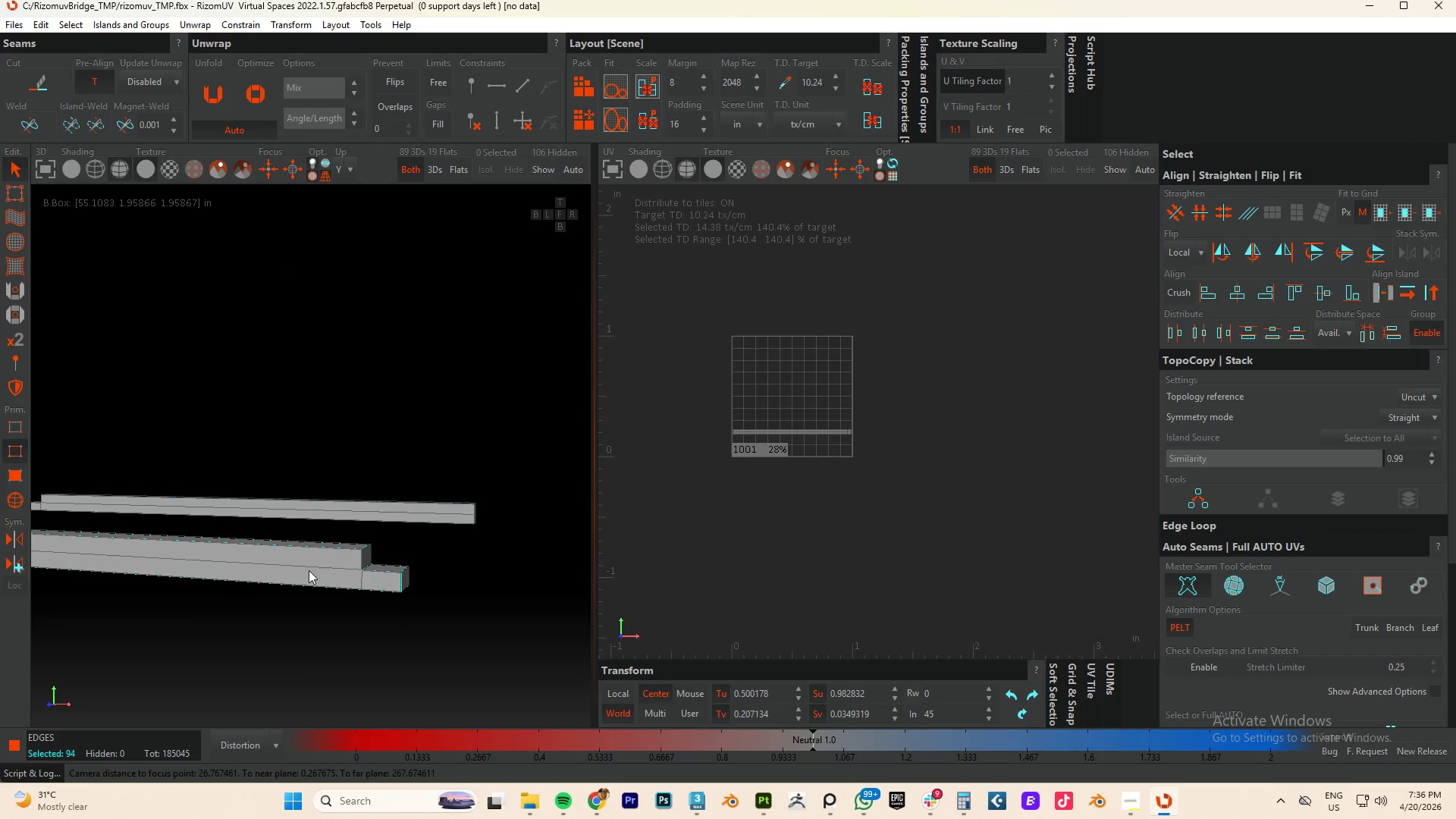 
key(Alt+C)
 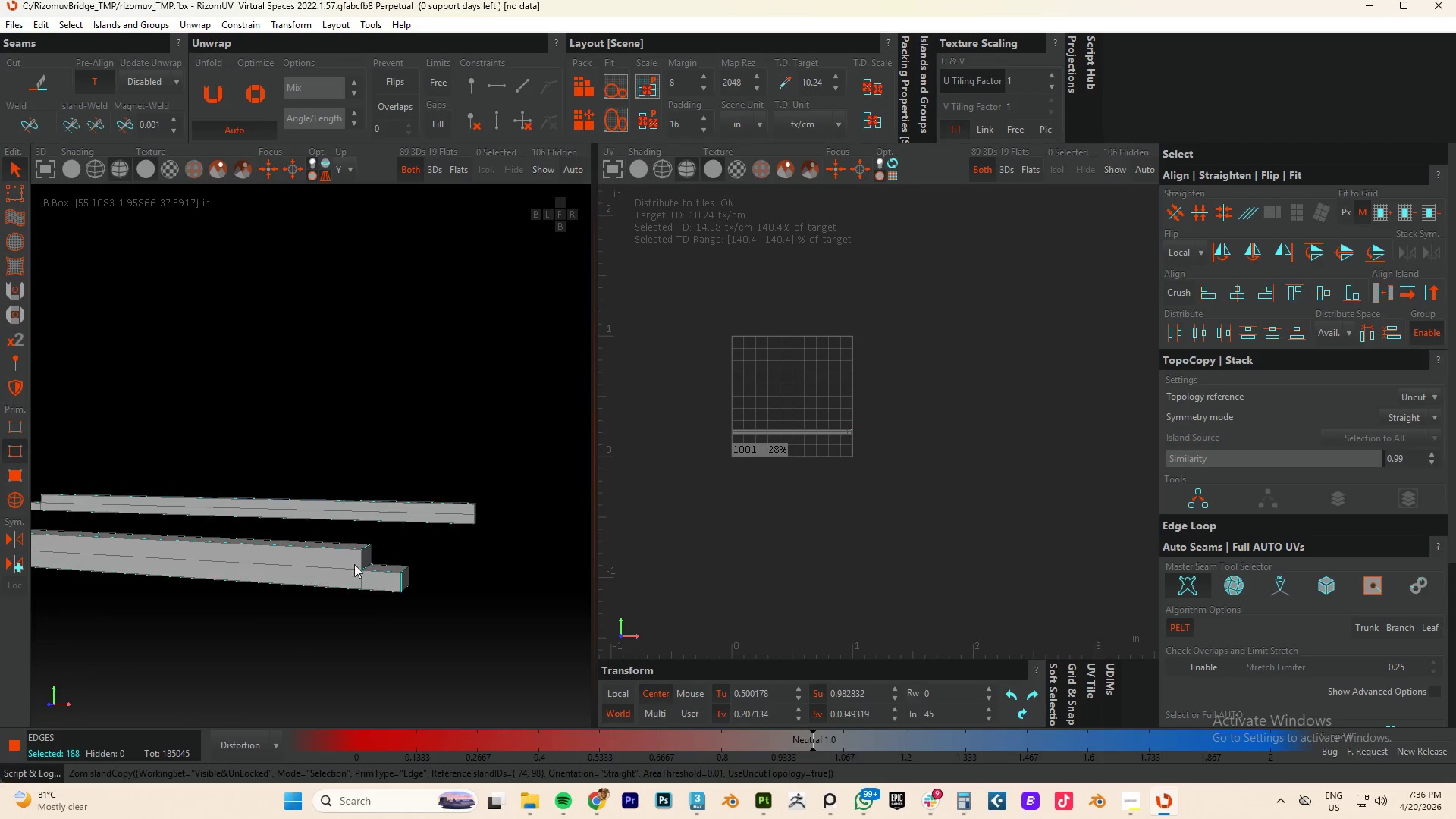 
hold_key(key=AltLeft, duration=0.45)
 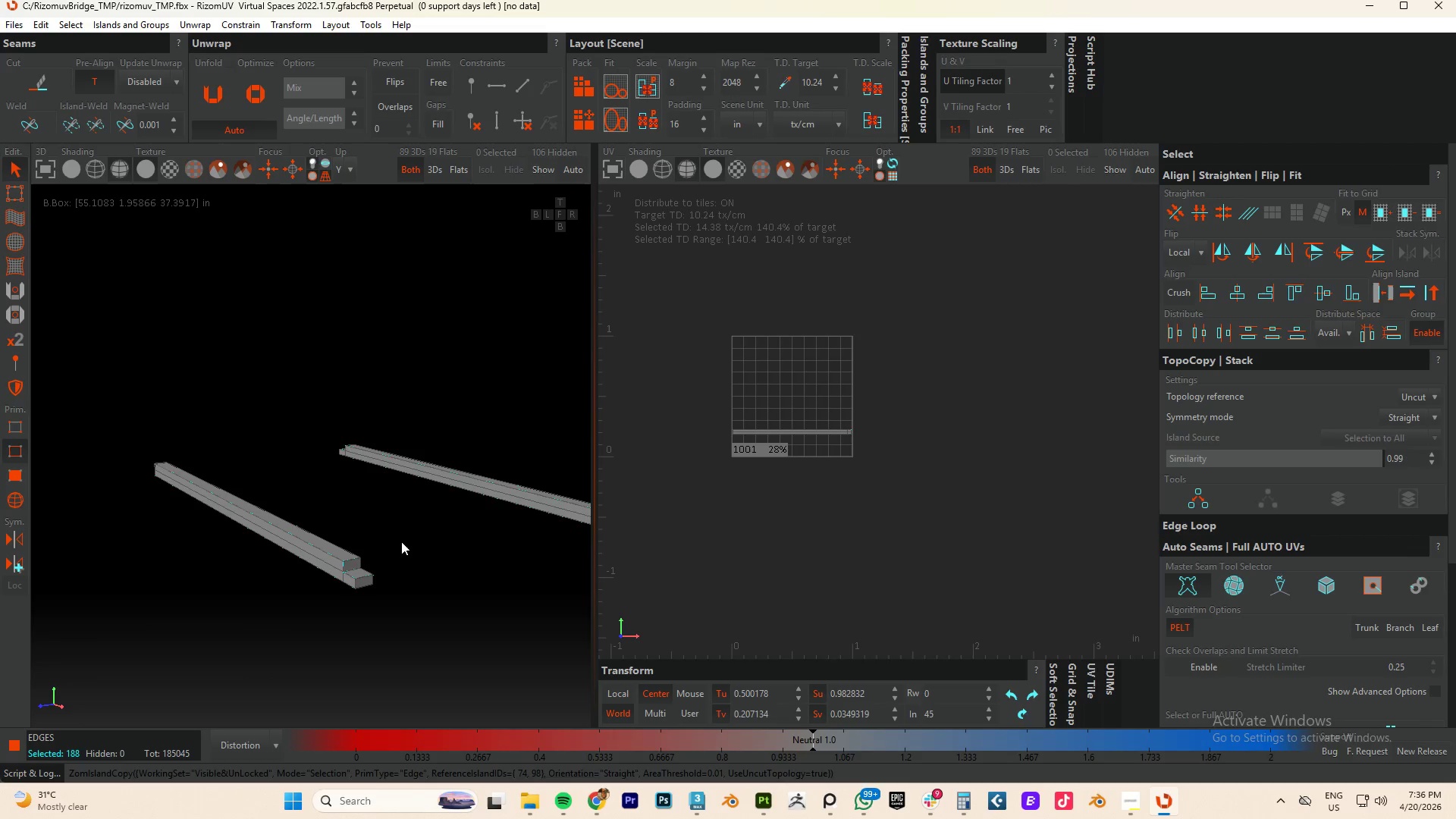 
scroll: coordinate [397, 560], scroll_direction: down, amount: 3.0
 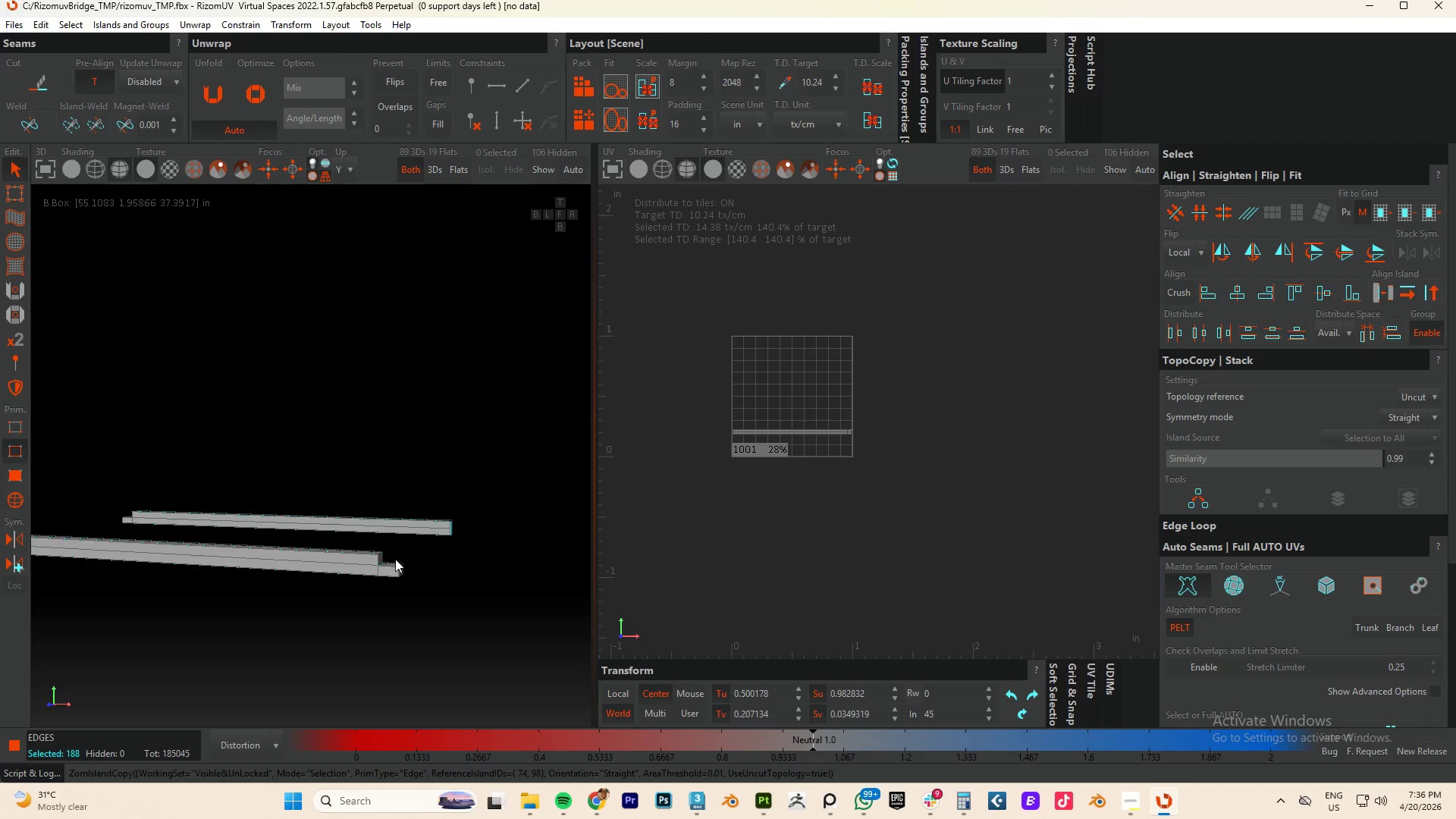 
type(cup)
 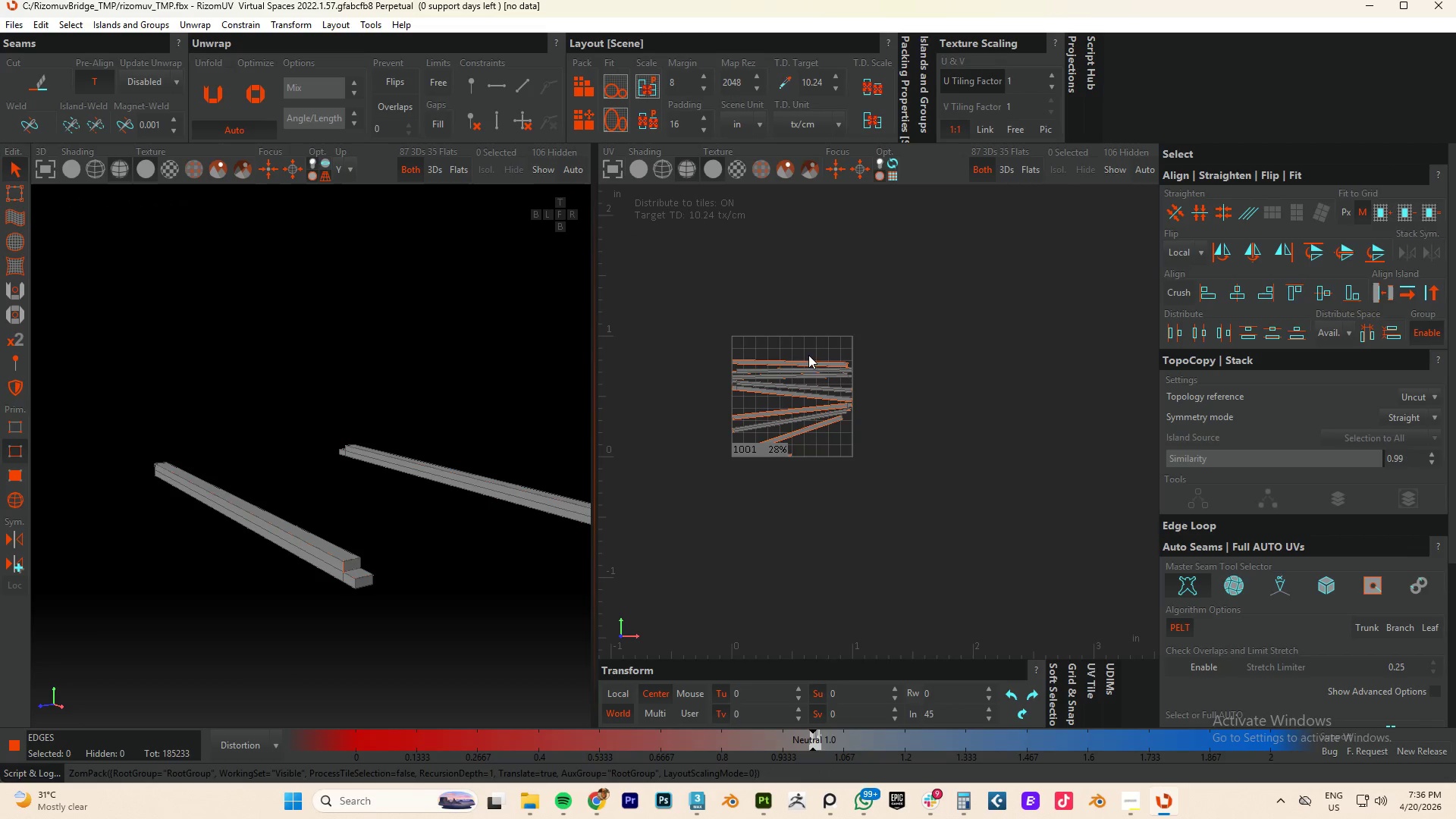 
scroll: coordinate [809, 469], scroll_direction: up, amount: 5.0
 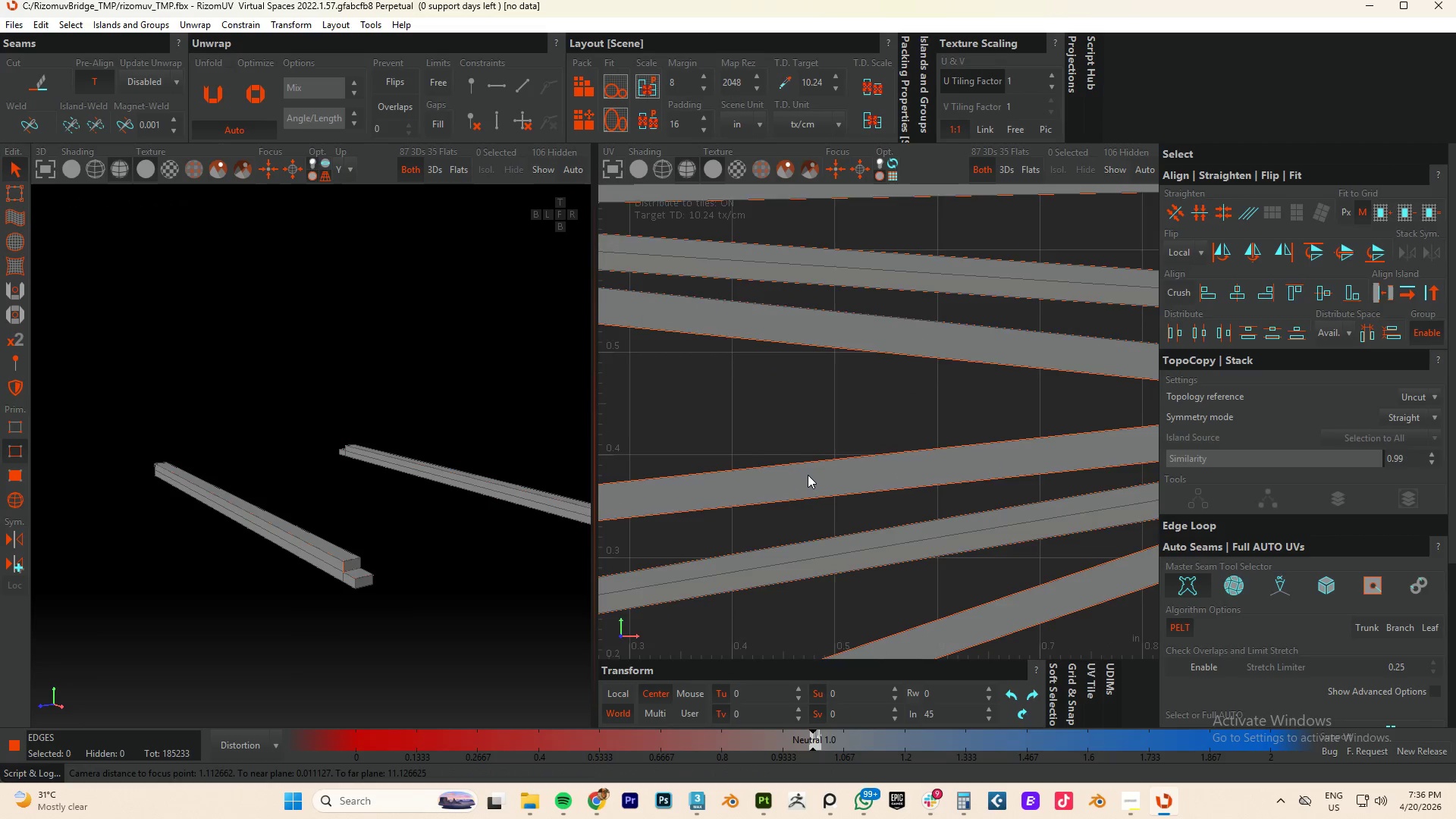 
scroll: coordinate [761, 500], scroll_direction: down, amount: 5.0
 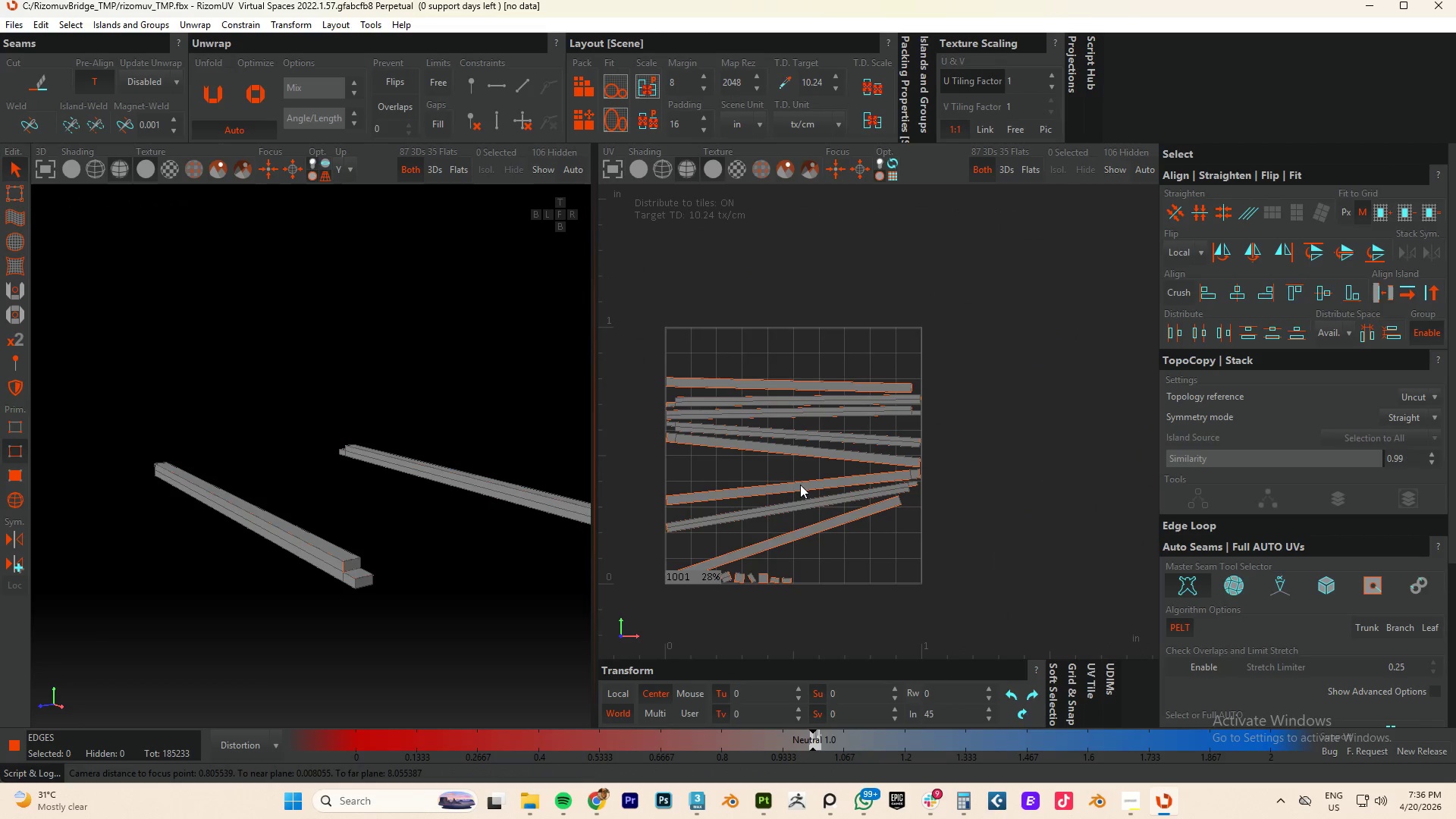 
scroll: coordinate [797, 576], scroll_direction: up, amount: 3.0
 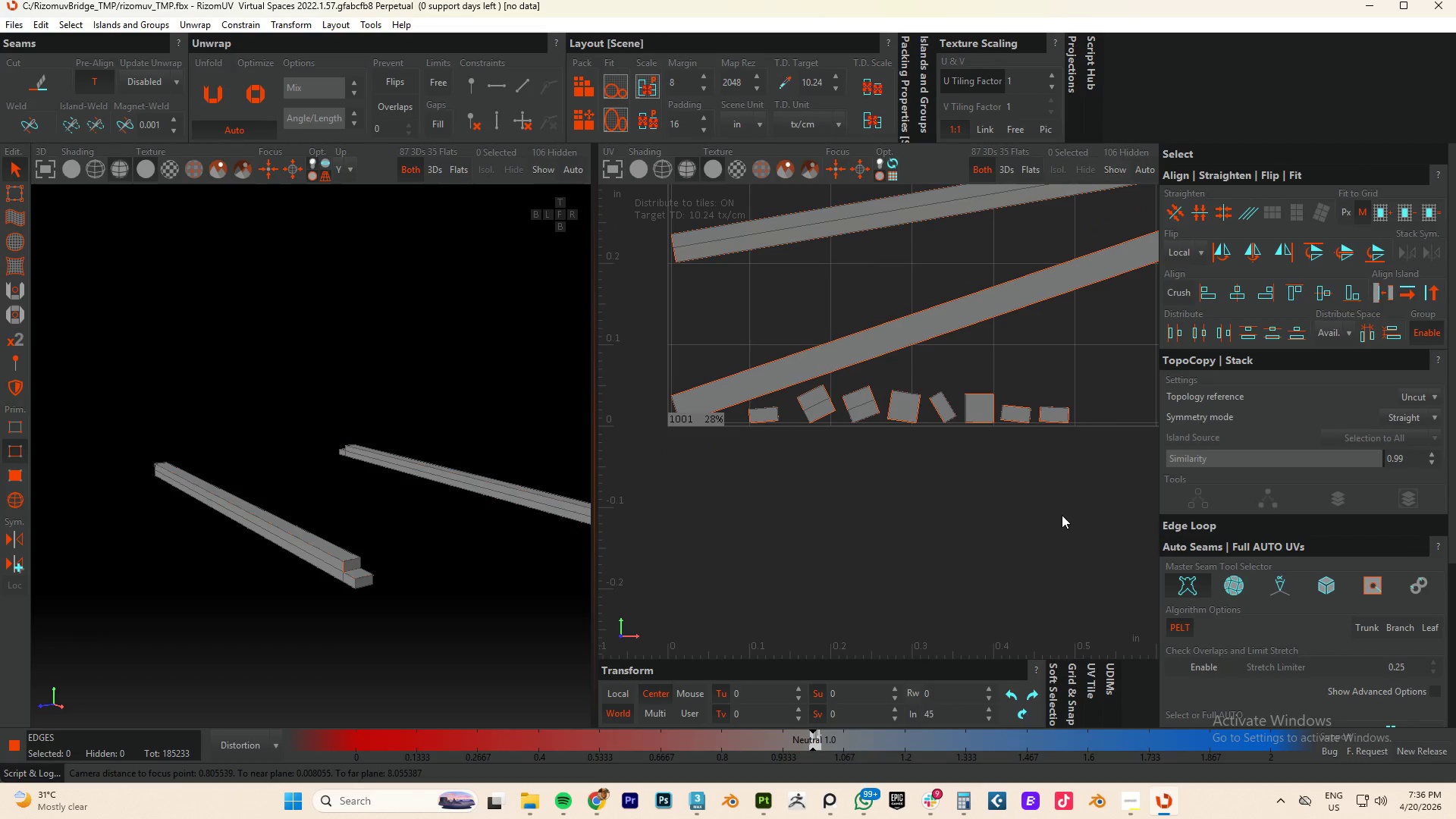 
left_click_drag(start_coordinate=[1096, 478], to_coordinate=[765, 408])
 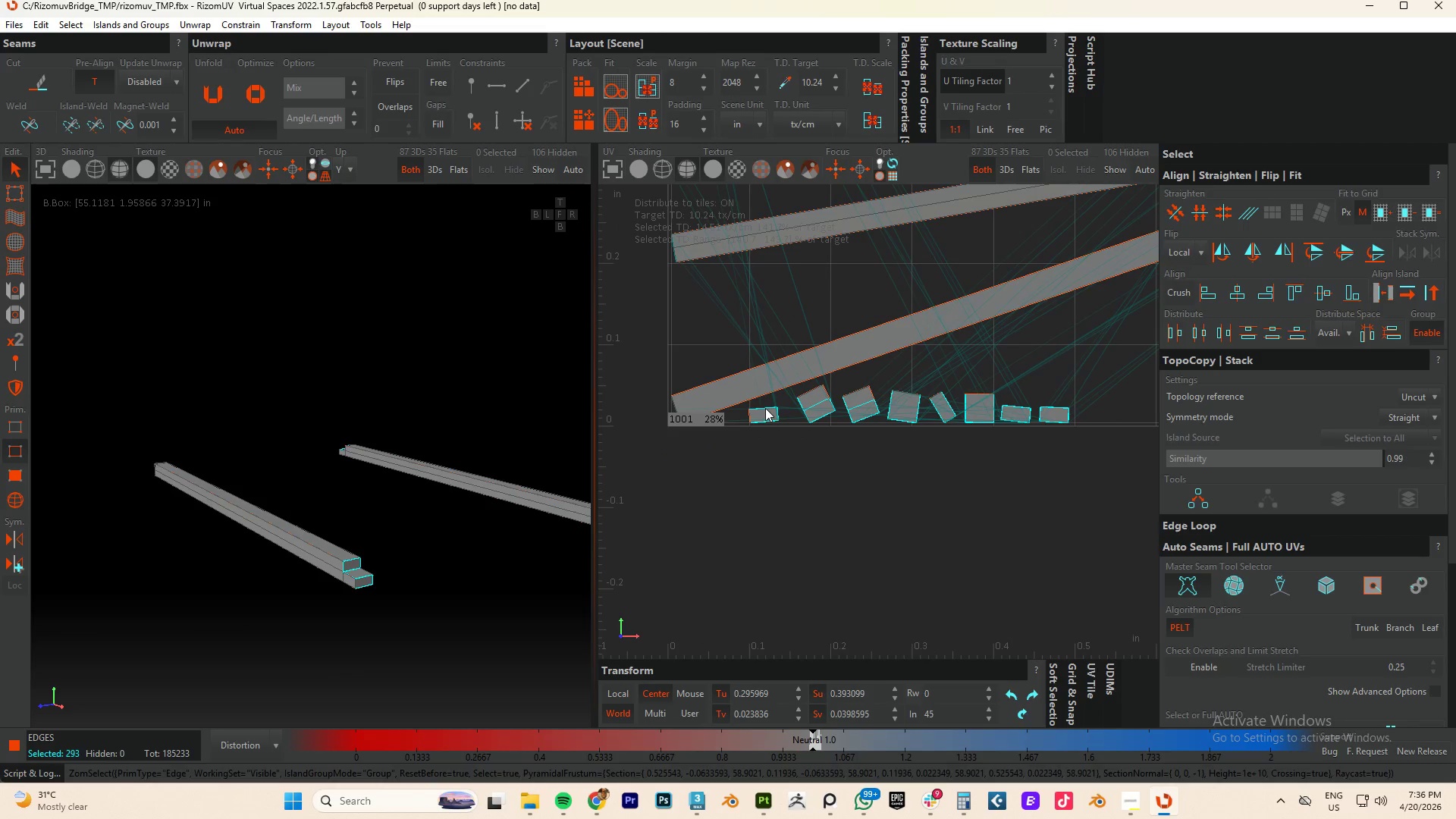 
key(F4)
 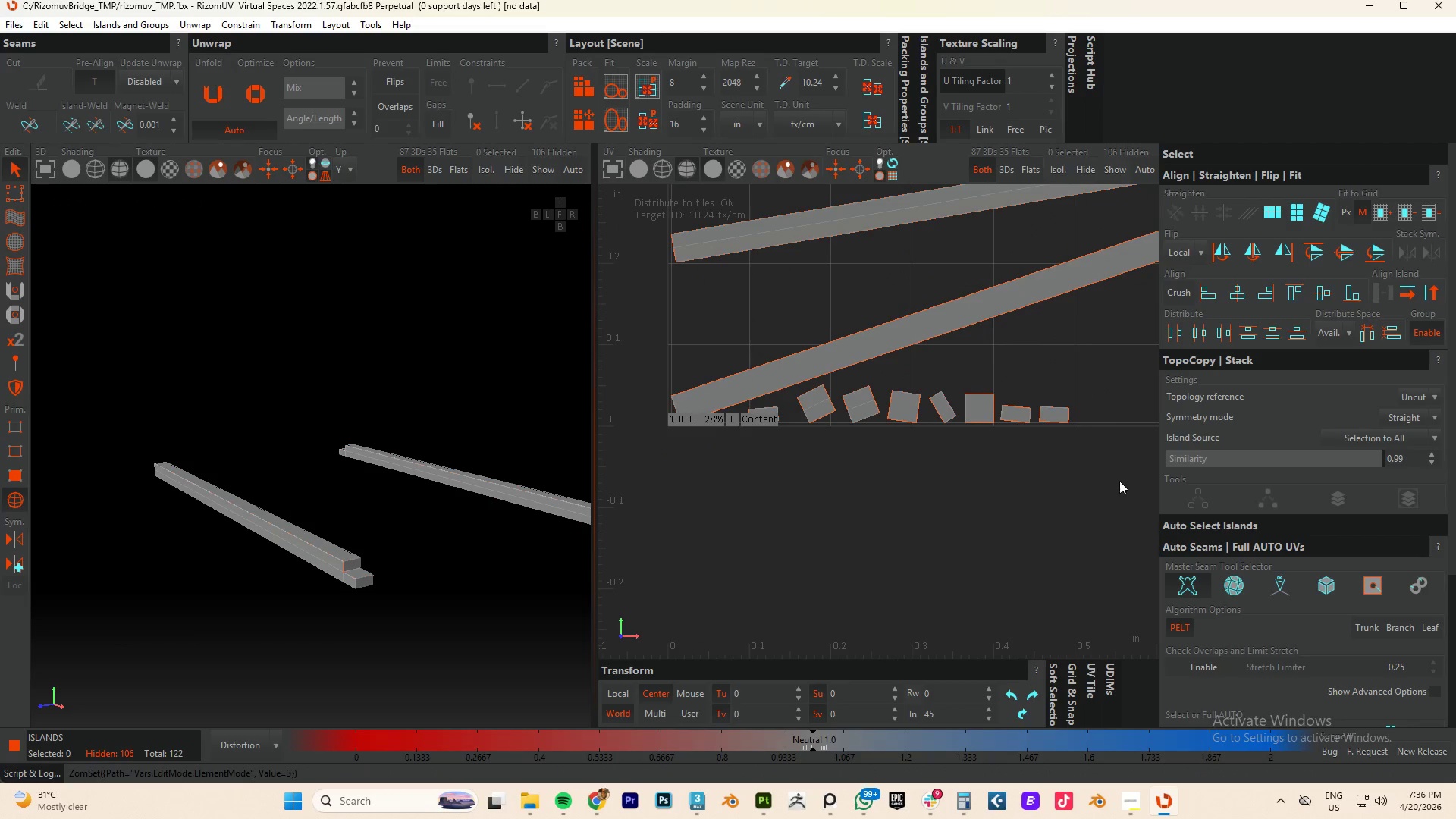 
left_click_drag(start_coordinate=[1106, 488], to_coordinate=[758, 411])
 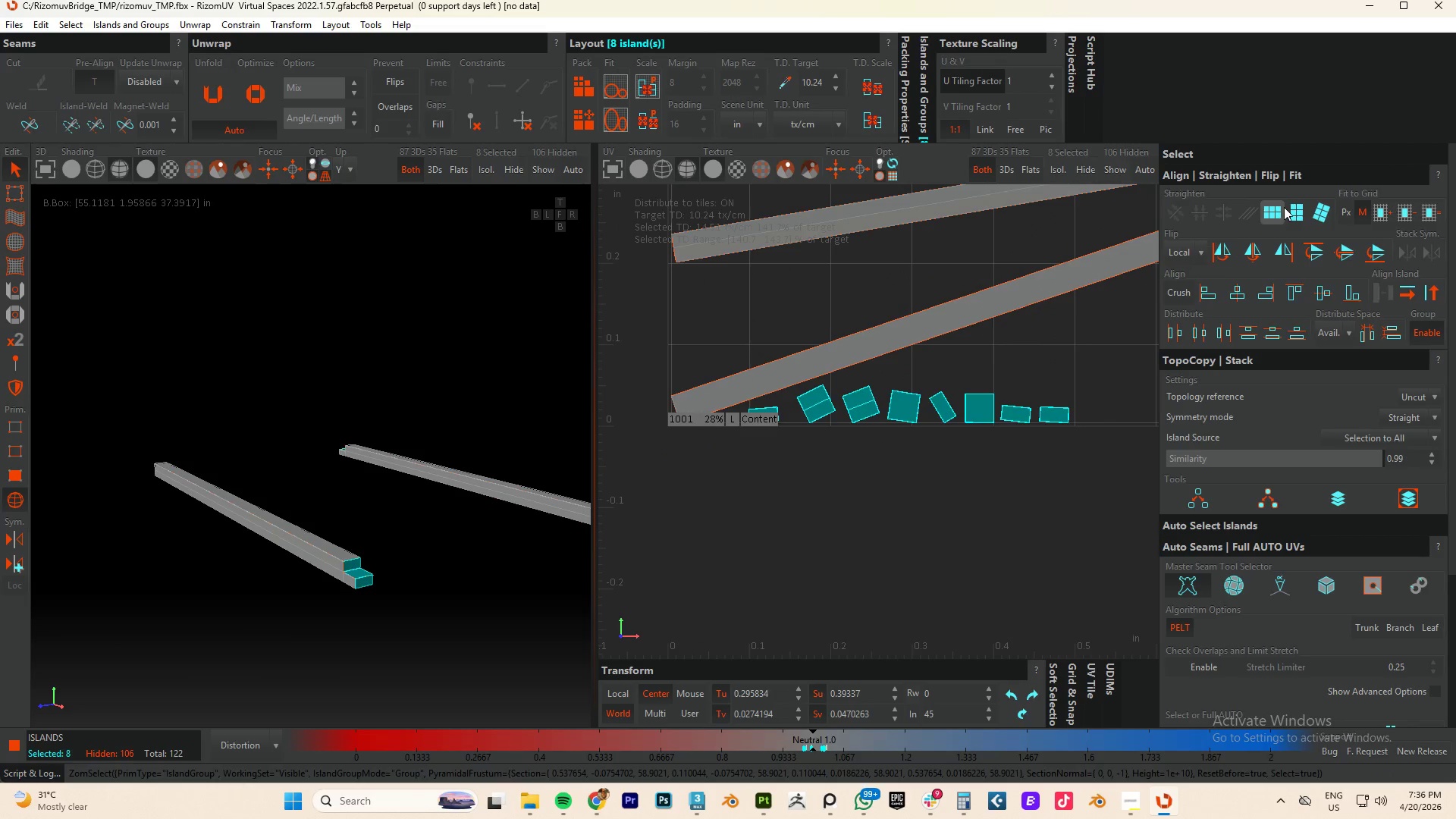 
left_click([1279, 209])
 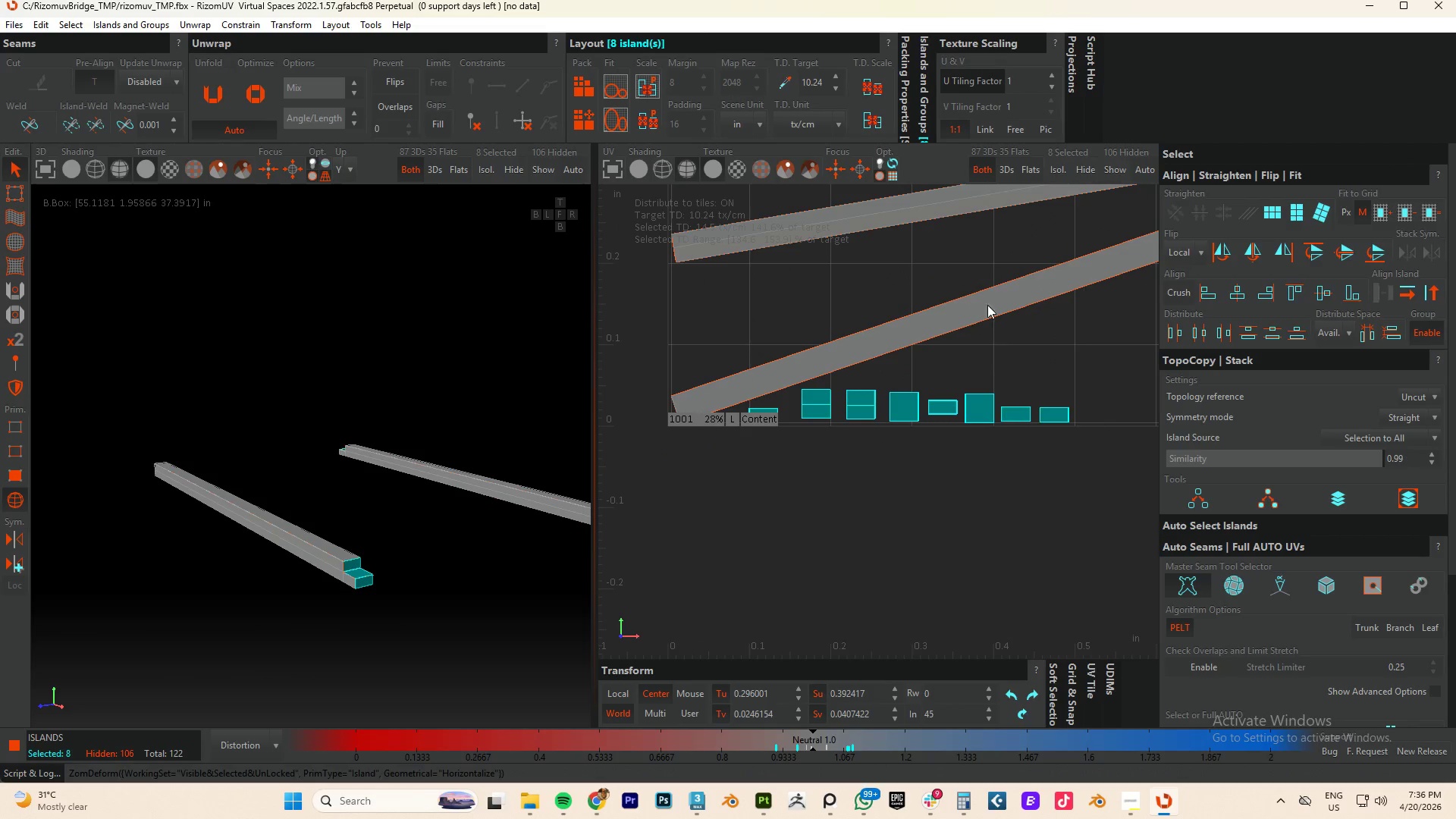 
scroll: coordinate [951, 344], scroll_direction: down, amount: 4.0
 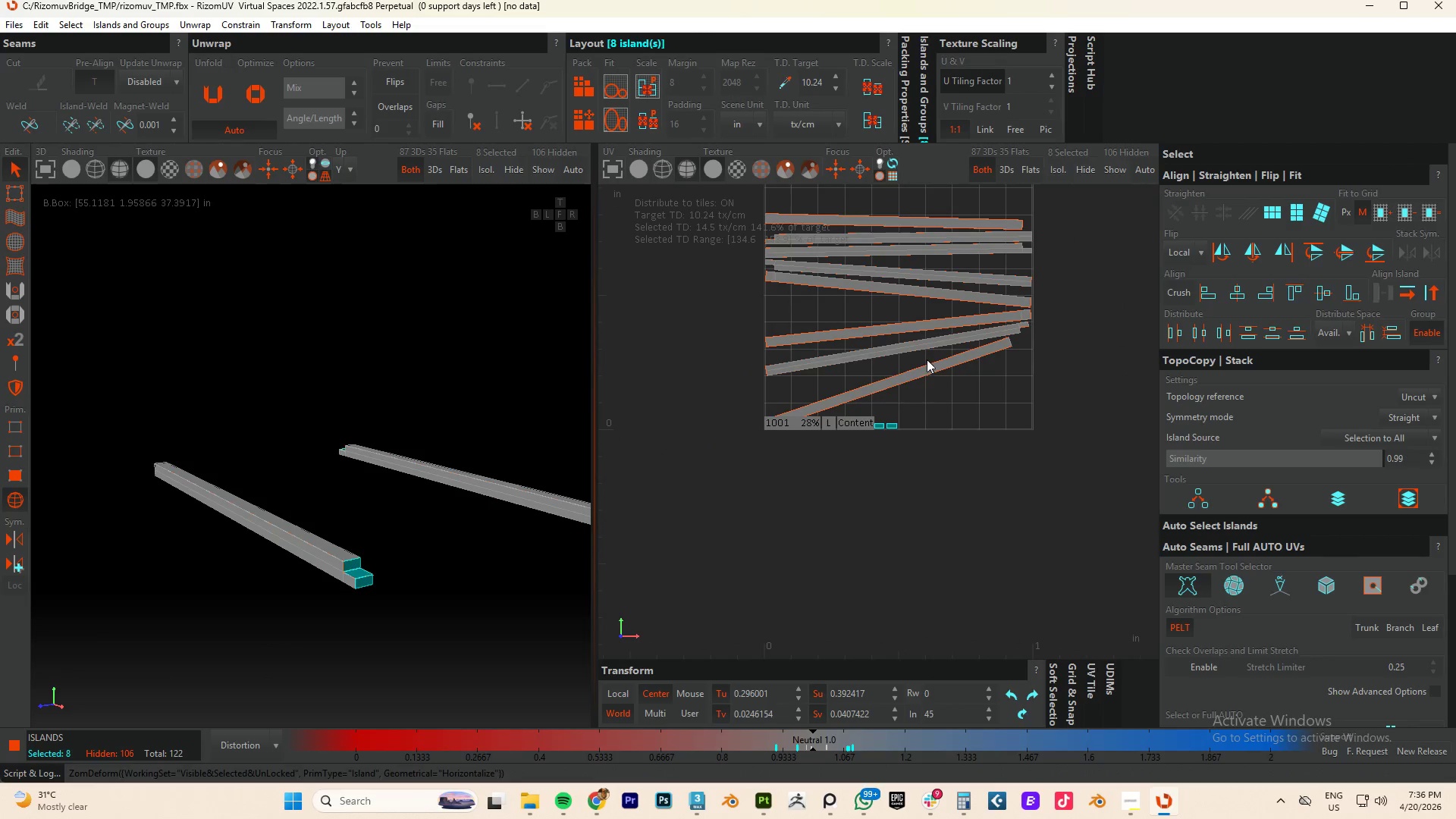 
left_click([937, 366])
 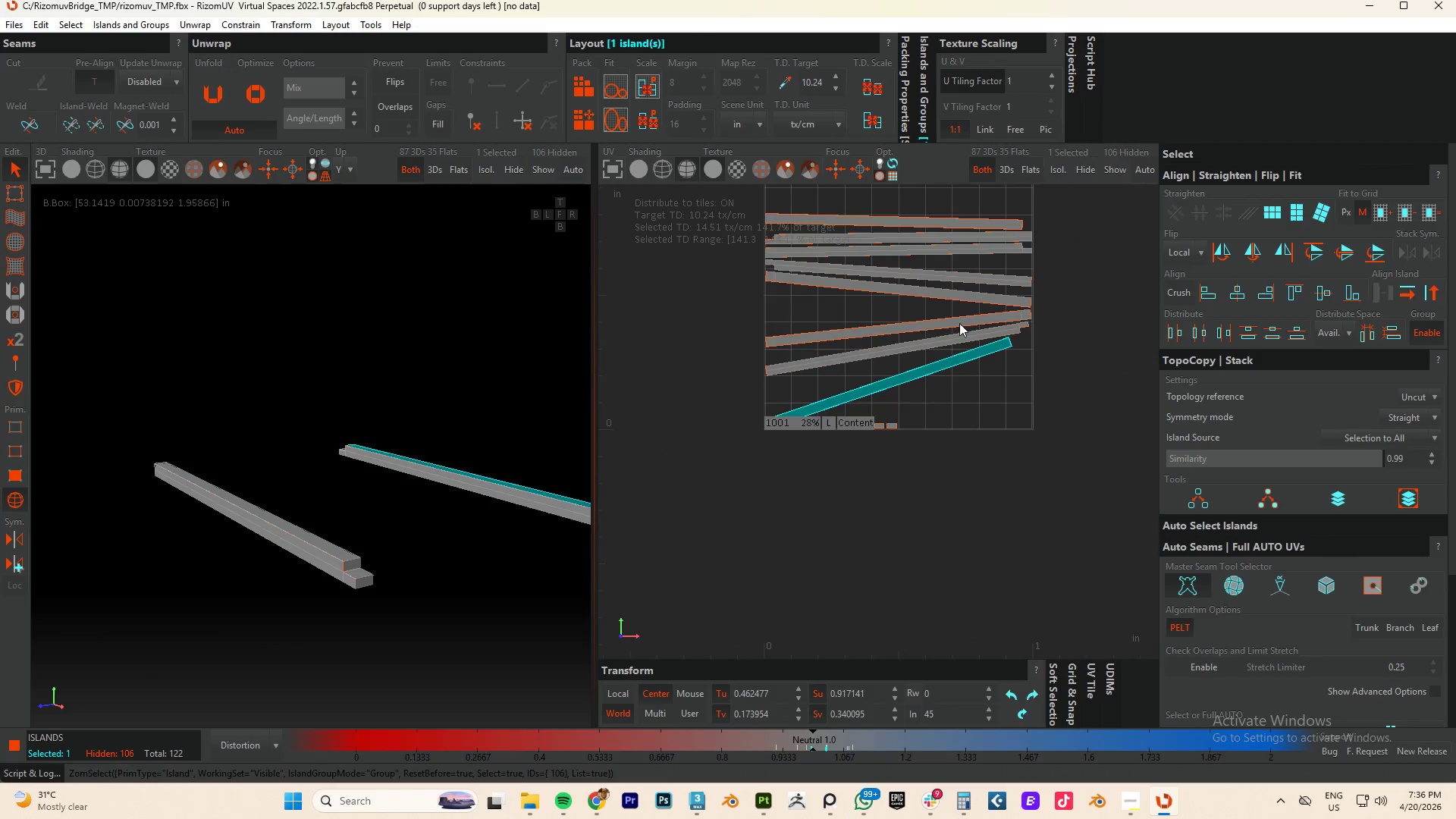 
hold_key(key=ControlLeft, duration=0.36)
 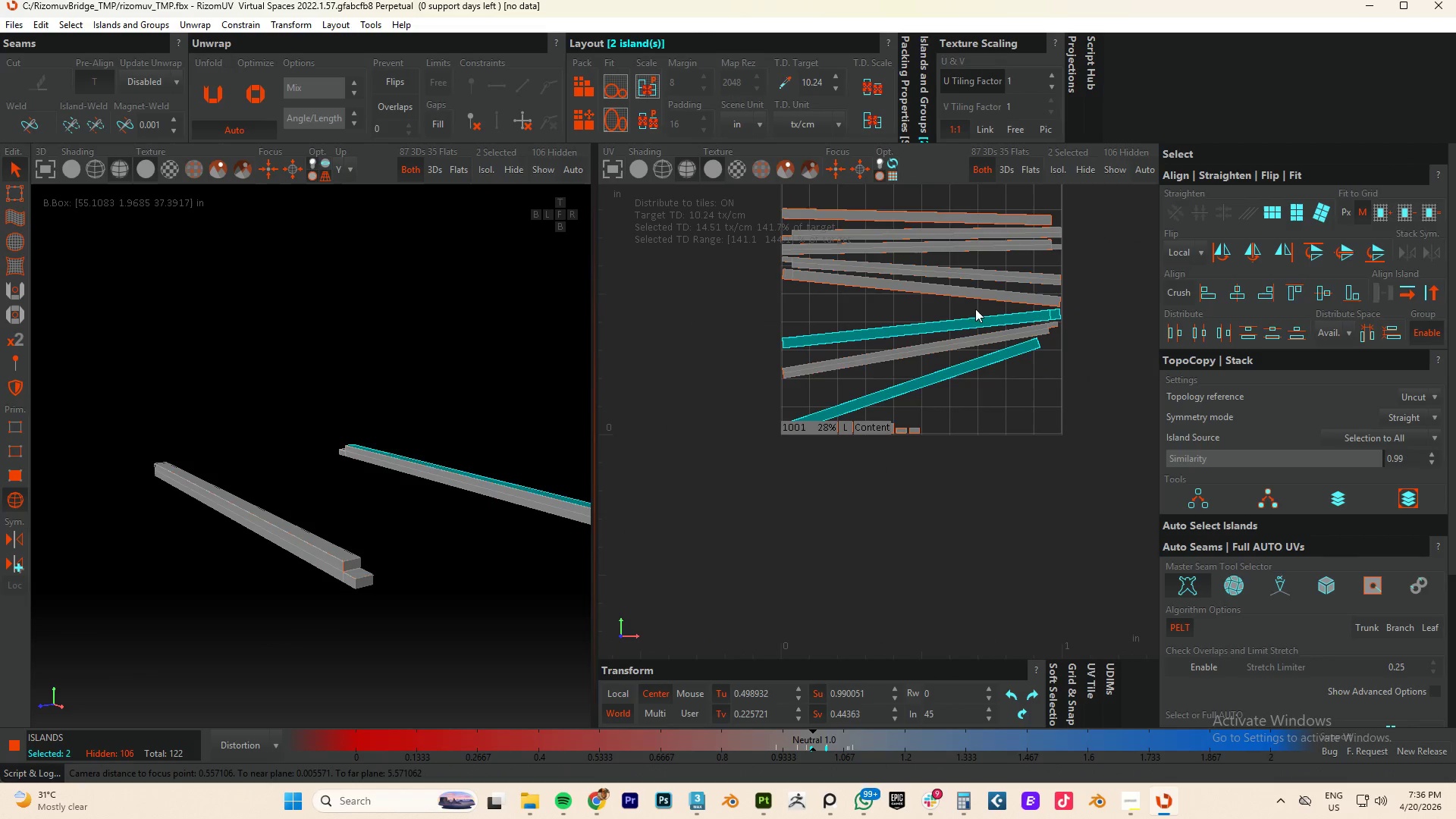 
scroll: coordinate [932, 322], scroll_direction: up, amount: 3.0
 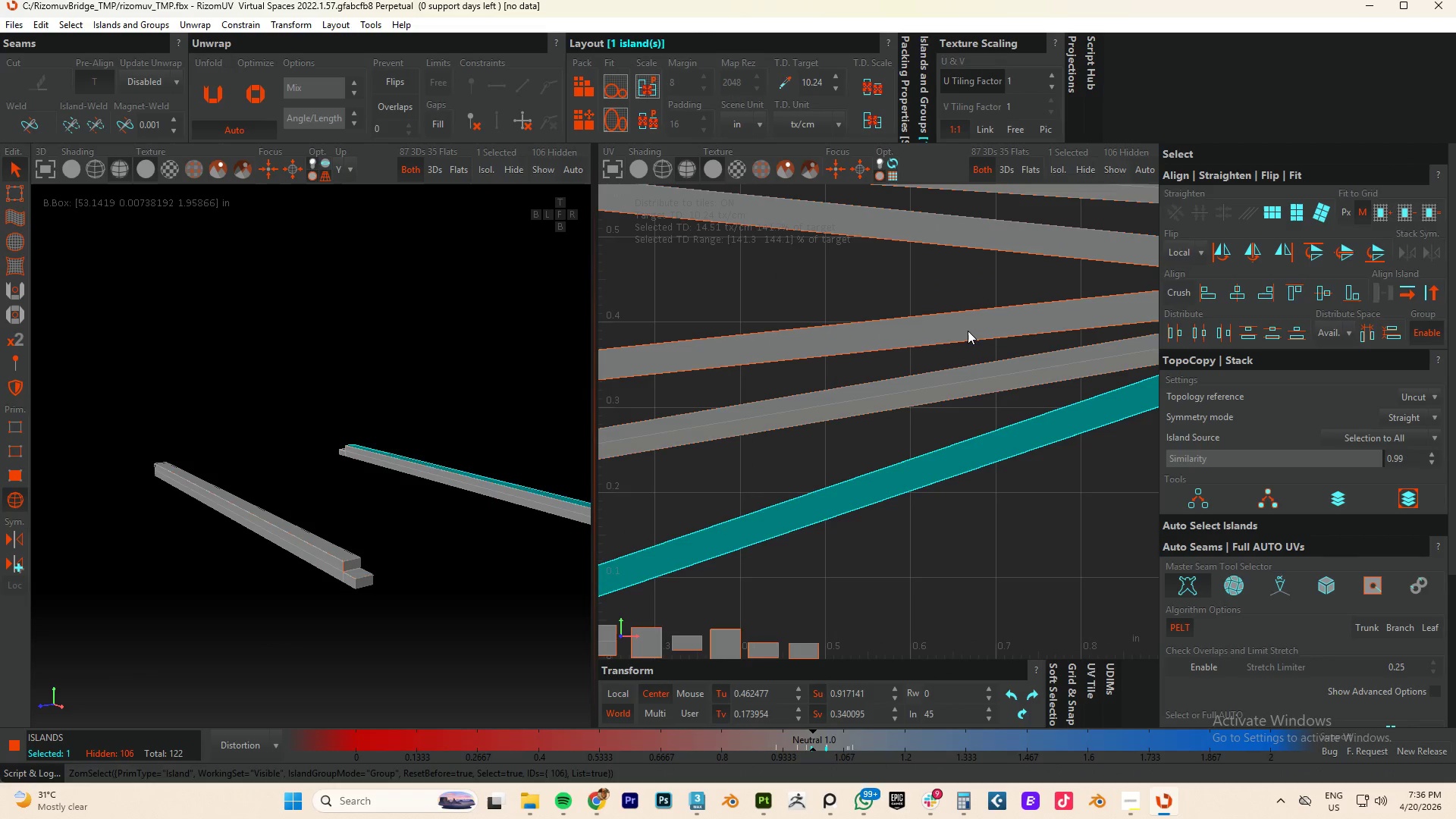 
left_click([968, 328])
 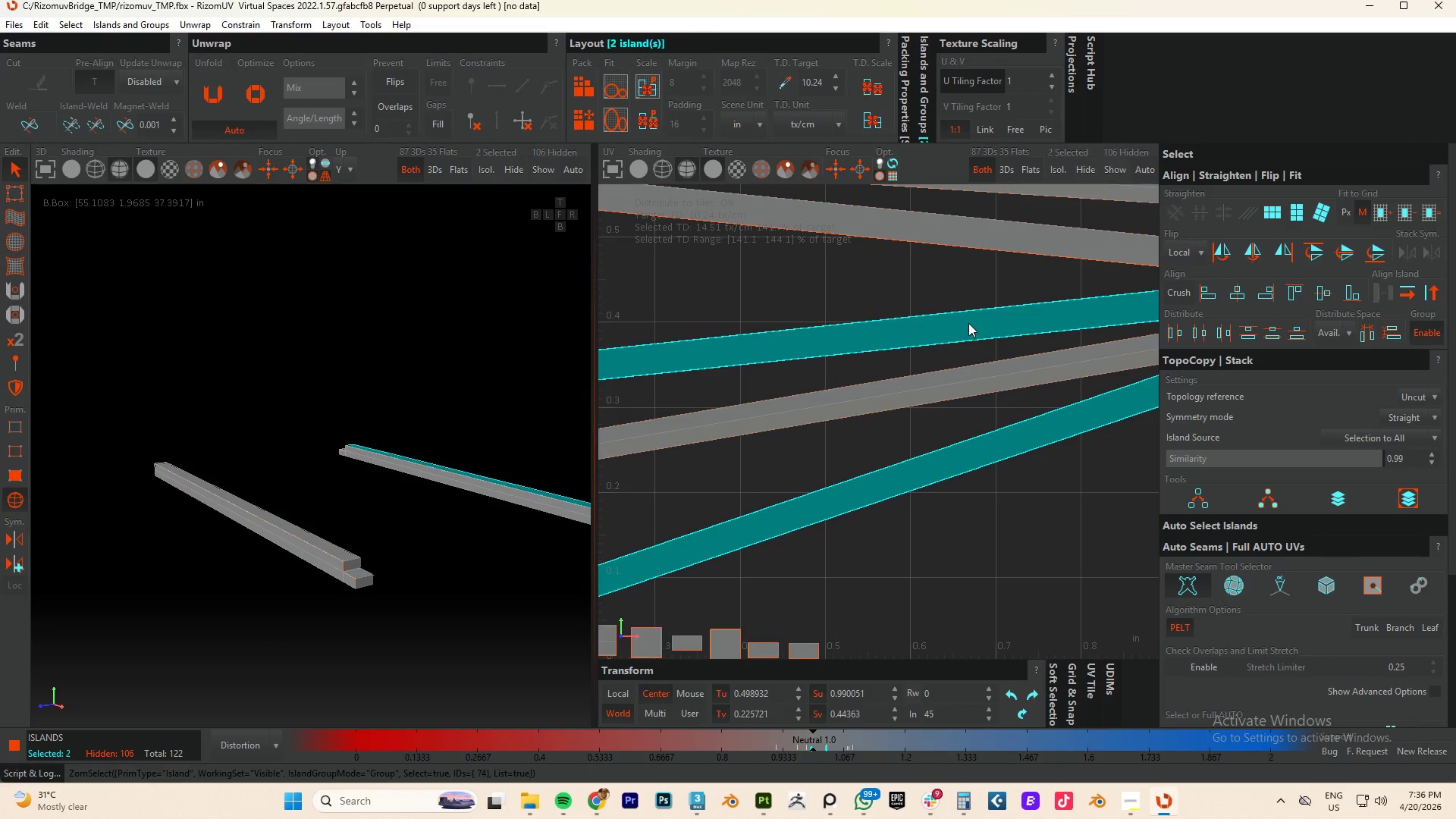 
hold_key(key=ControlLeft, duration=0.73)
 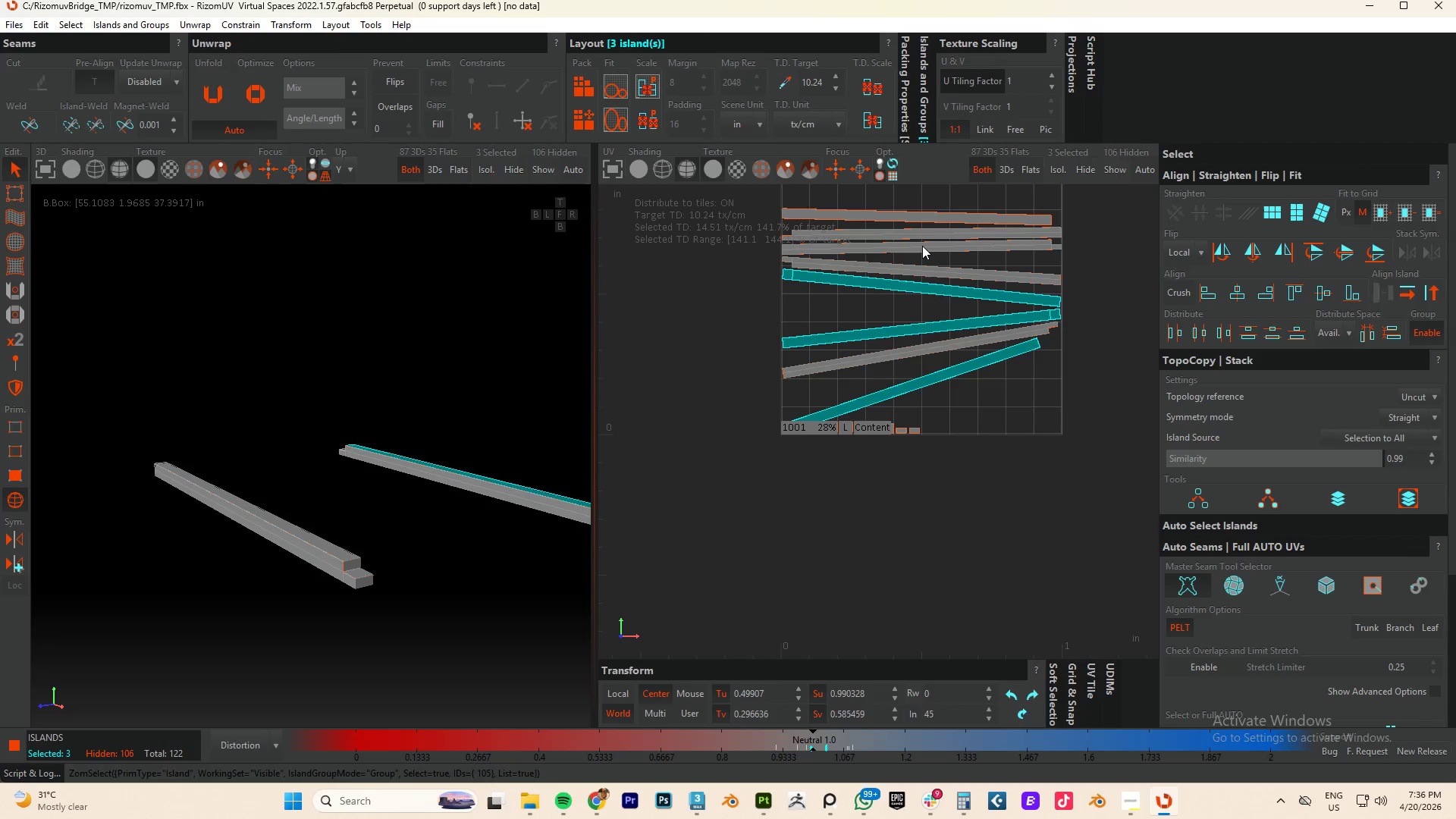 
scroll: coordinate [969, 322], scroll_direction: down, amount: 4.0
 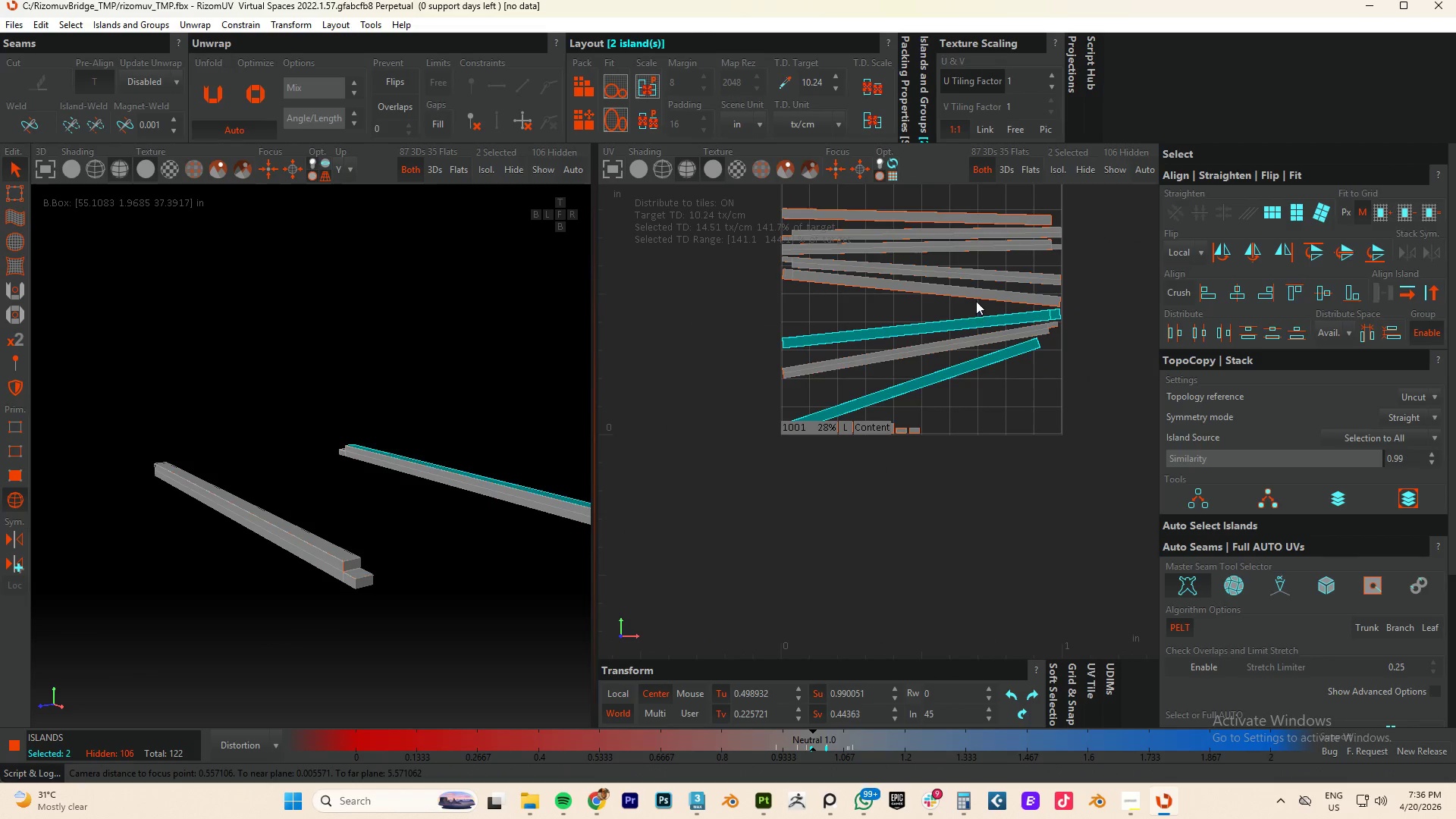 
left_click([975, 295])
 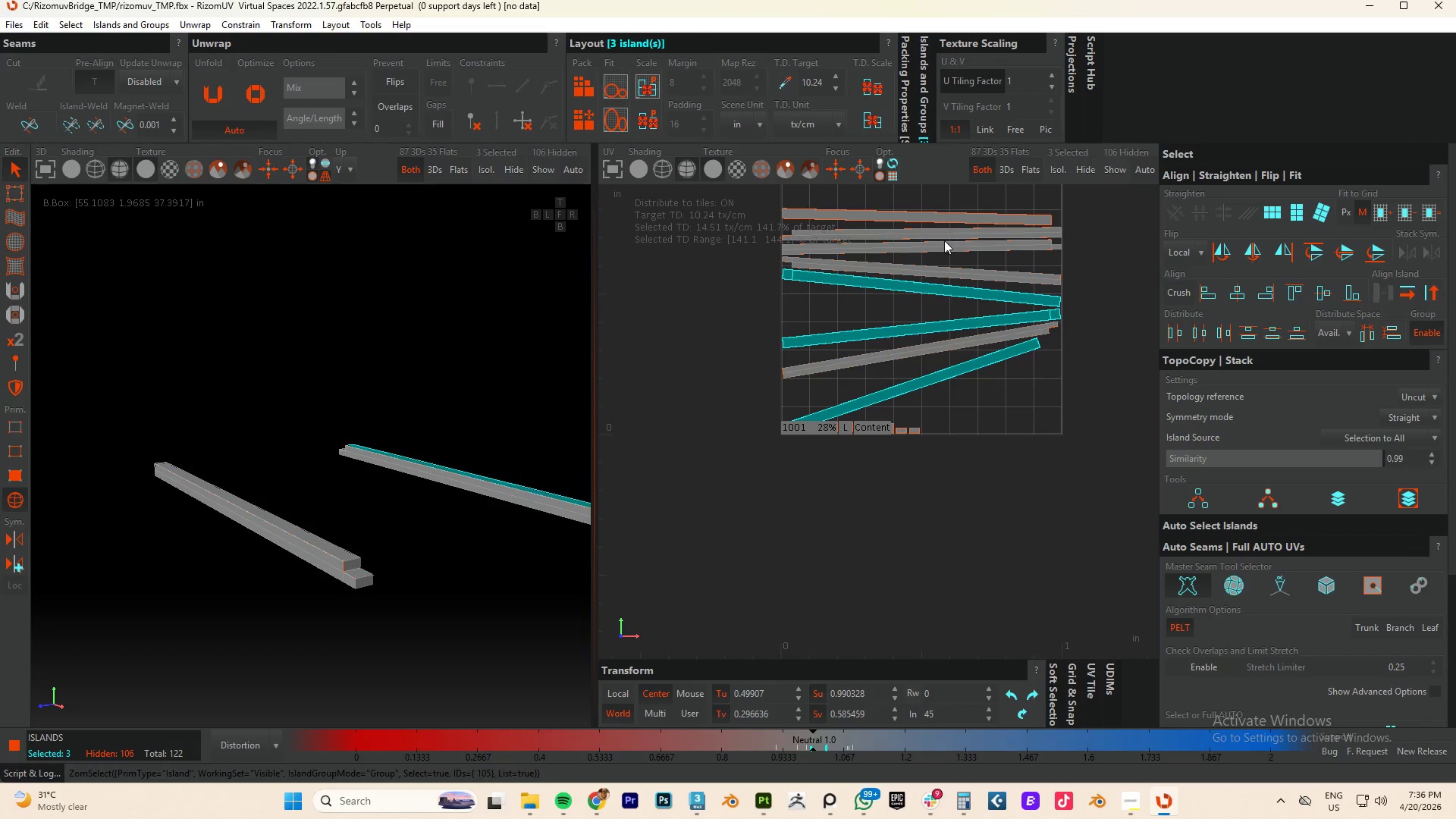 
hold_key(key=ControlLeft, duration=0.86)
 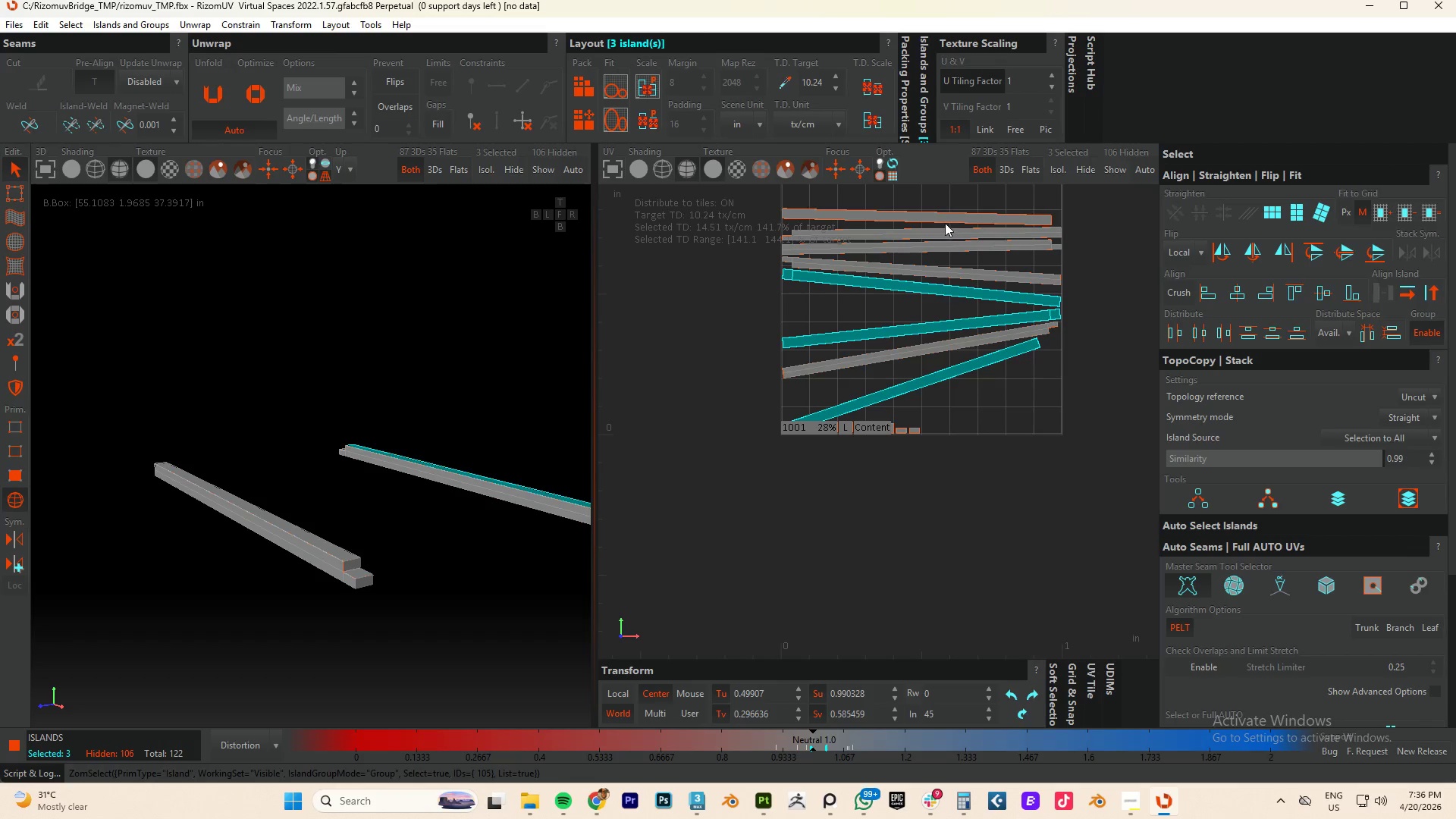 
hold_key(key=ControlLeft, duration=0.78)
left_click([946, 217])
 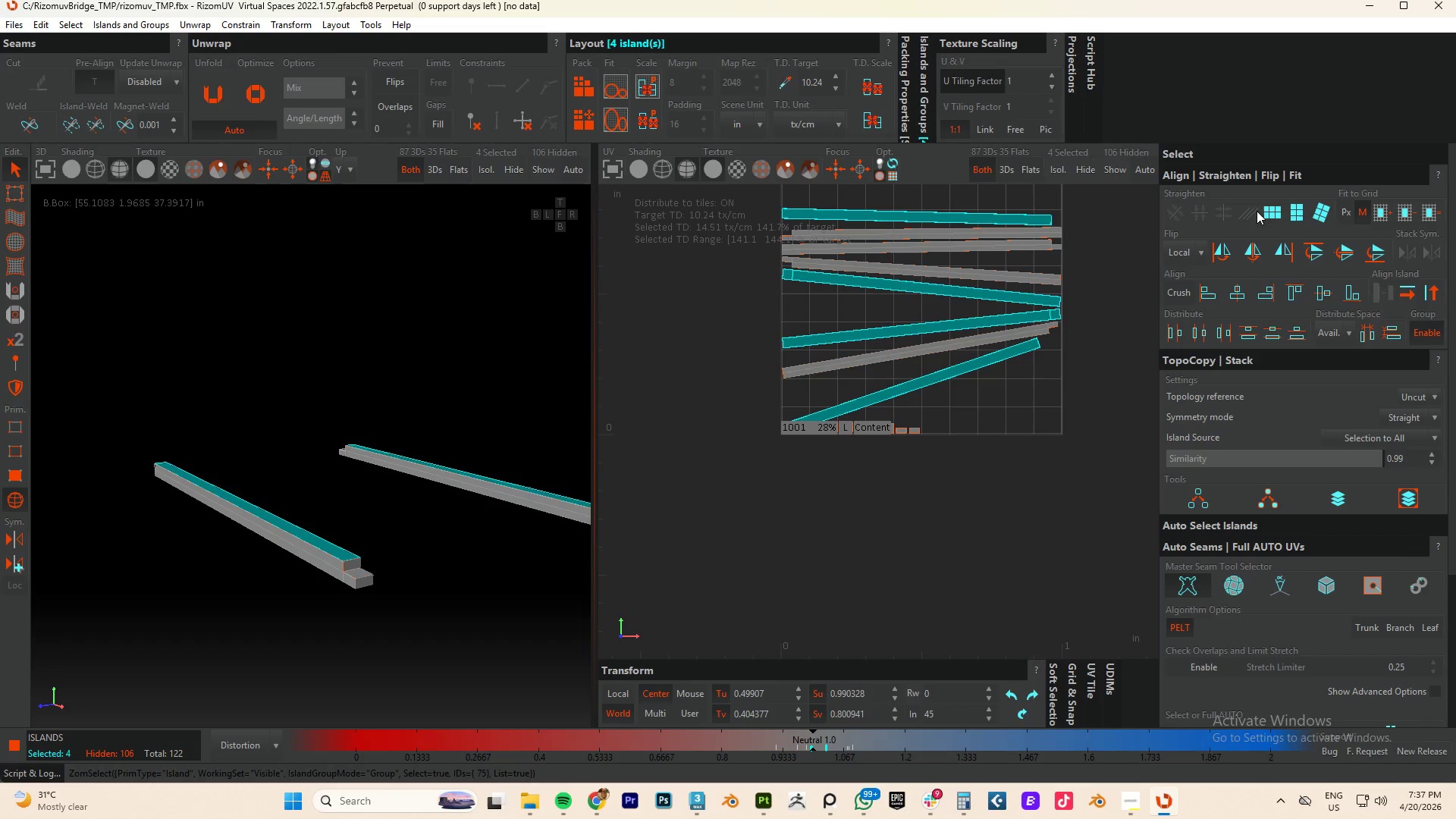 
left_click([1272, 208])
 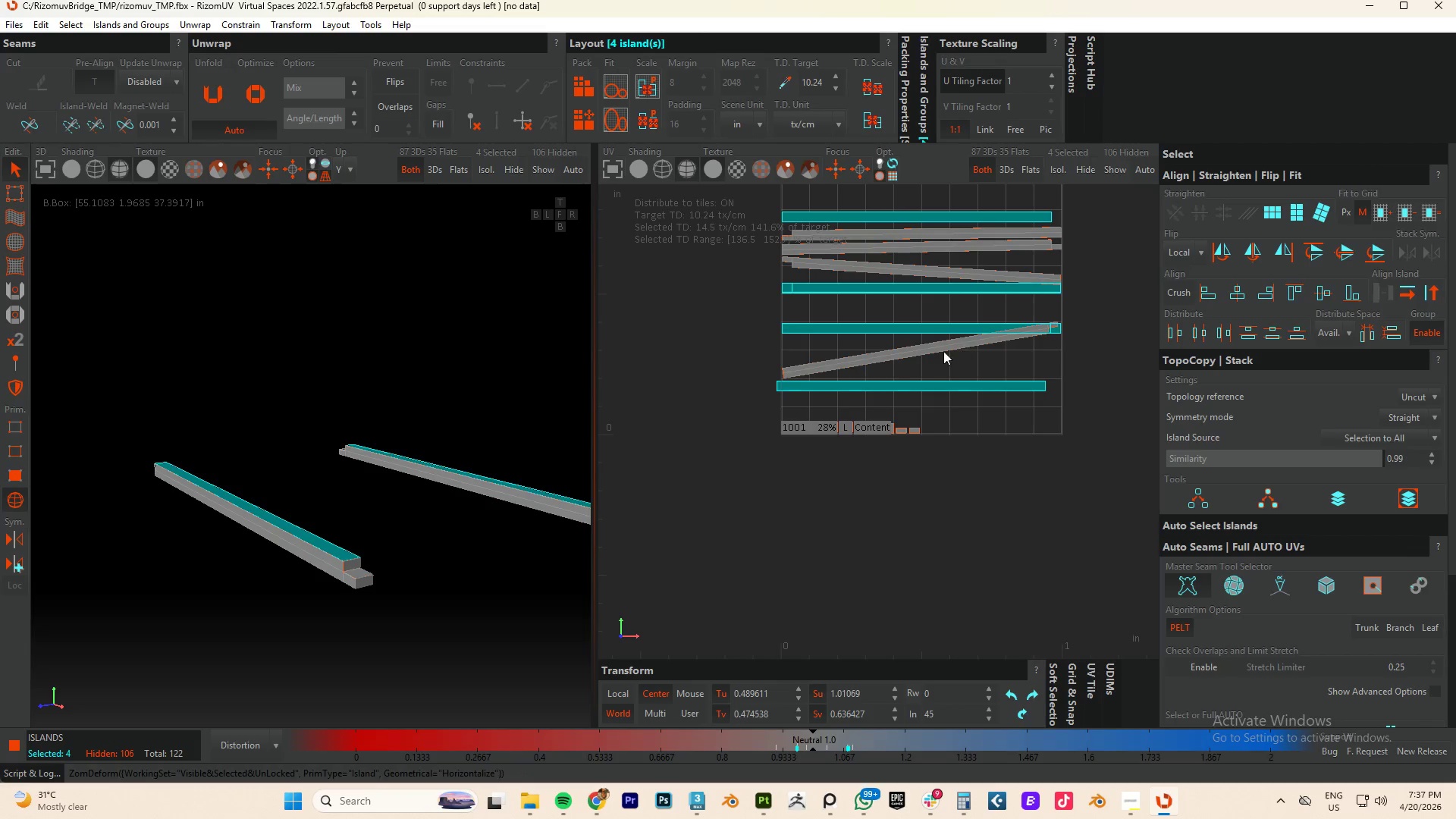 
left_click([930, 348])
 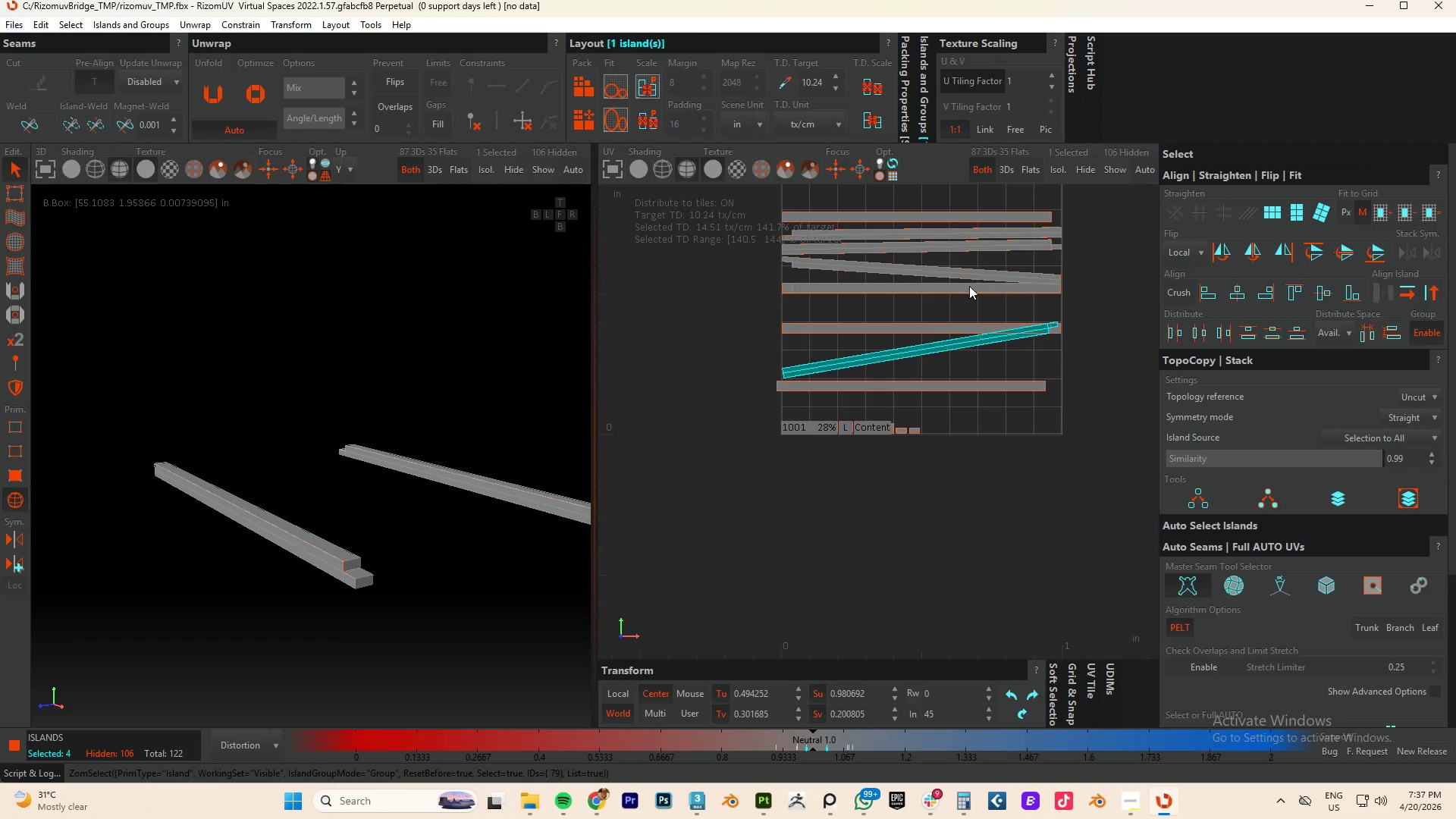 
hold_key(key=ControlLeft, duration=0.75)
 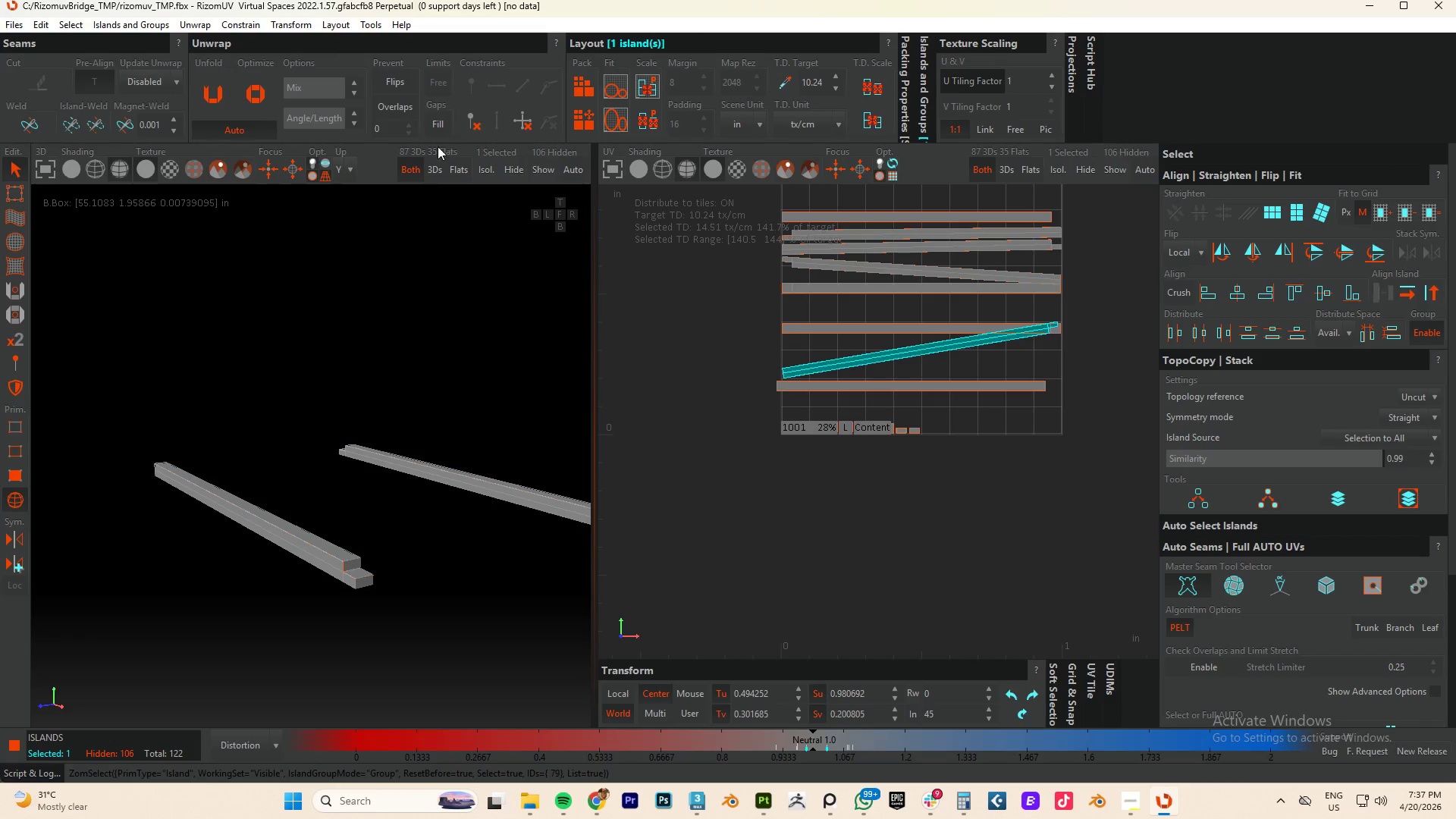 
key(F5)
 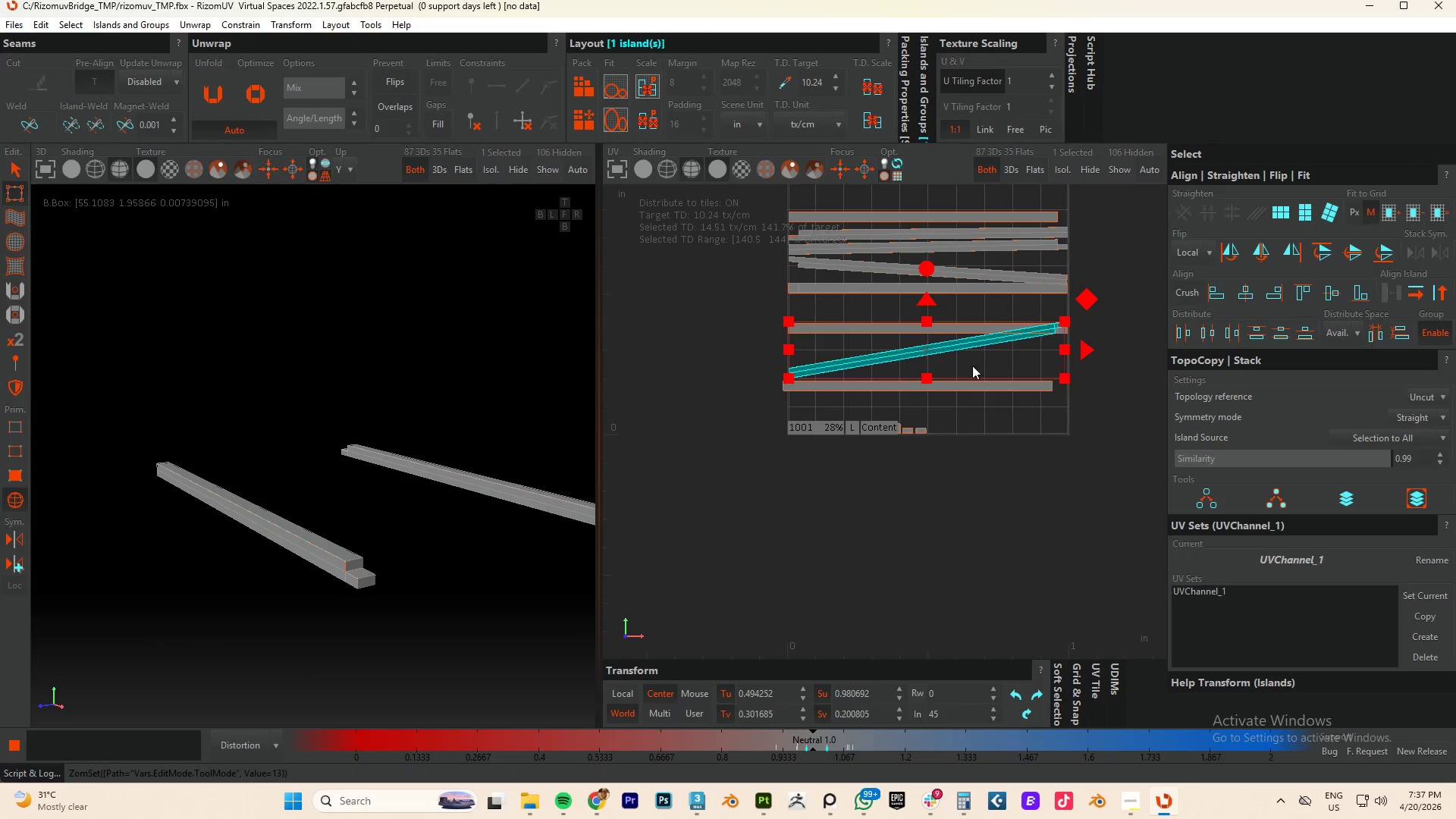 
scroll: coordinate [977, 366], scroll_direction: up, amount: 2.0
 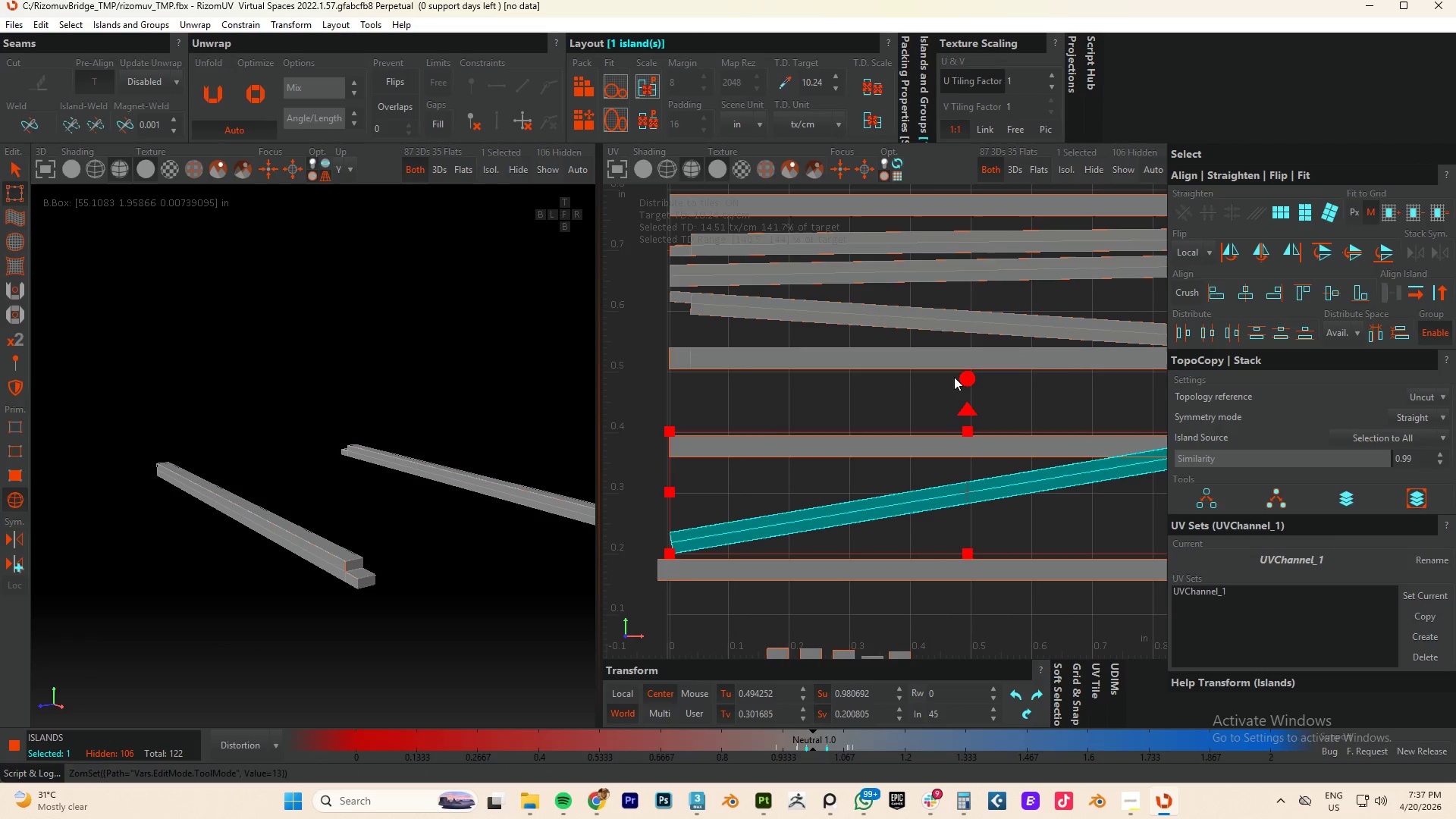 
left_click_drag(start_coordinate=[965, 378], to_coordinate=[965, 394])
 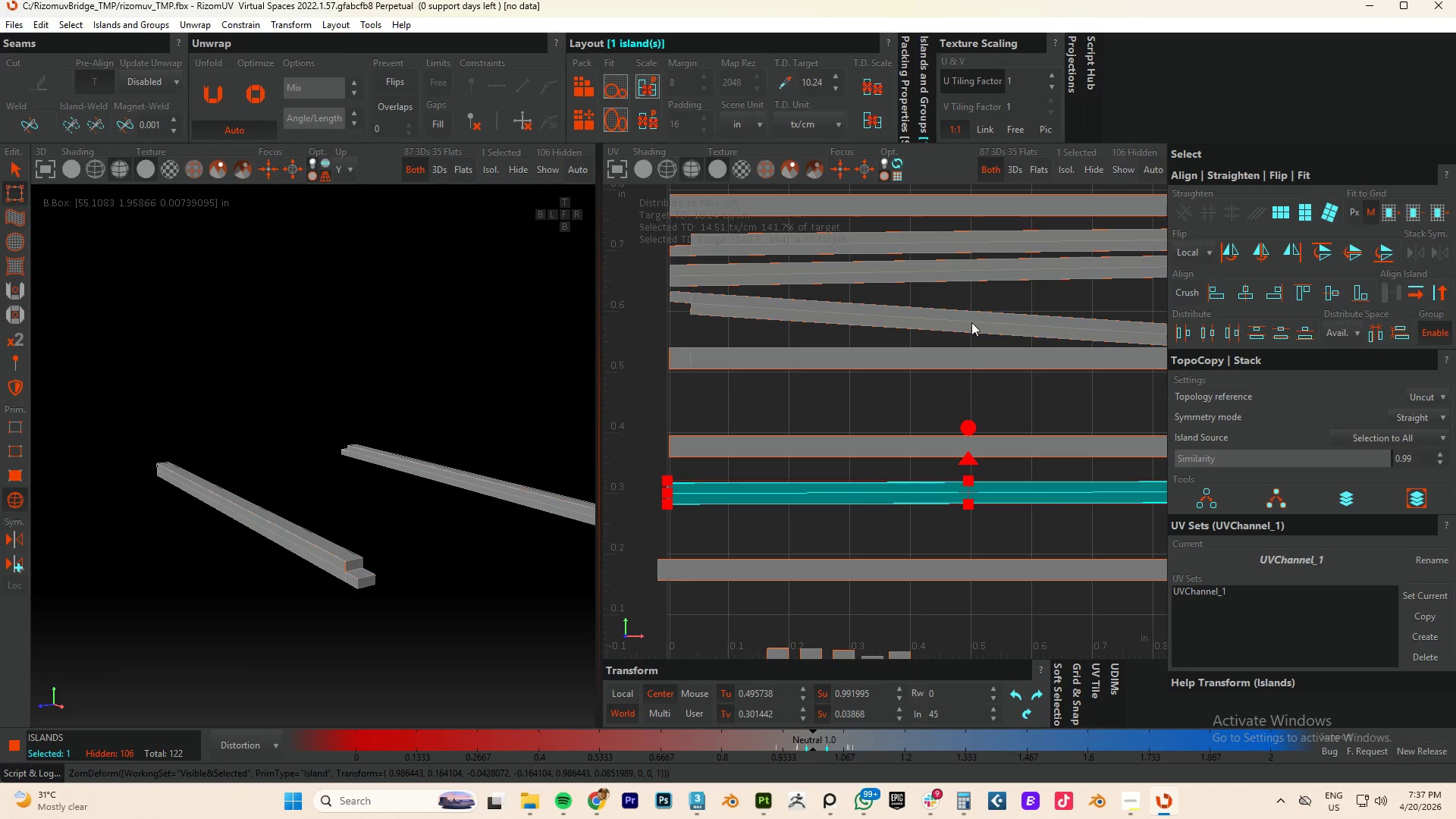 
left_click([971, 322])
 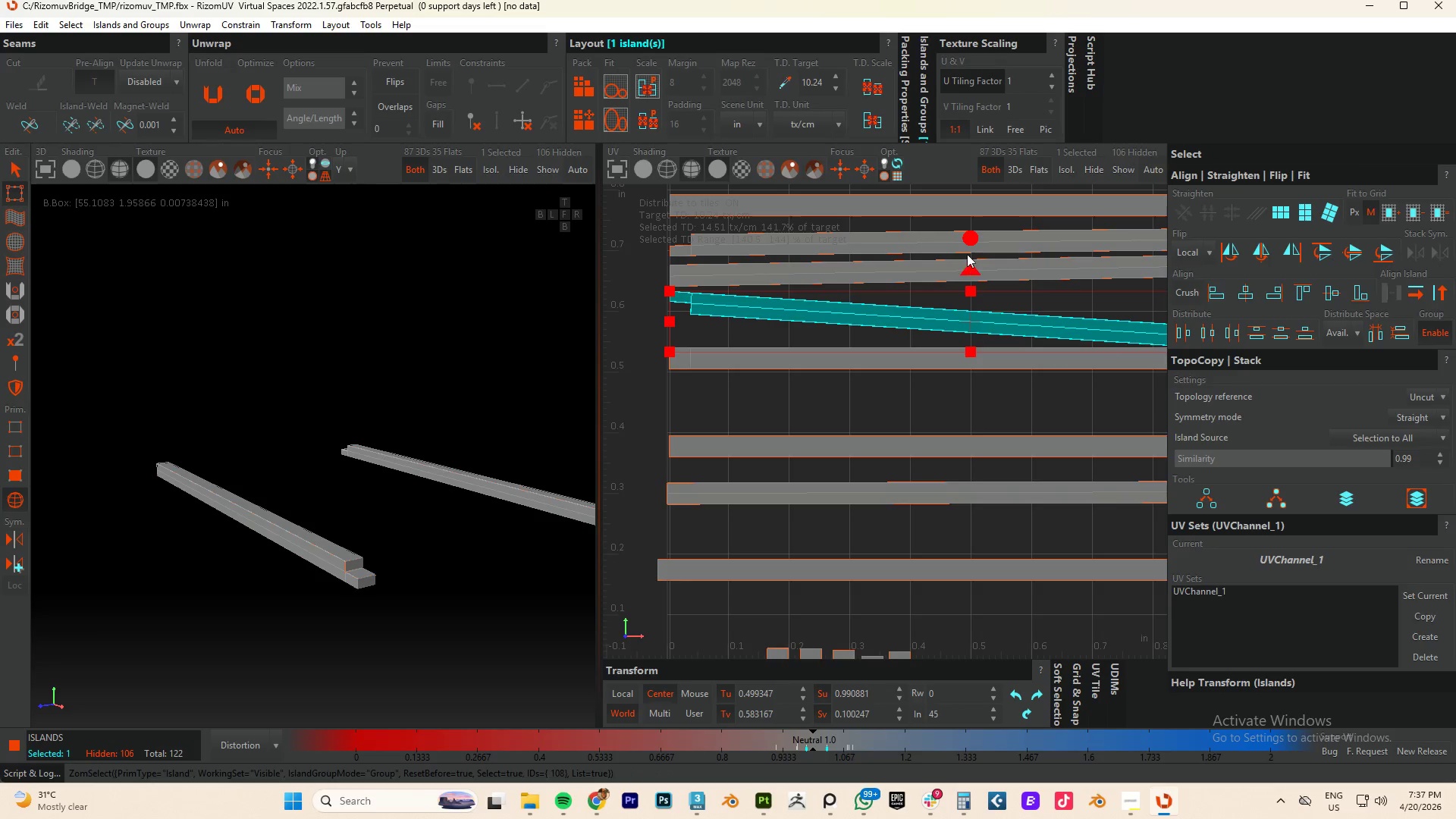 
left_click_drag(start_coordinate=[967, 240], to_coordinate=[973, 234])
 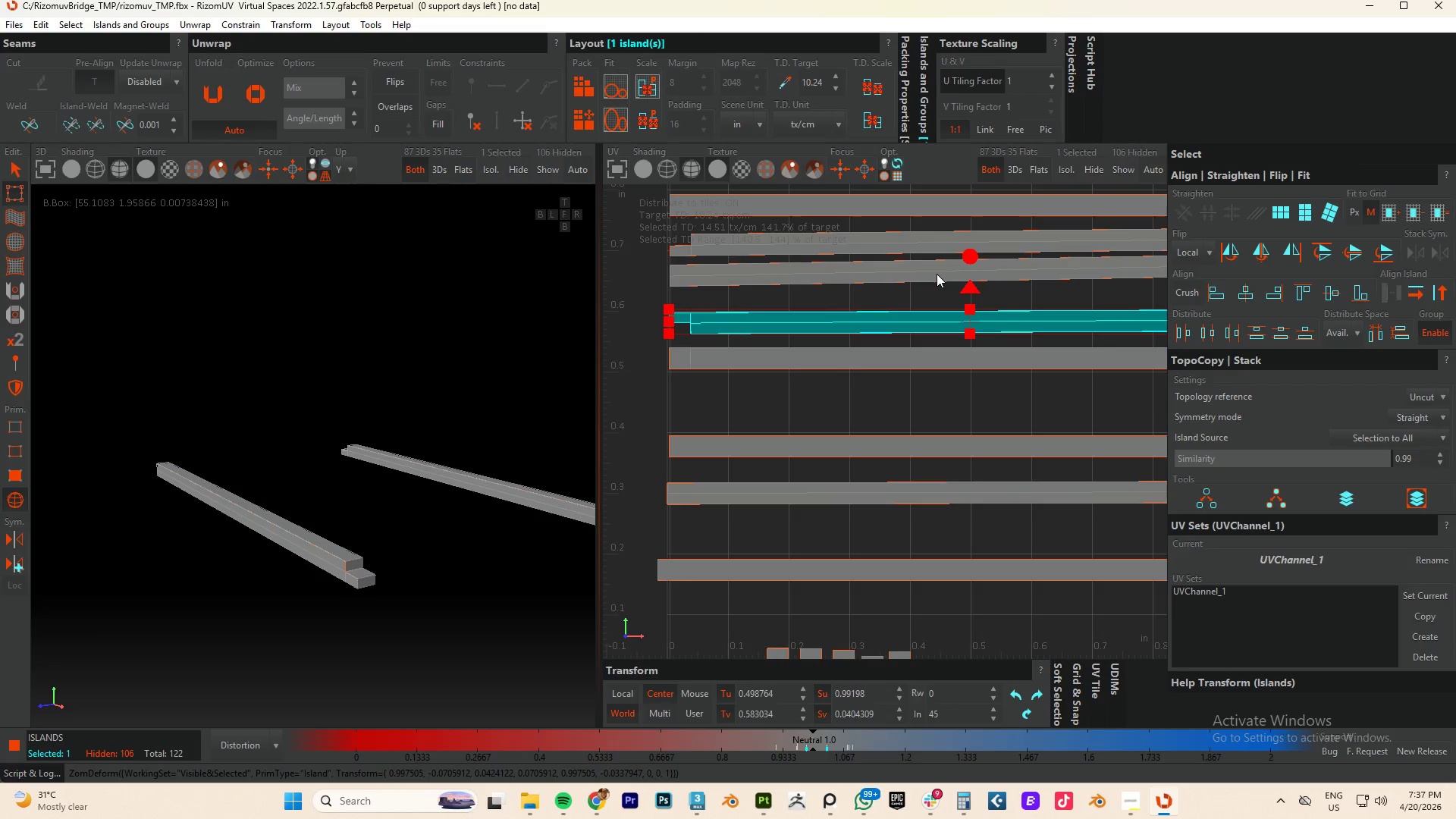 
left_click([937, 274])
 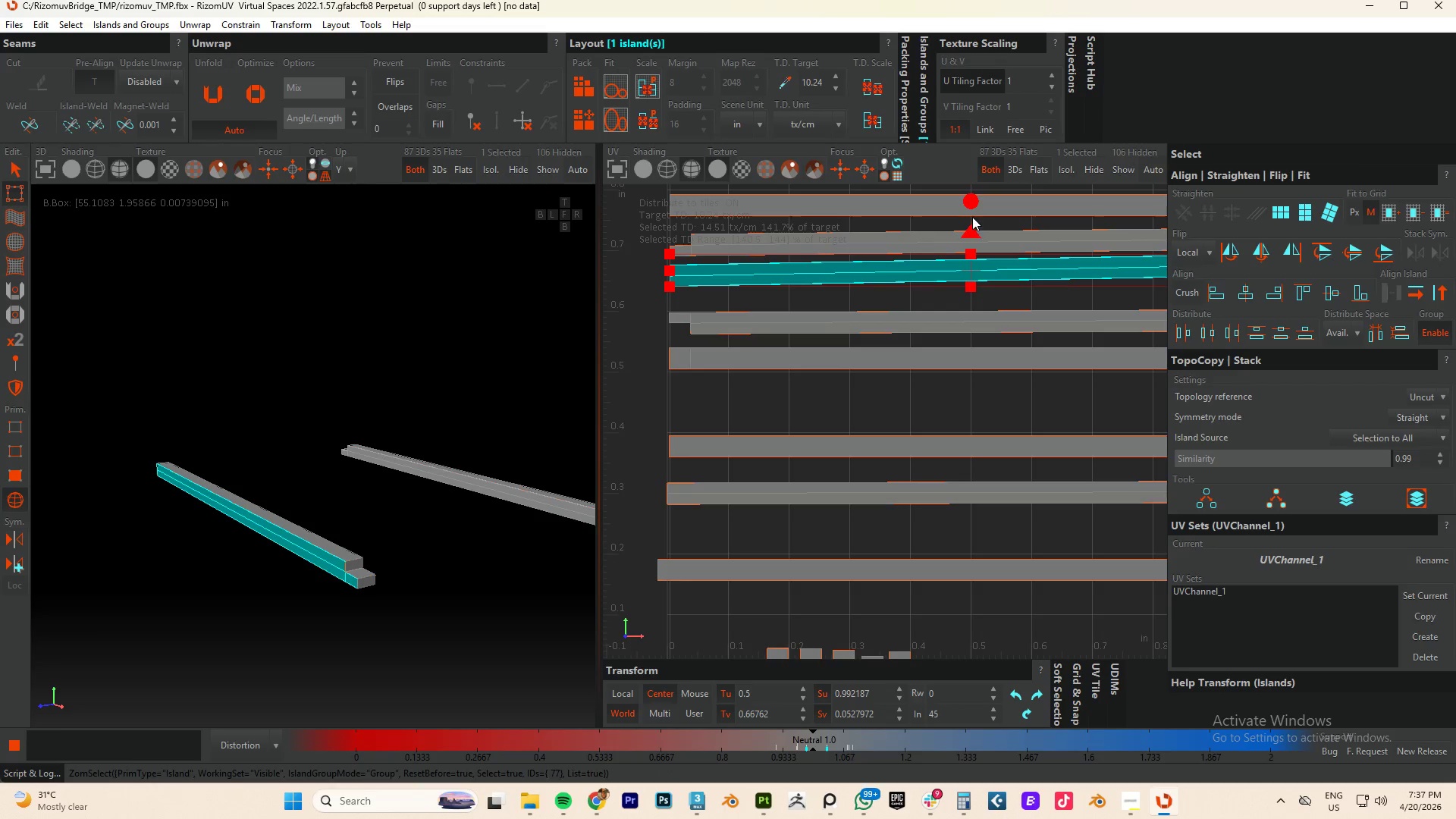 
left_click_drag(start_coordinate=[972, 208], to_coordinate=[977, 209])
 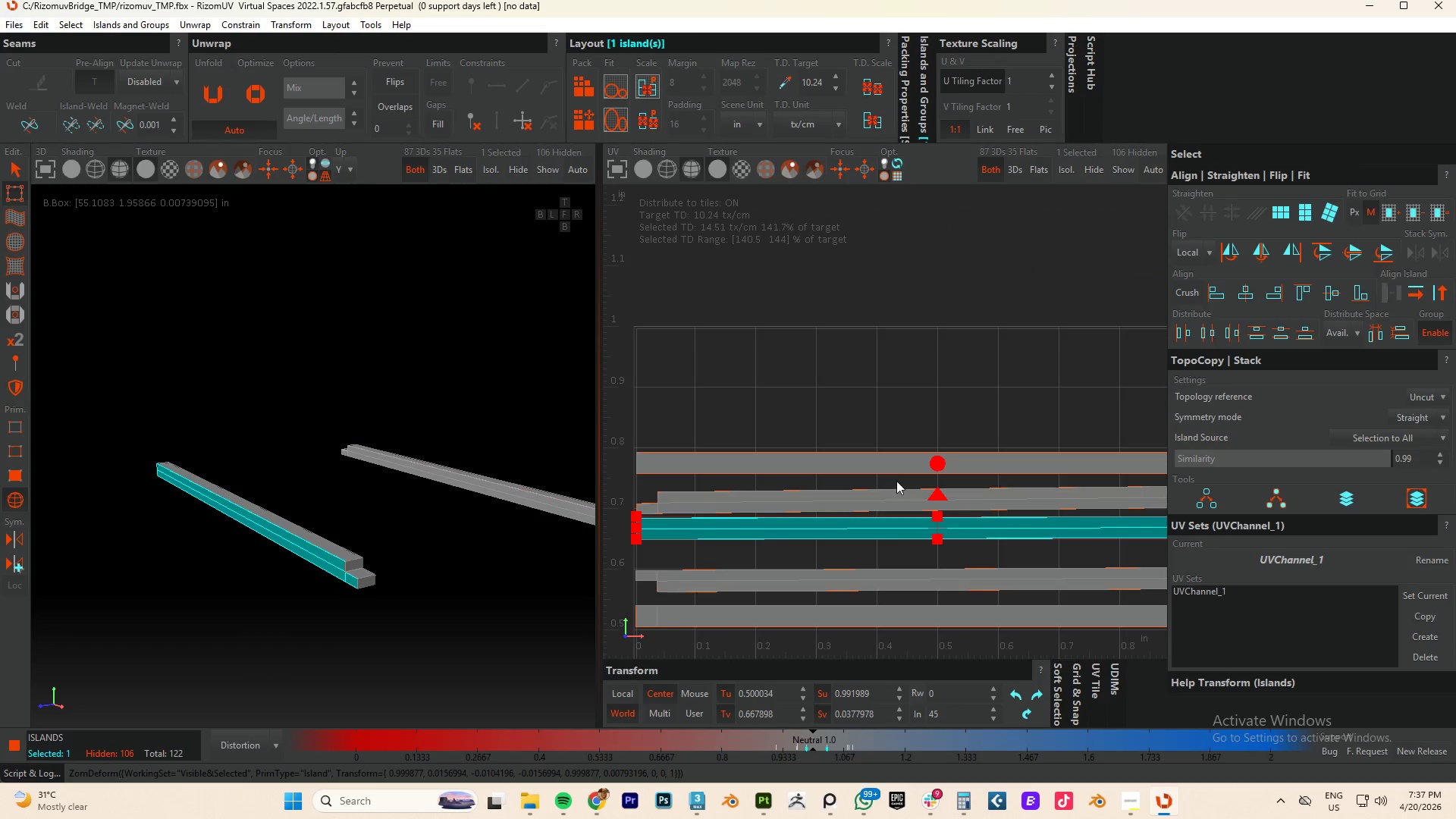 
left_click([896, 494])
 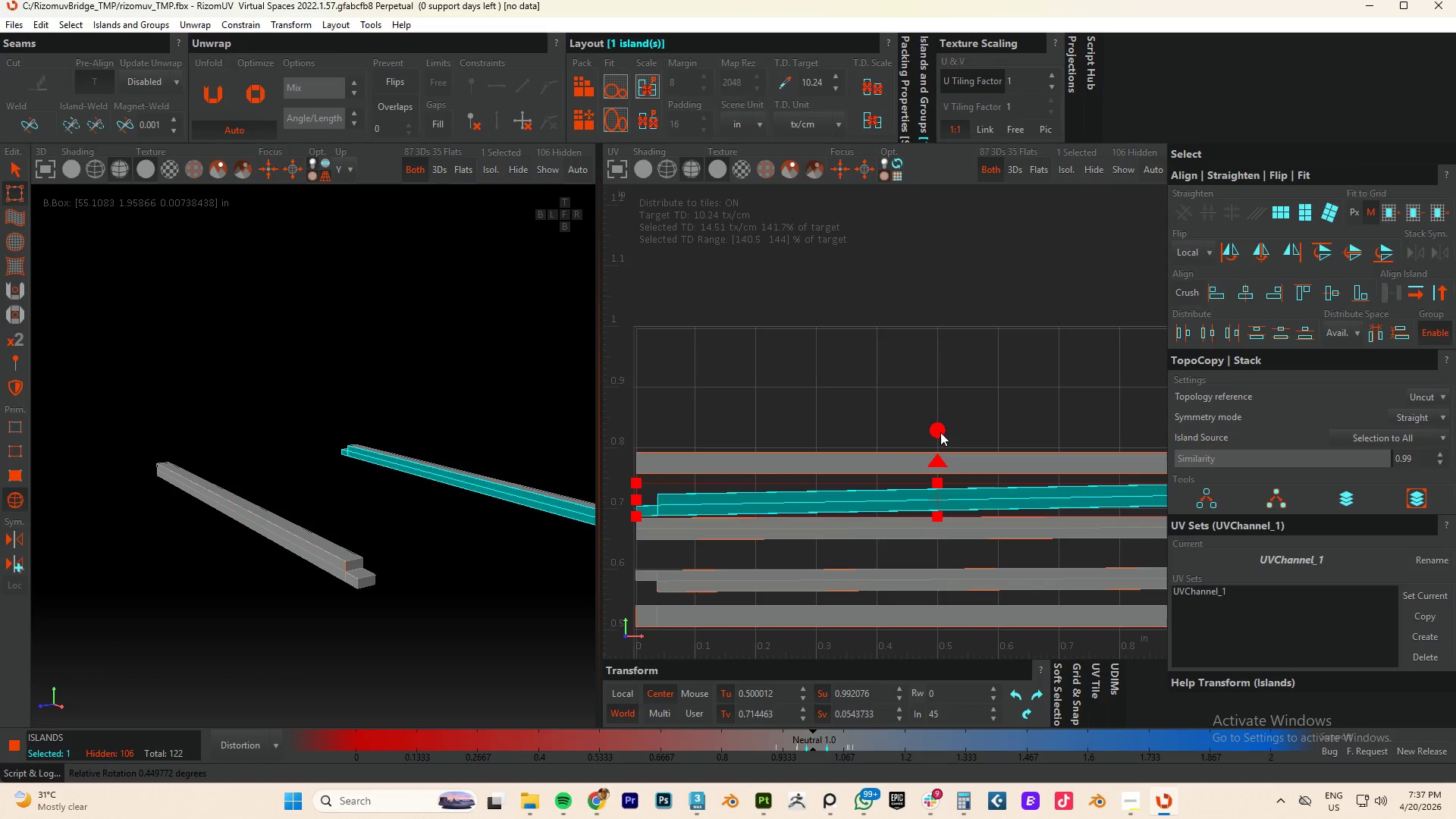 
key(Control+A)
 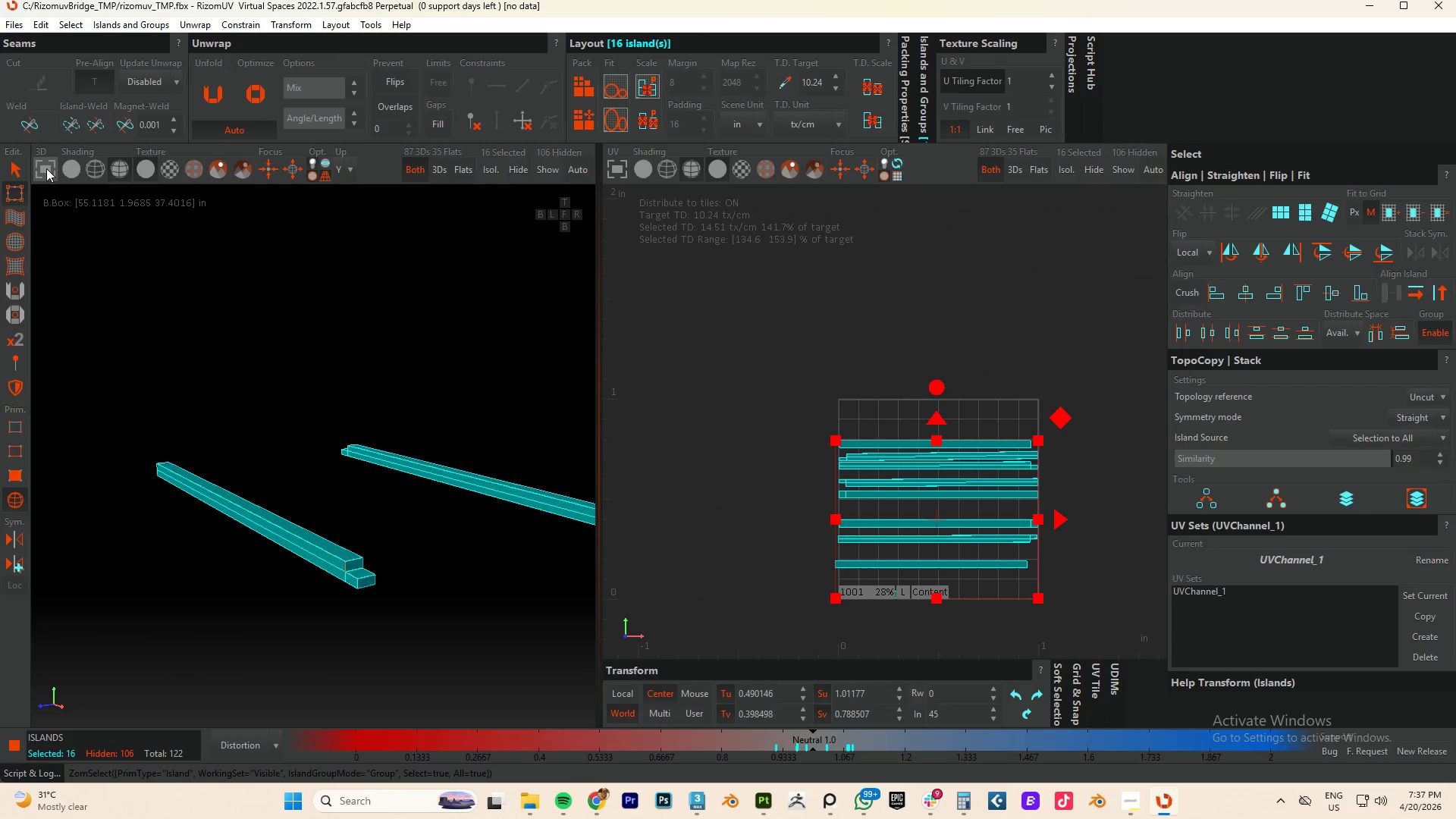 
scroll: coordinate [939, 435], scroll_direction: down, amount: 4.0
 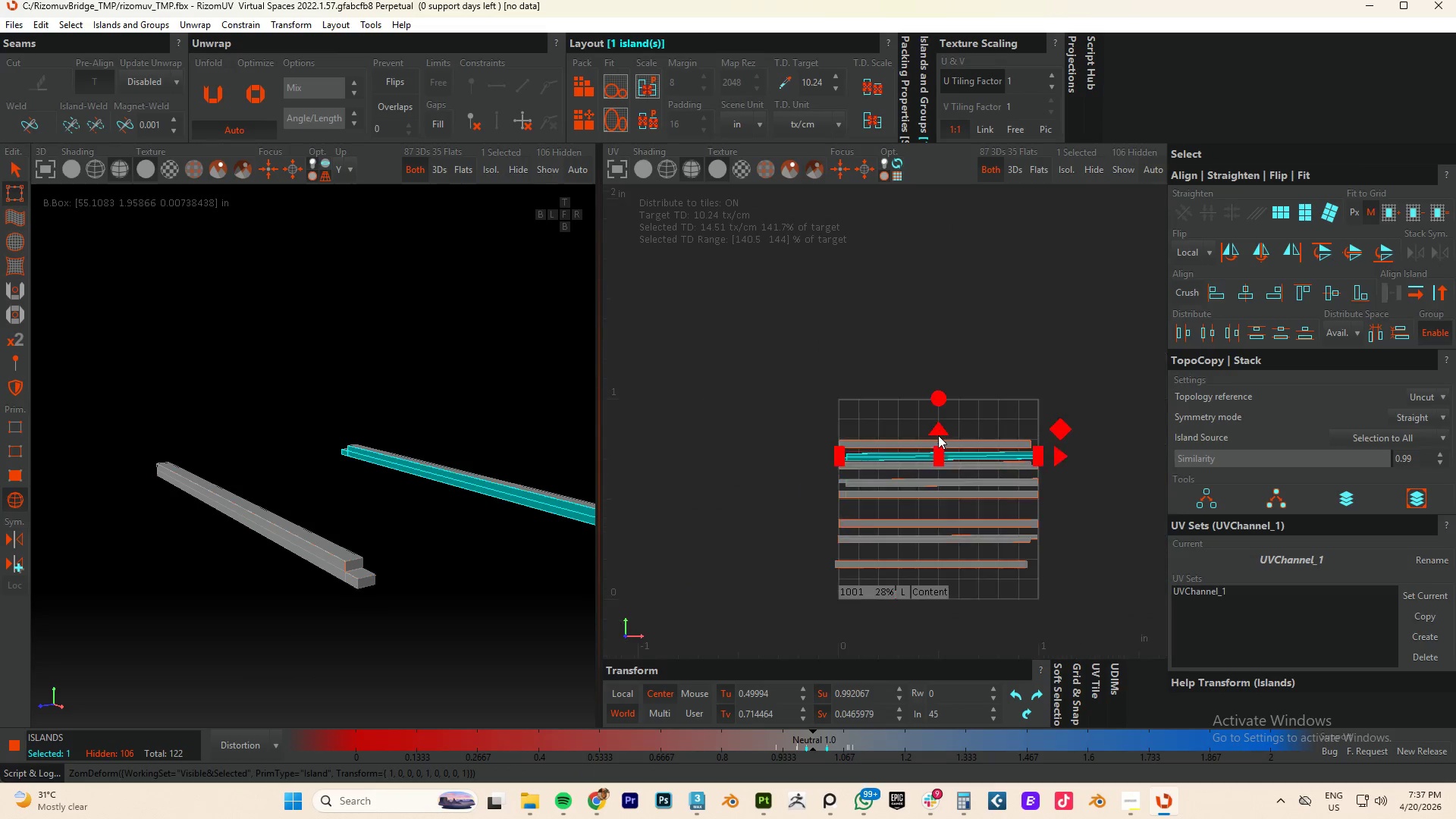 
left_click([4, 172])
 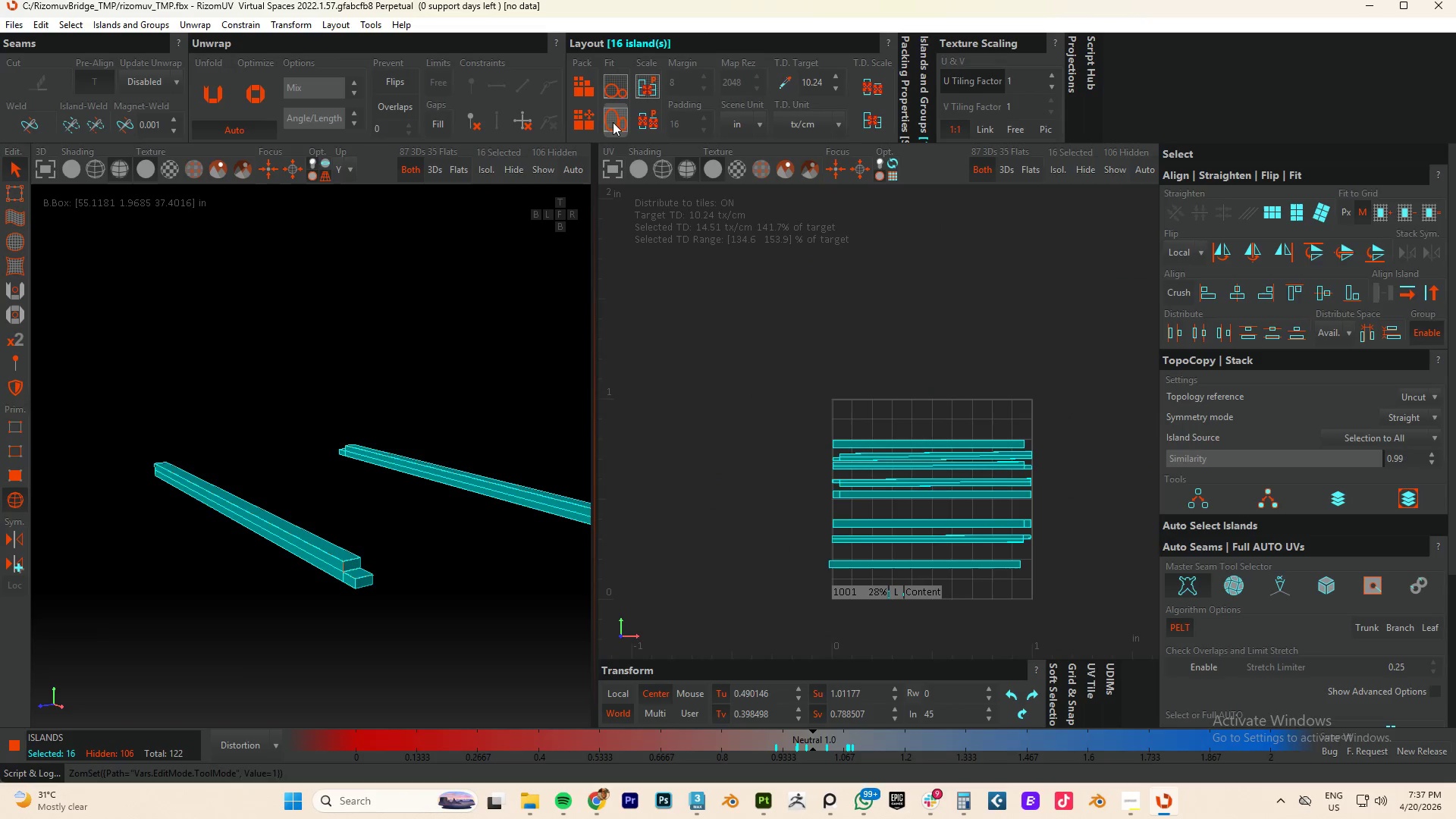 
left_click([592, 122])
 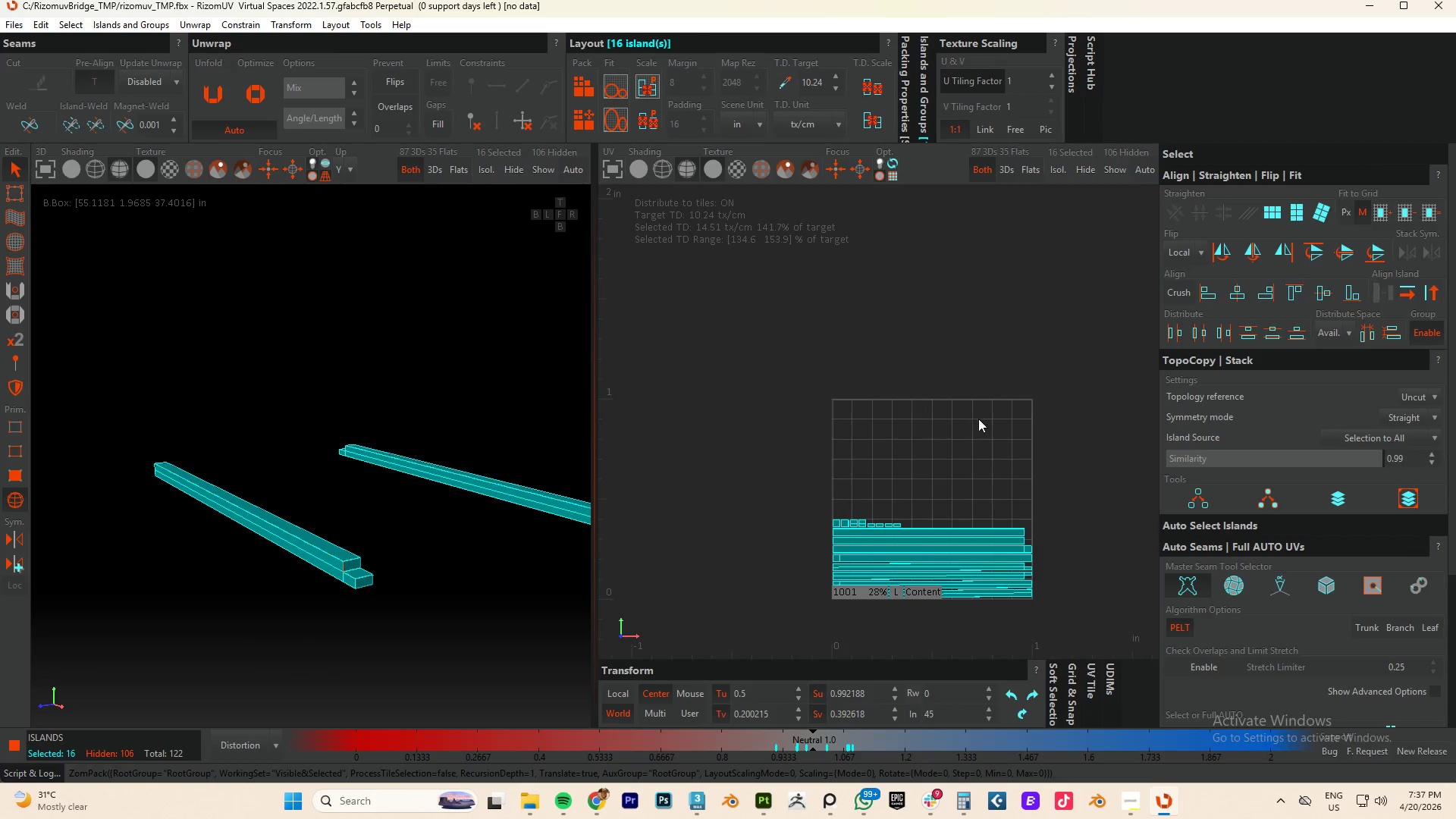 
left_click([941, 419])
 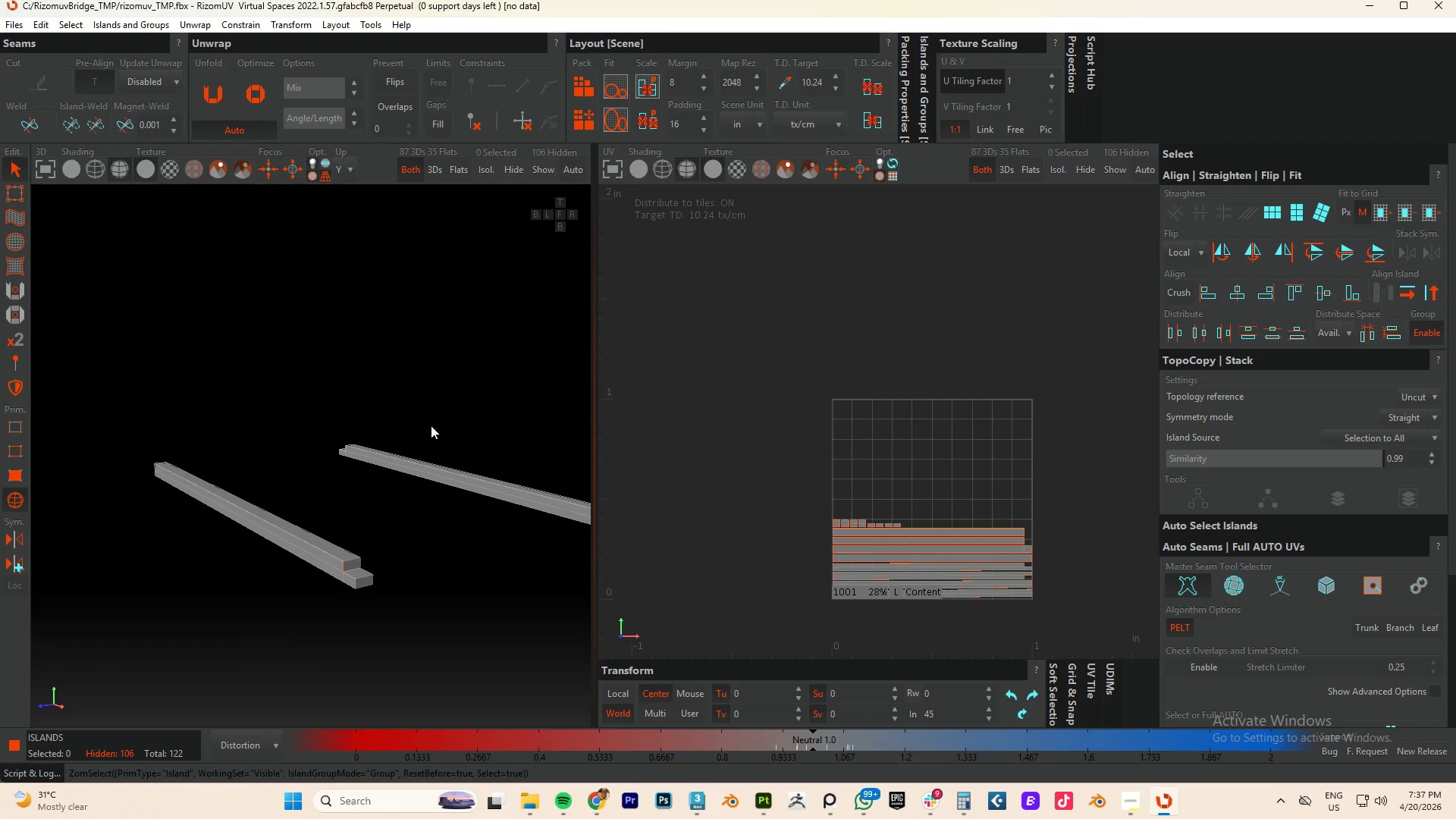 
scroll: coordinate [415, 440], scroll_direction: down, amount: 3.0
 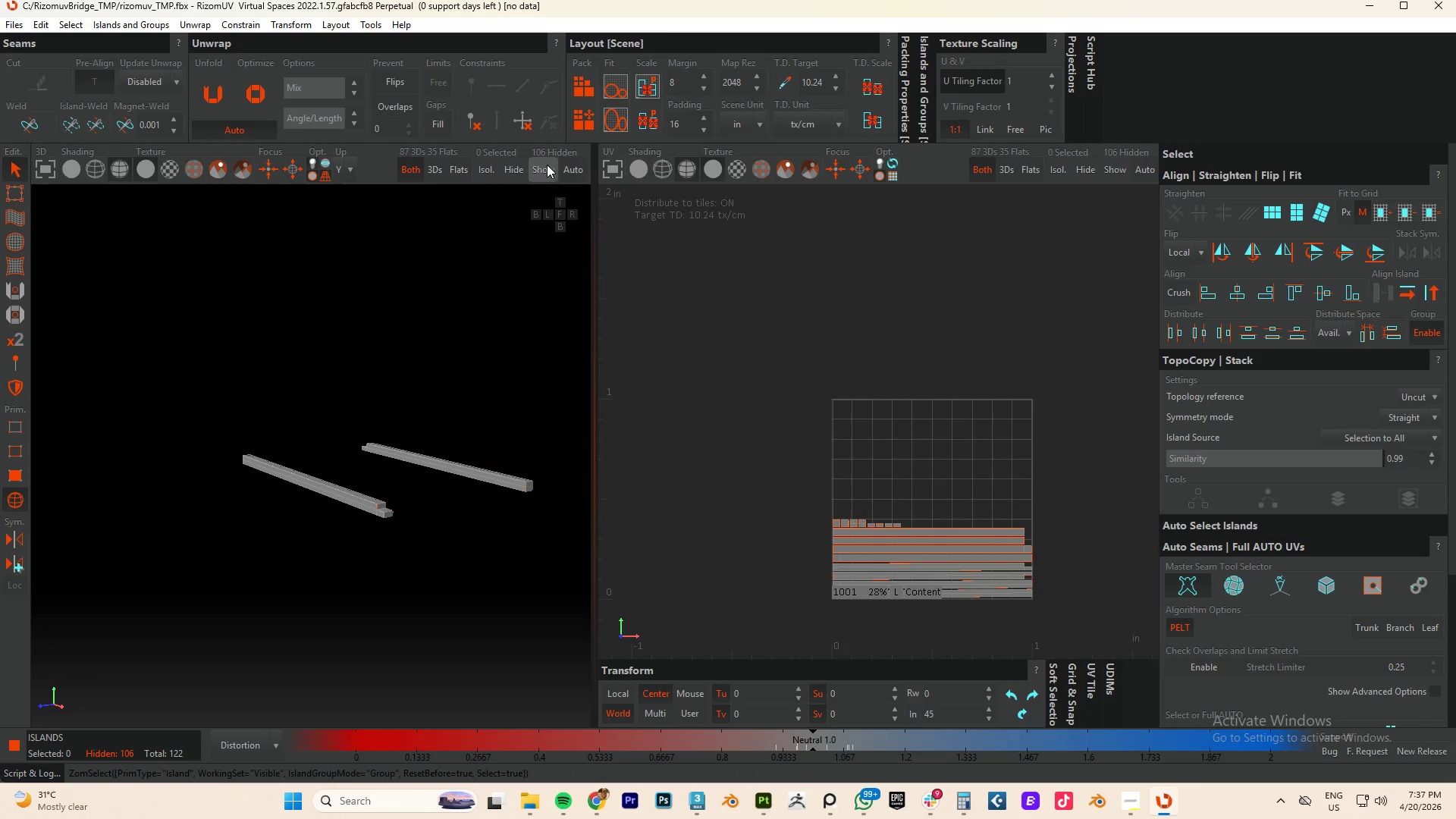 
key(Y)
 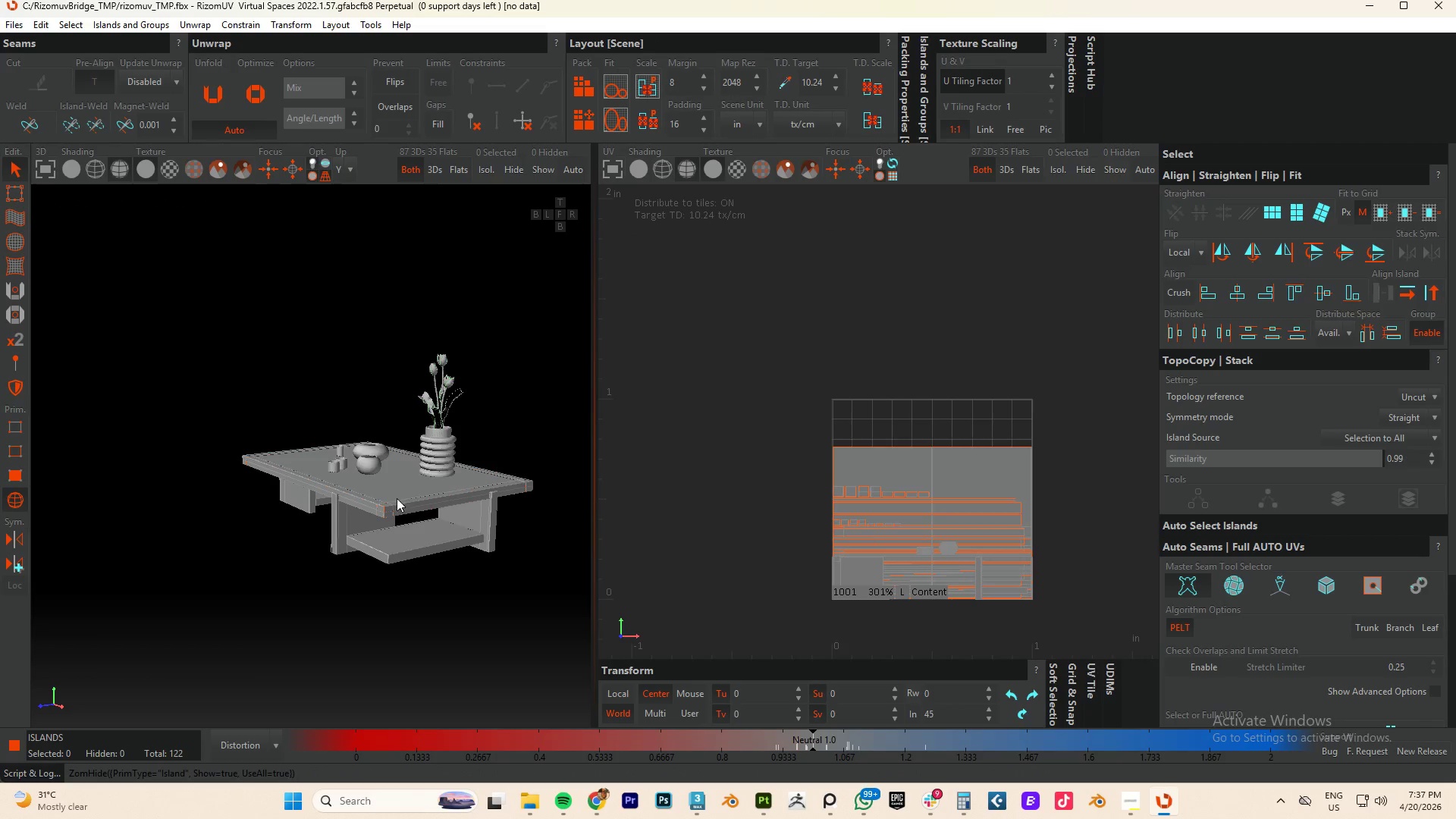 
hold_key(key=AltLeft, duration=0.56)
 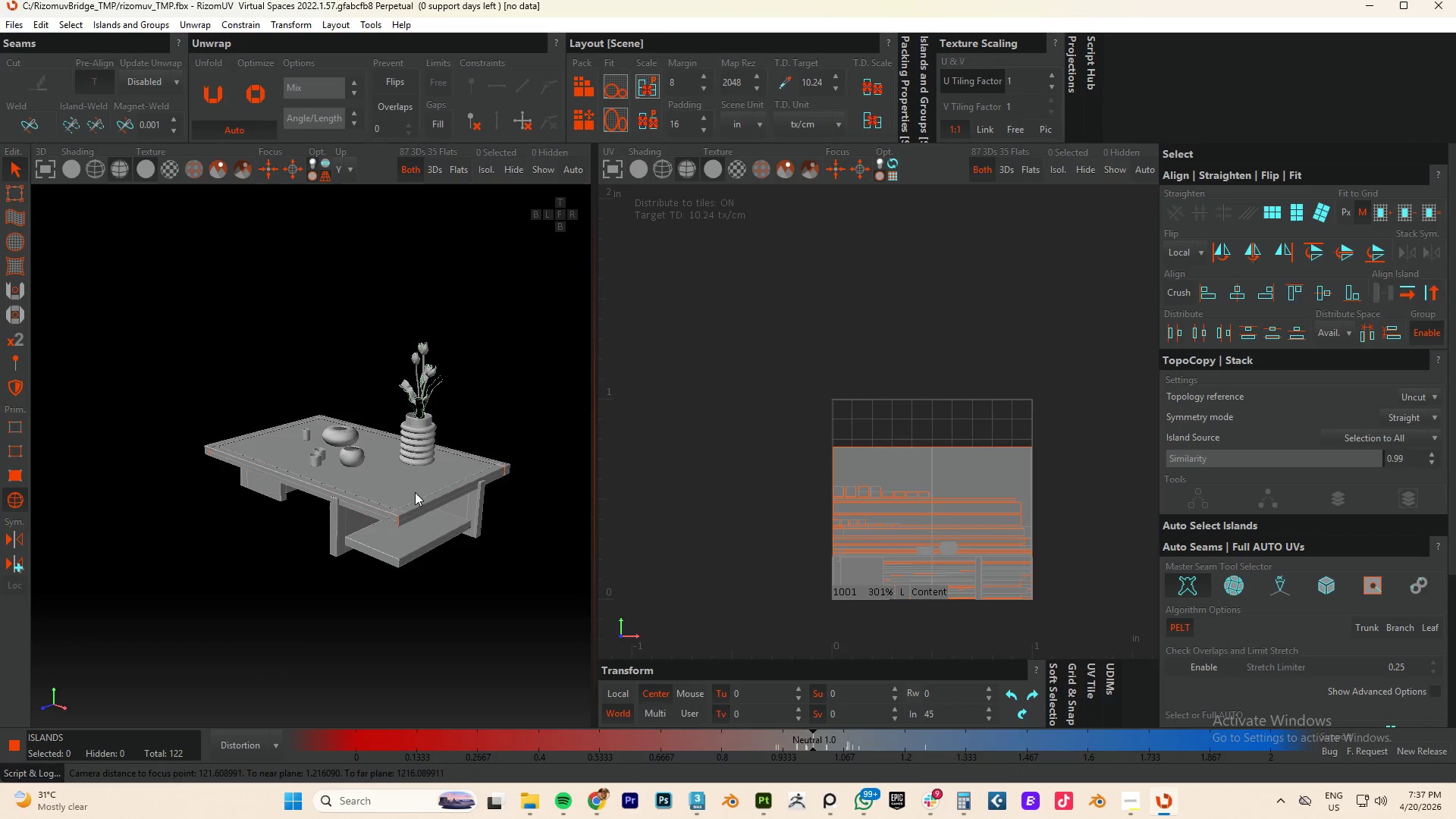 
left_click([413, 491])
 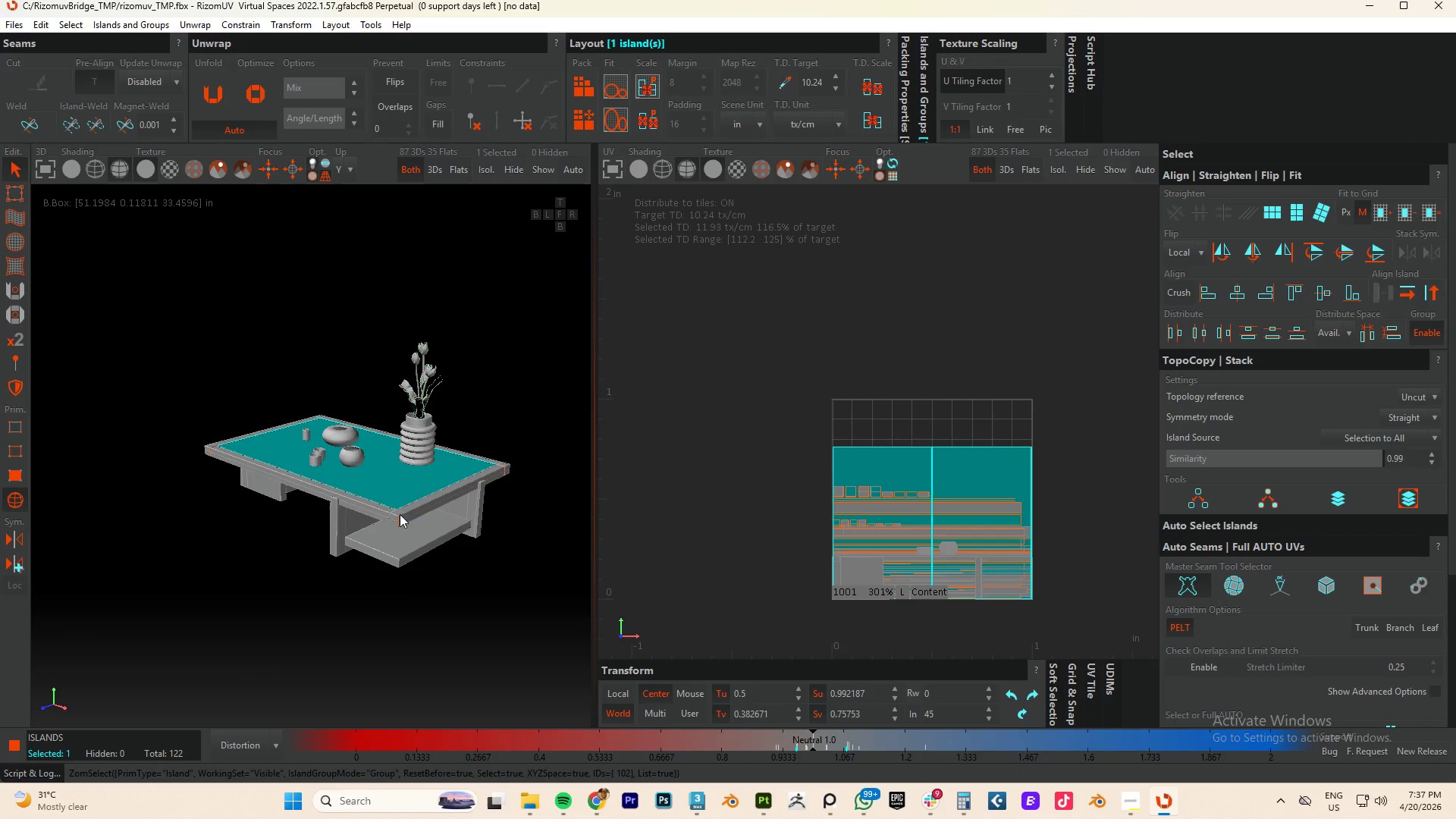 
scroll: coordinate [386, 522], scroll_direction: up, amount: 3.0
 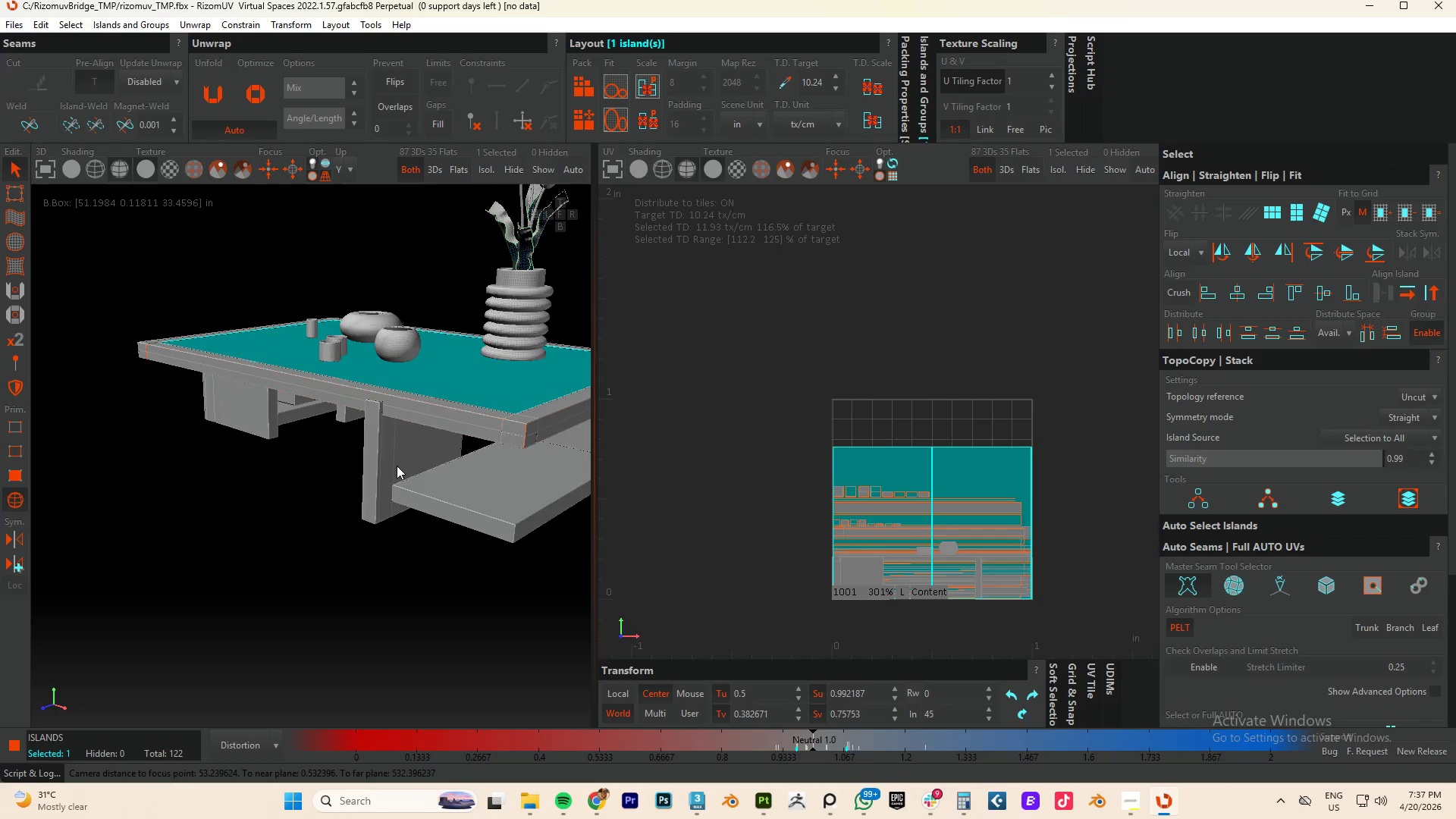 
scroll: coordinate [448, 463], scroll_direction: down, amount: 2.0
 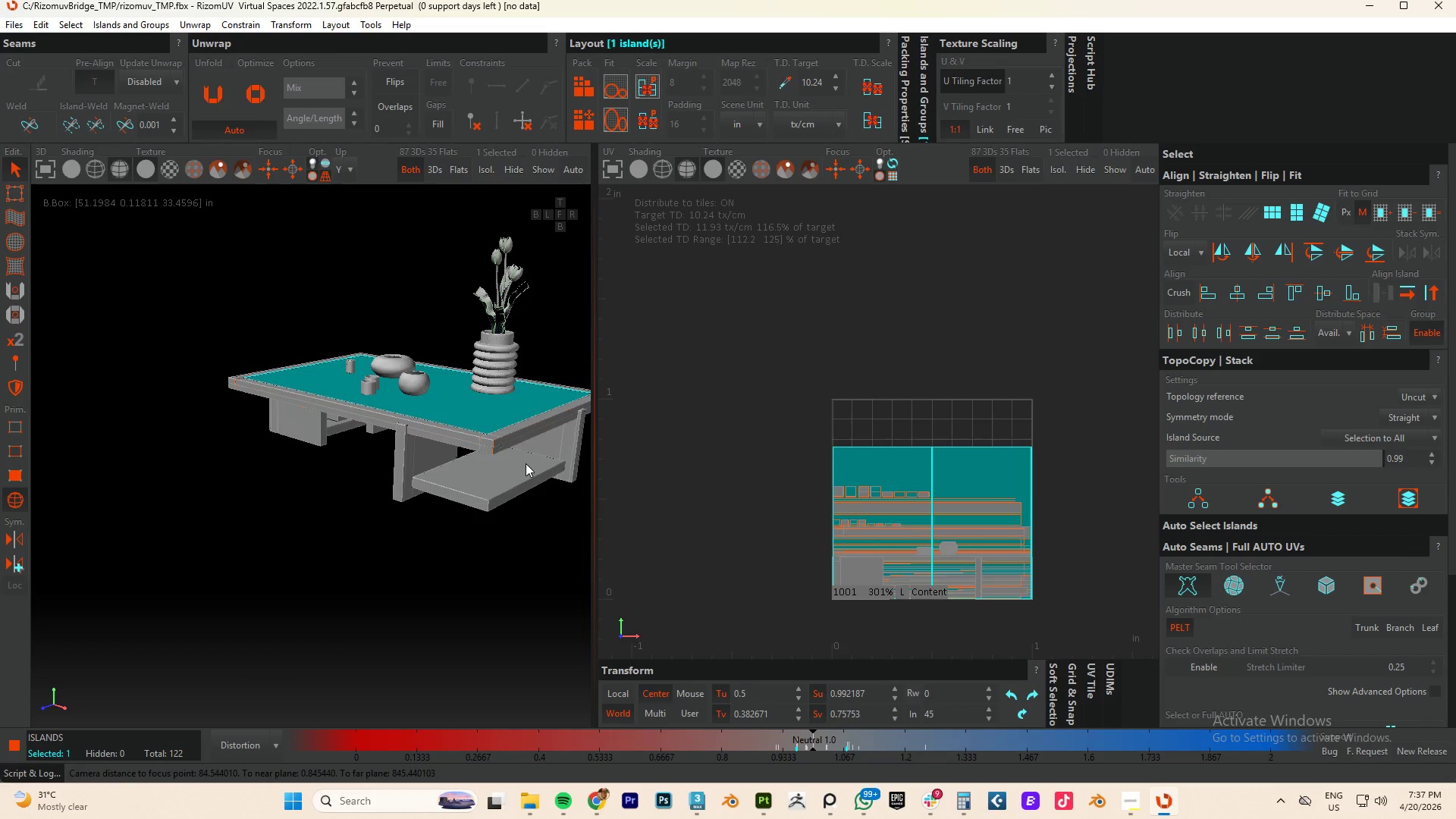 
type(fz)
 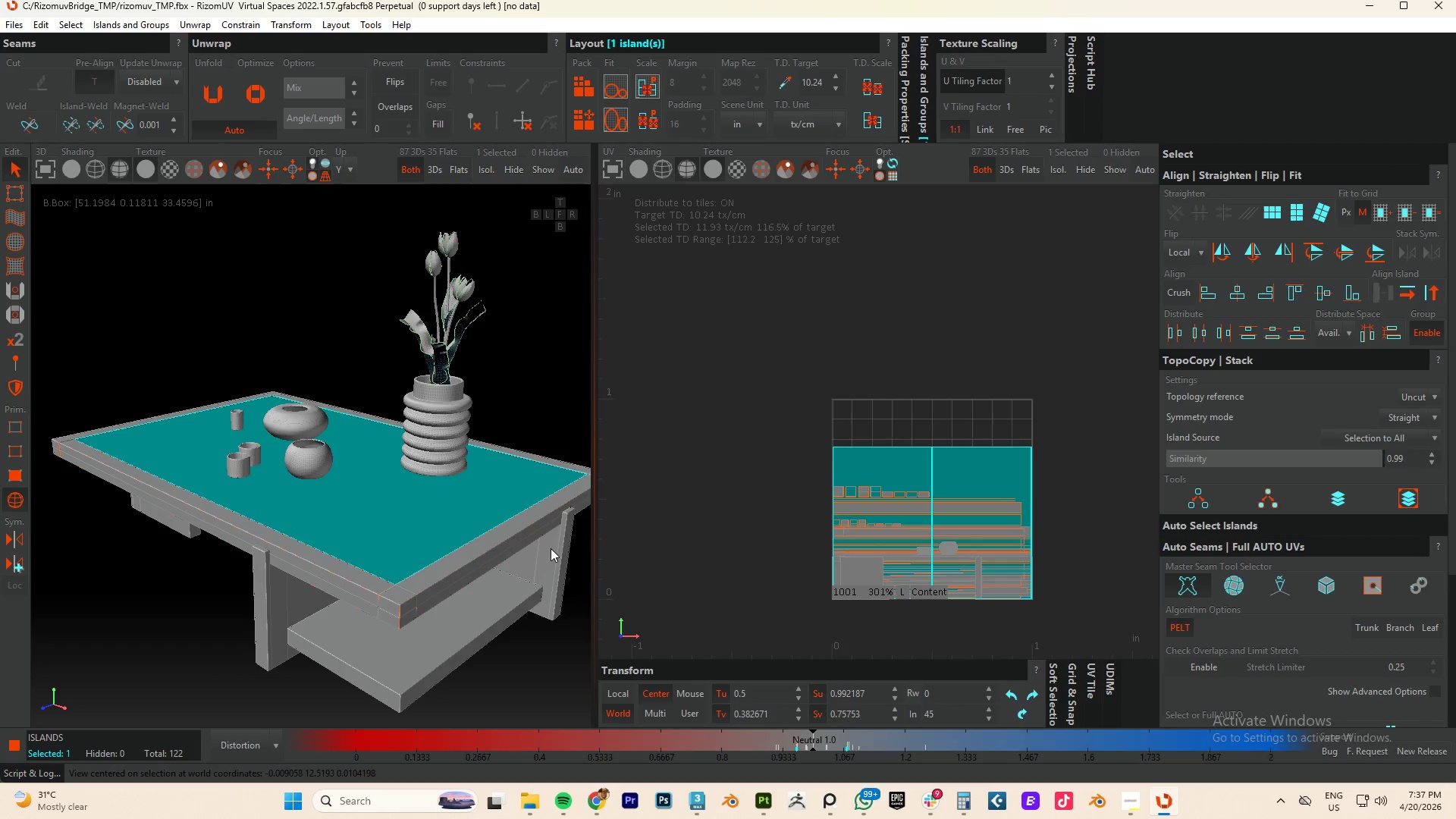 
hold_key(key=AltLeft, duration=0.73)
 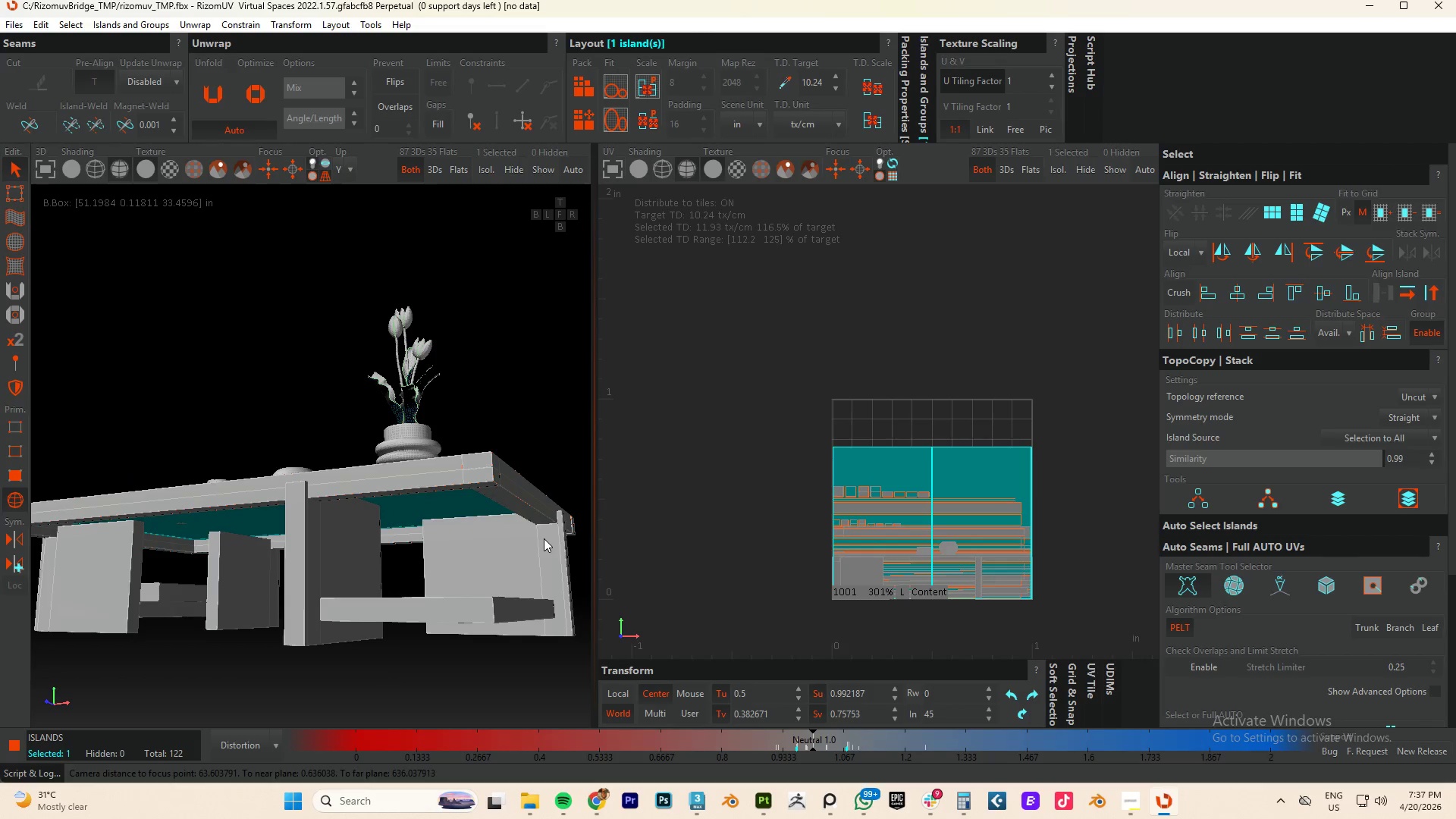 
left_click([544, 538])
 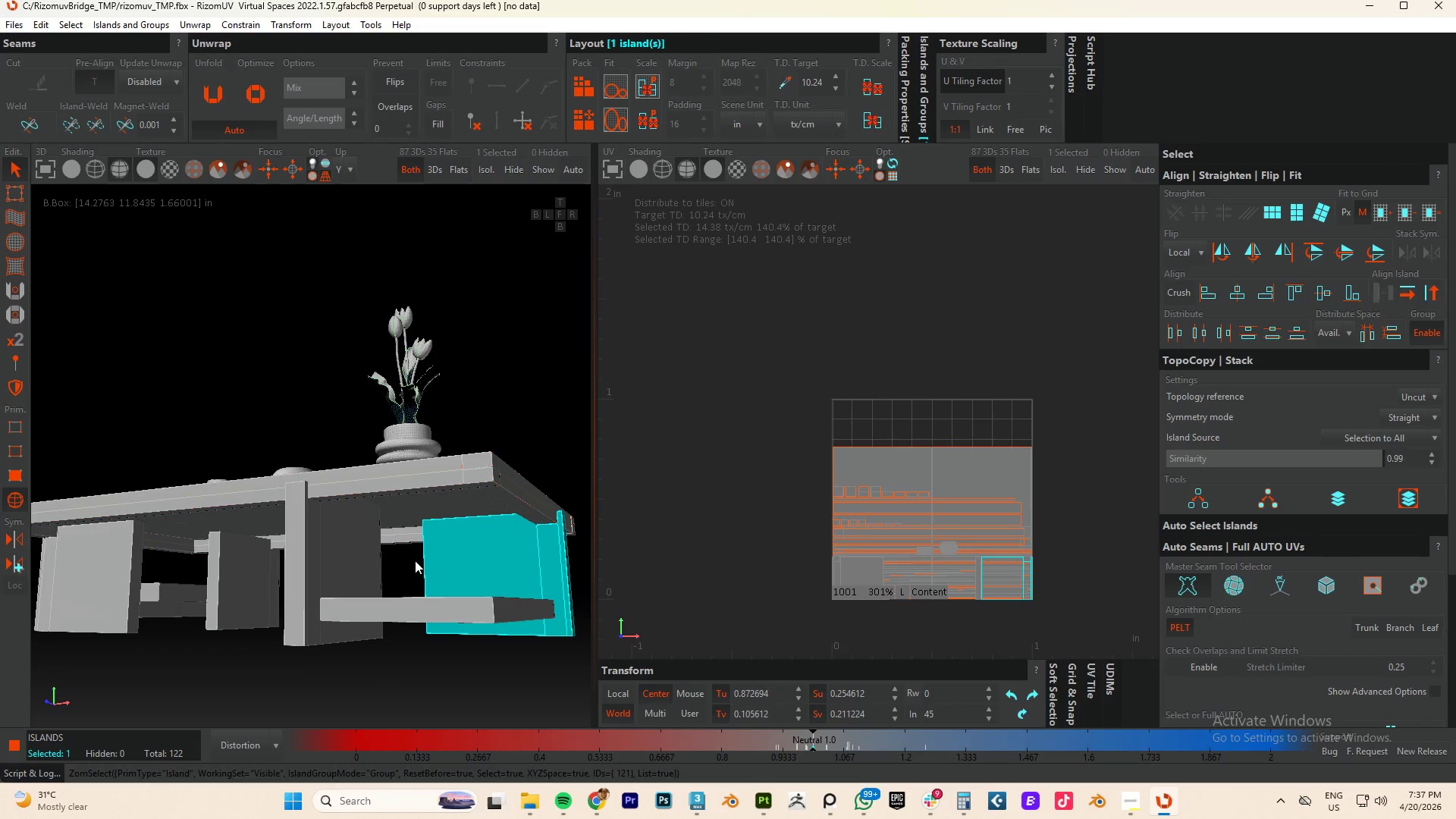 
hold_key(key=ControlLeft, duration=0.83)
left_click([326, 544])
 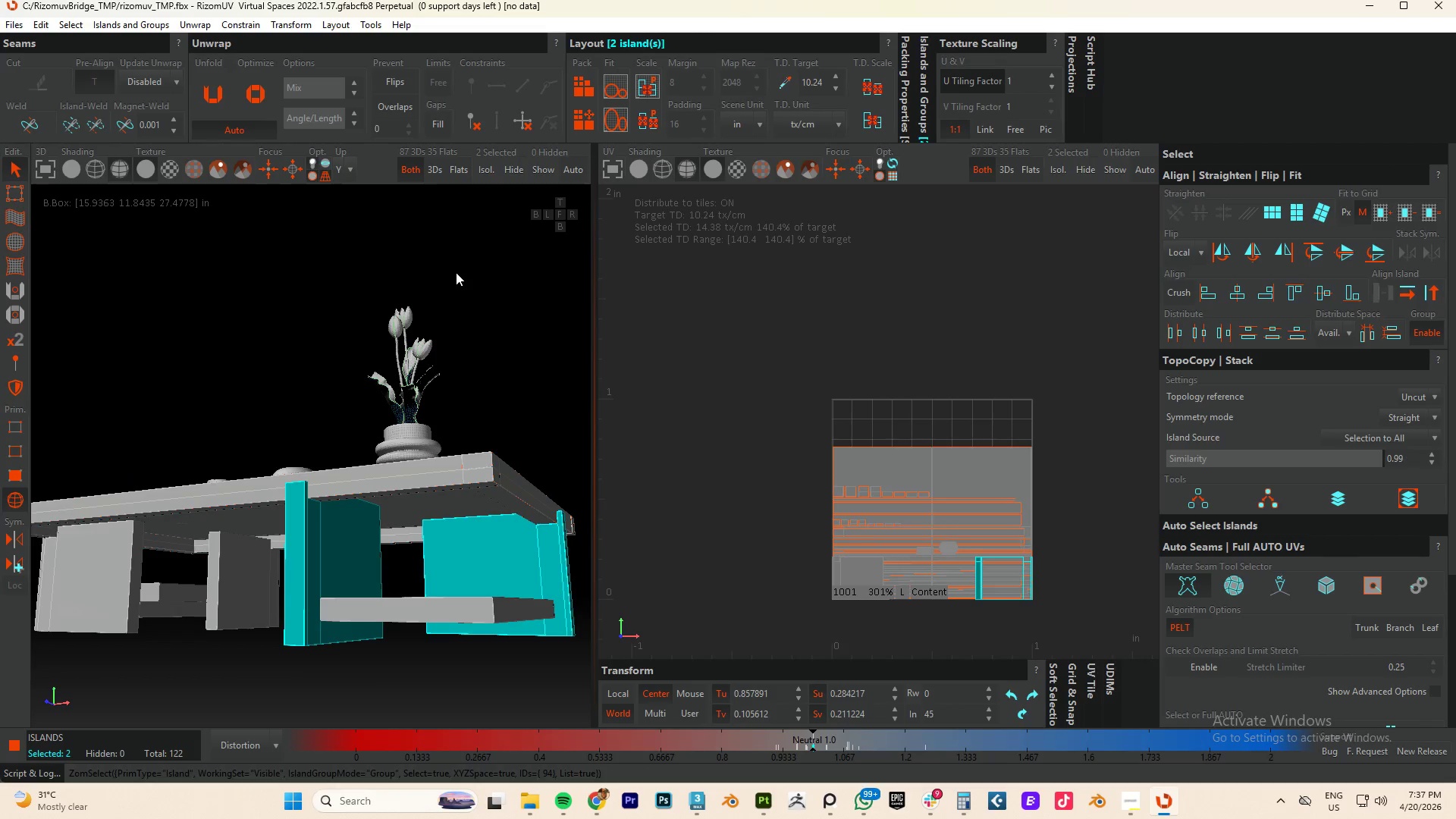 
key(I)
 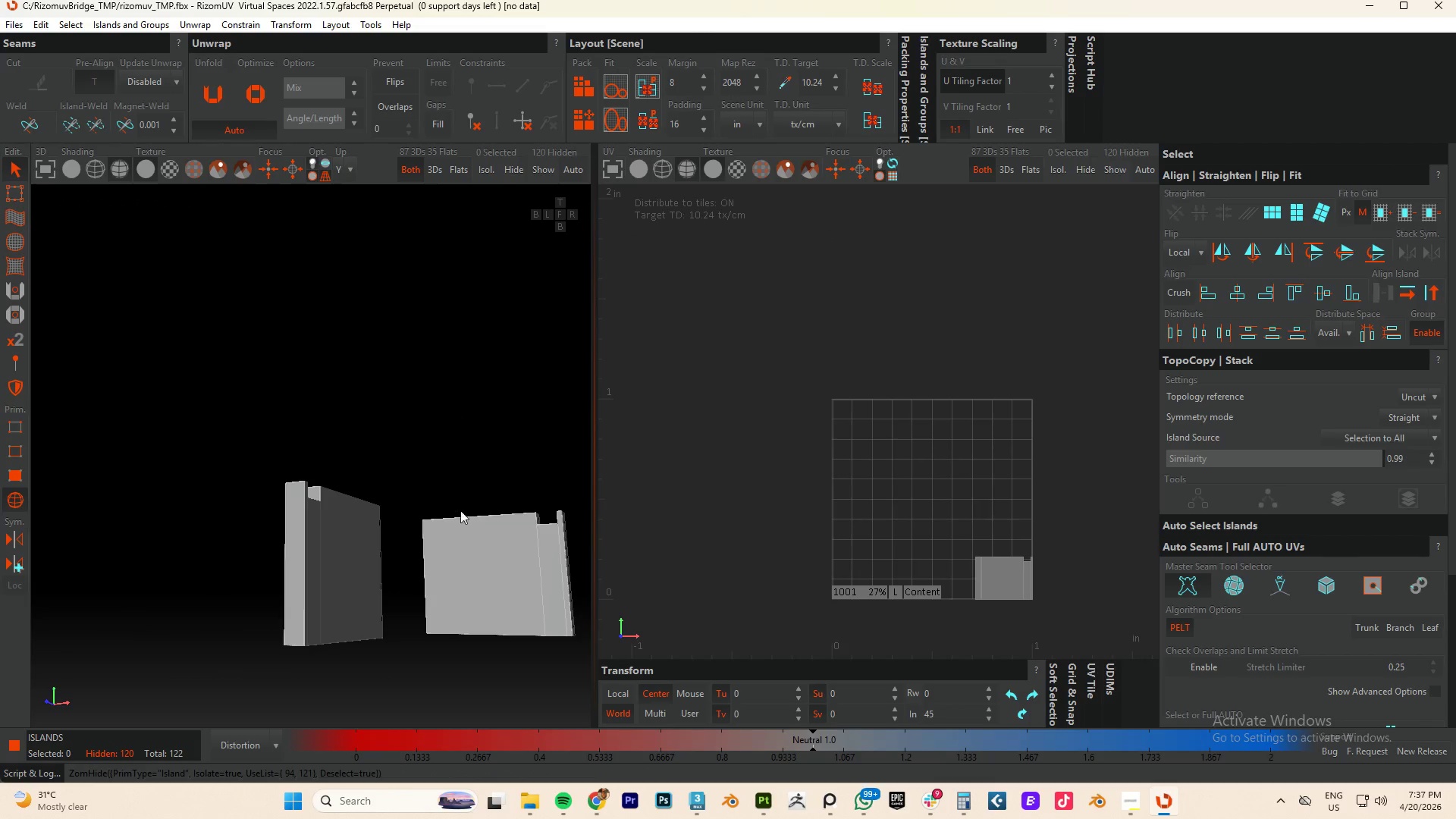 
hold_key(key=AltLeft, duration=0.77)
 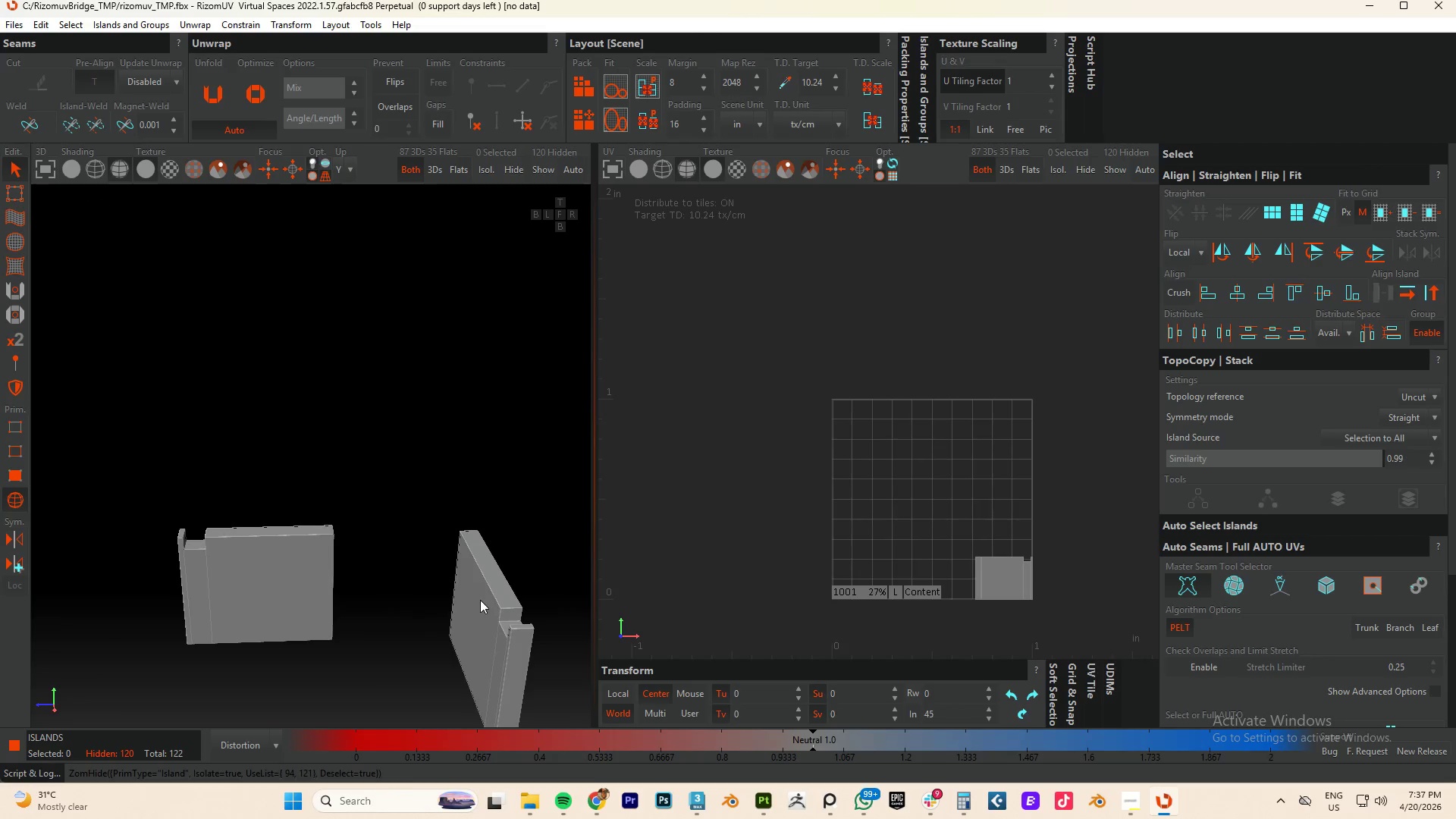 
scroll: coordinate [470, 581], scroll_direction: up, amount: 4.0
 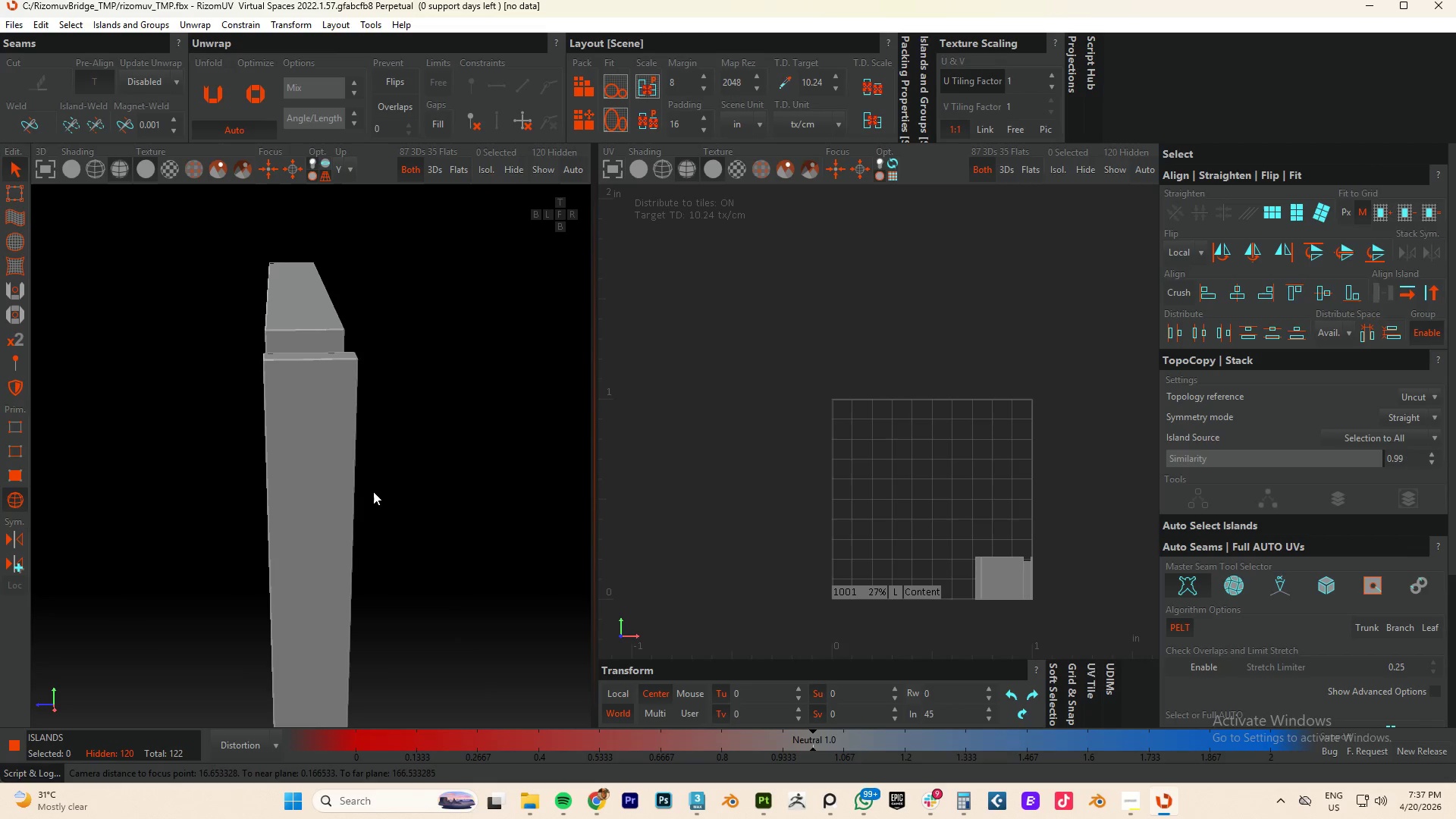 
hold_key(key=AltLeft, duration=0.7)
 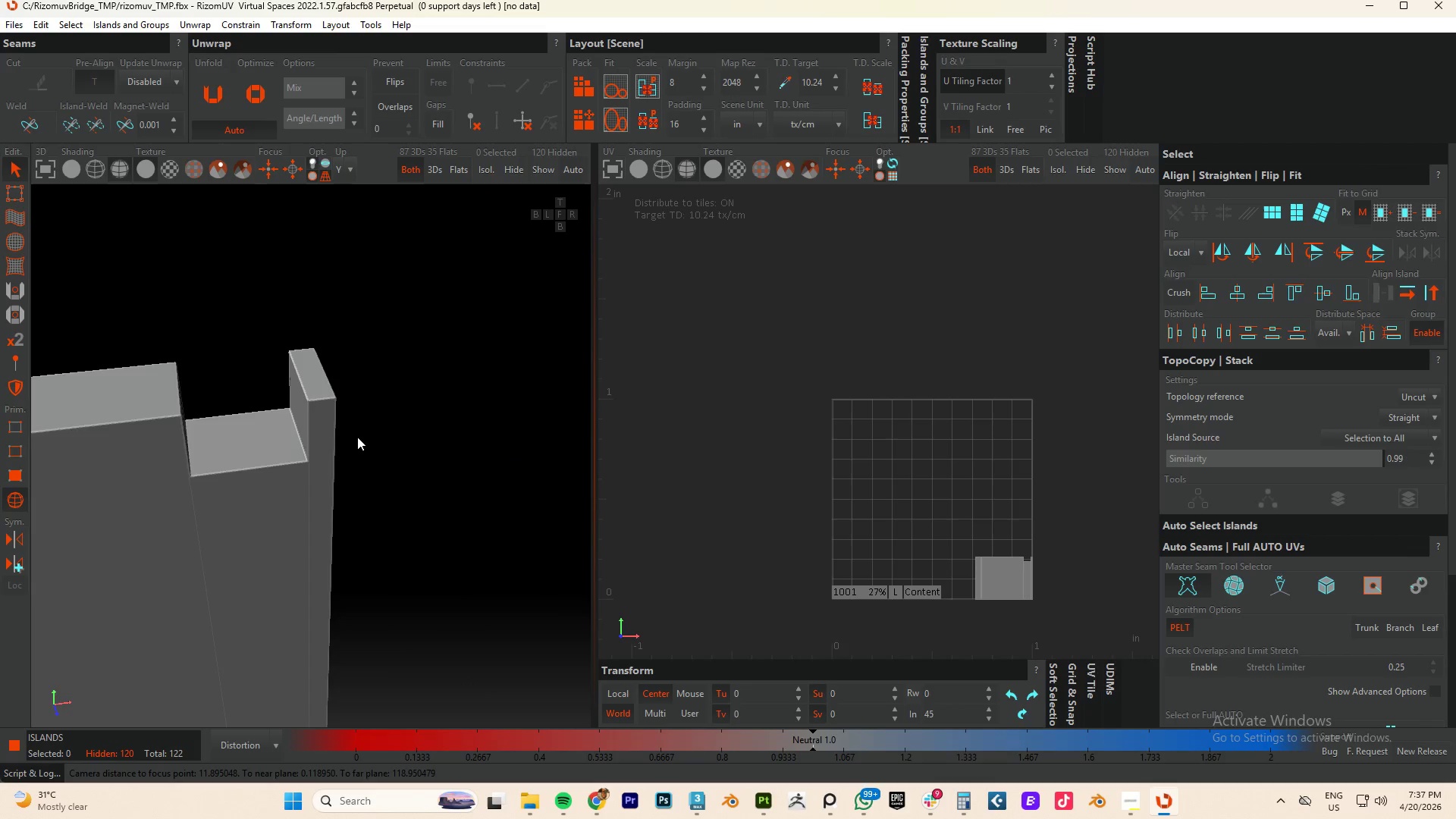 
scroll: coordinate [356, 437], scroll_direction: up, amount: 4.0
 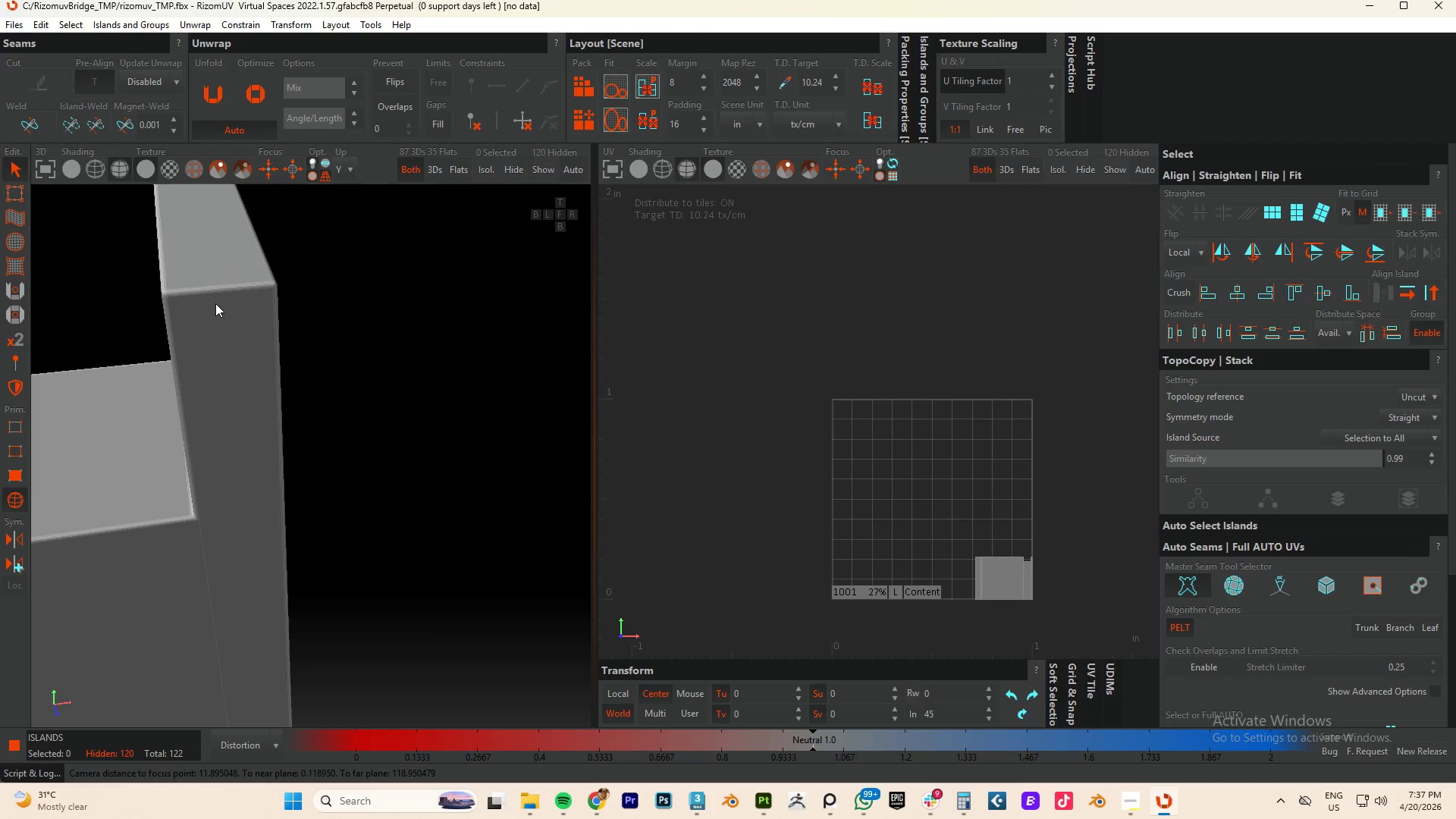 
scroll: coordinate [1328, 647], scroll_direction: down, amount: 11.0
 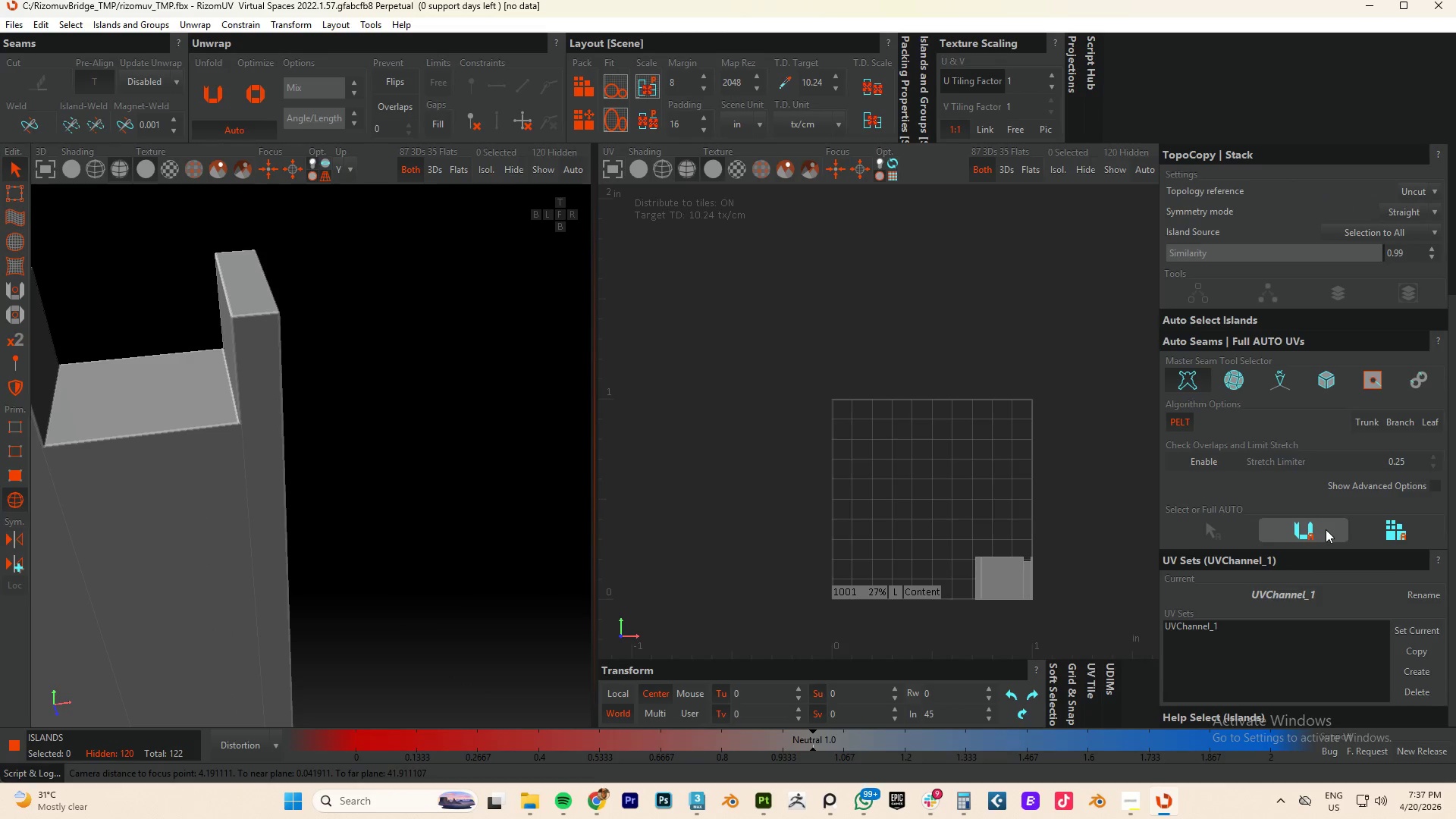 
left_click([1310, 530])
 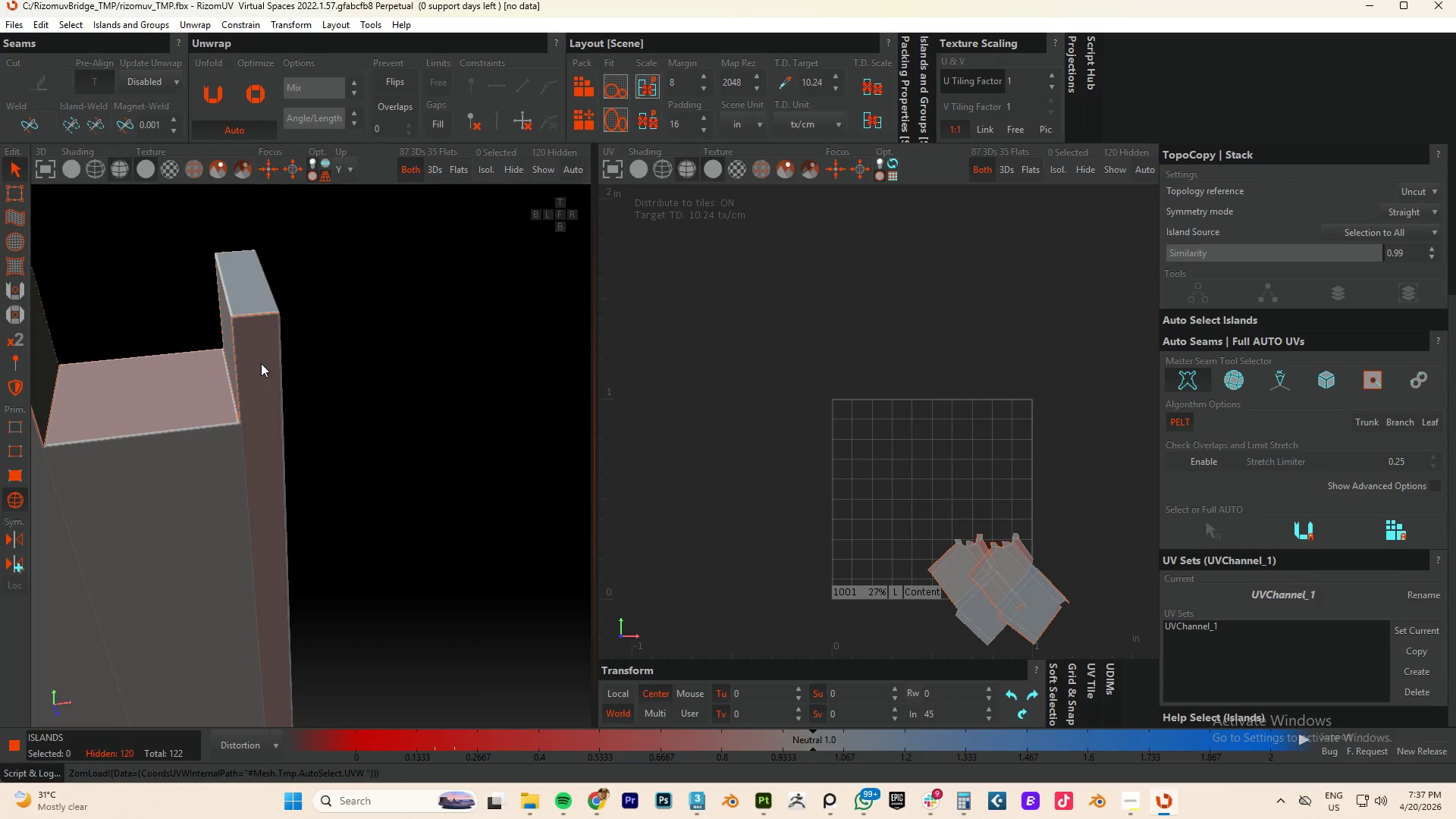 
hold_key(key=AltLeft, duration=0.61)
 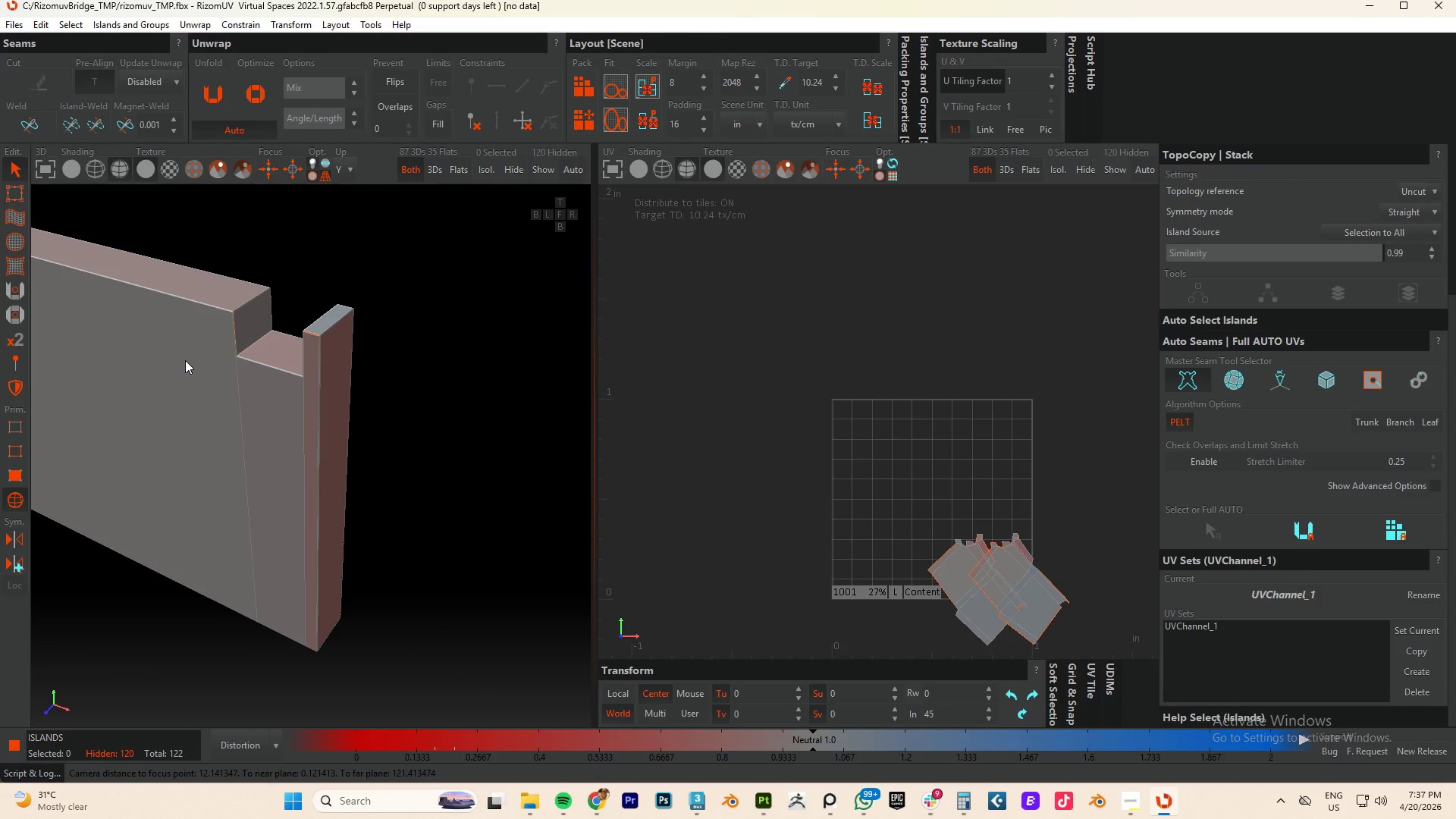 
scroll: coordinate [261, 363], scroll_direction: down, amount: 4.0
 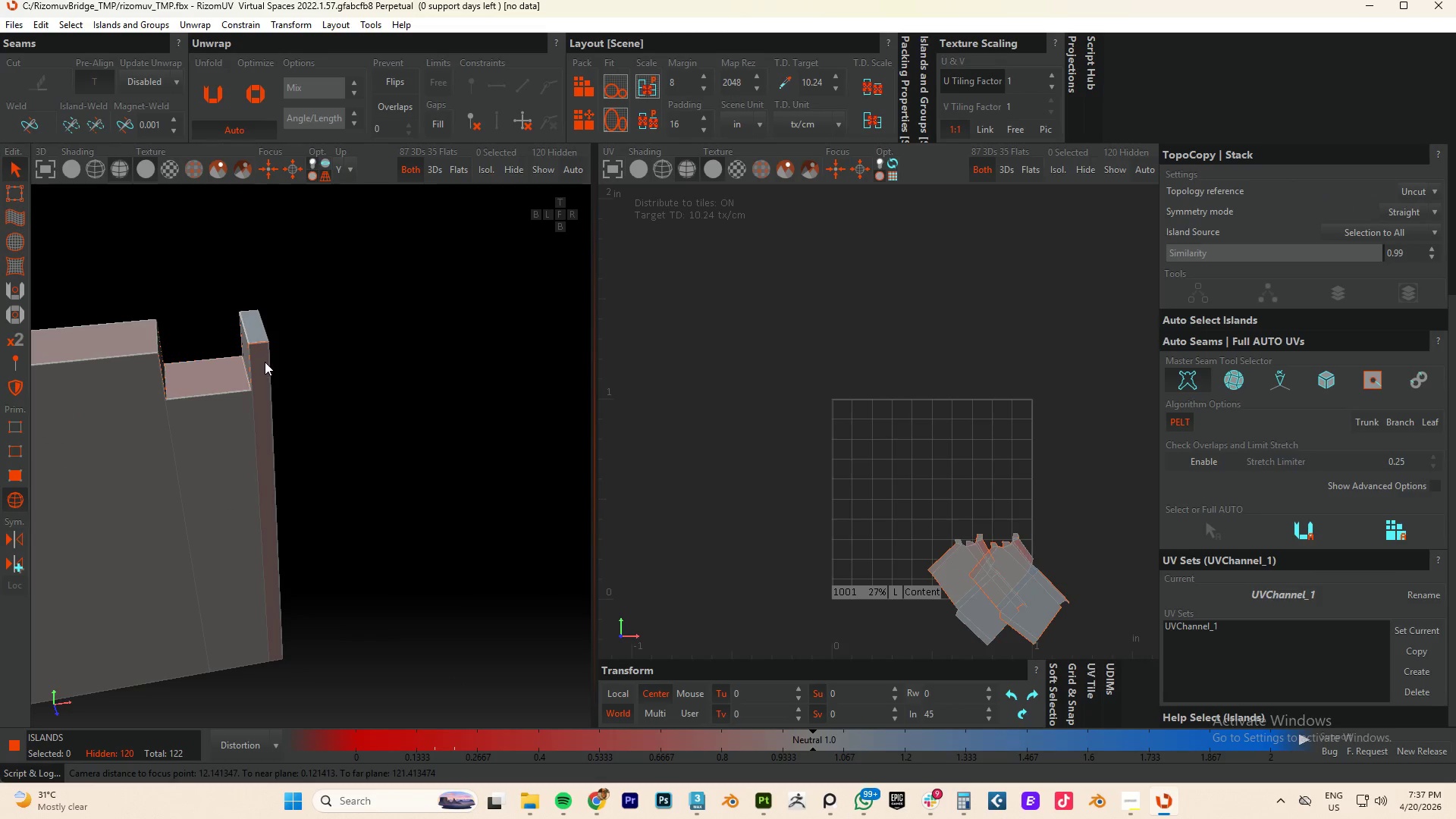 
key(Control+ControlLeft)
 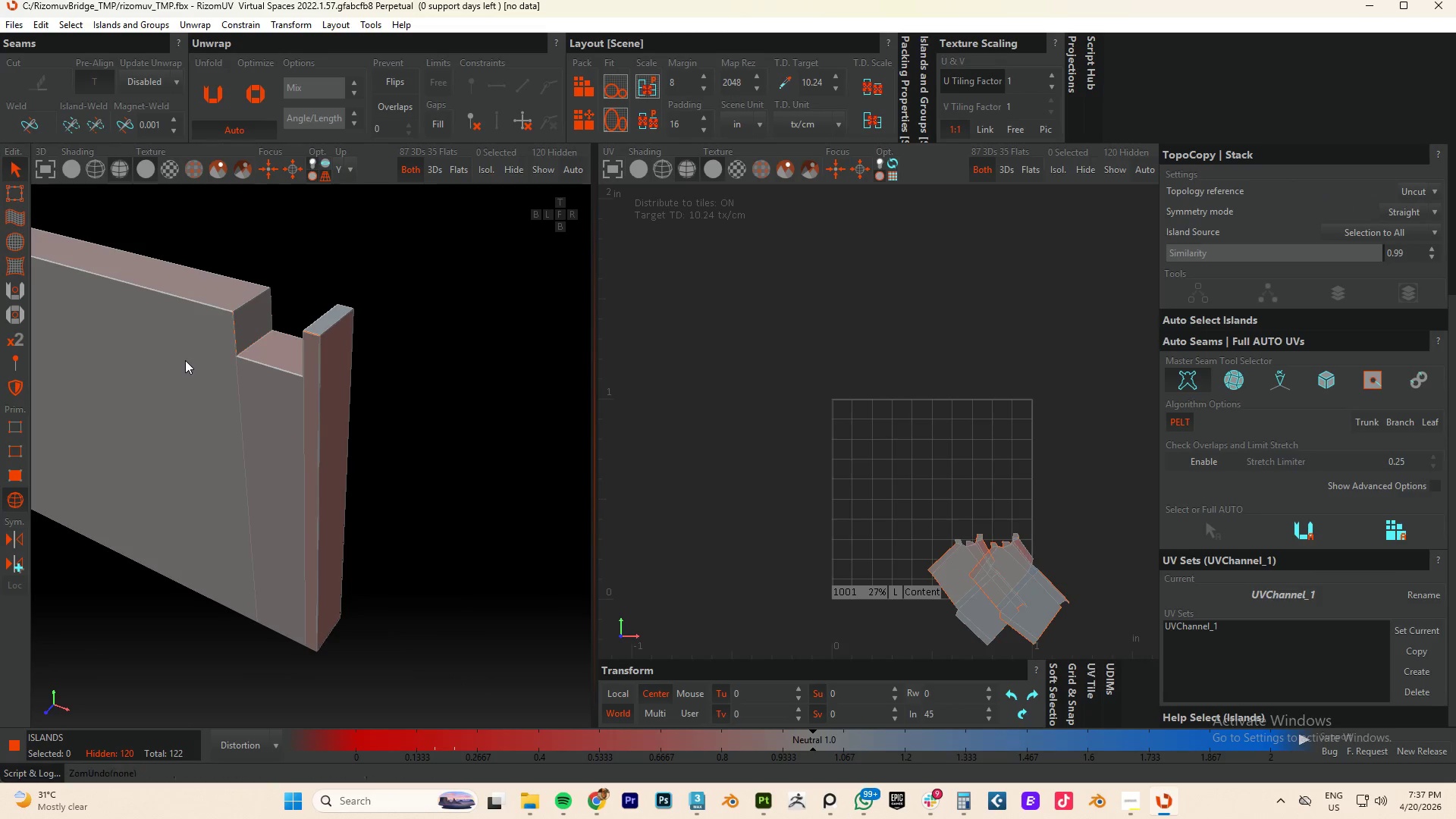 
key(Control+Z)
 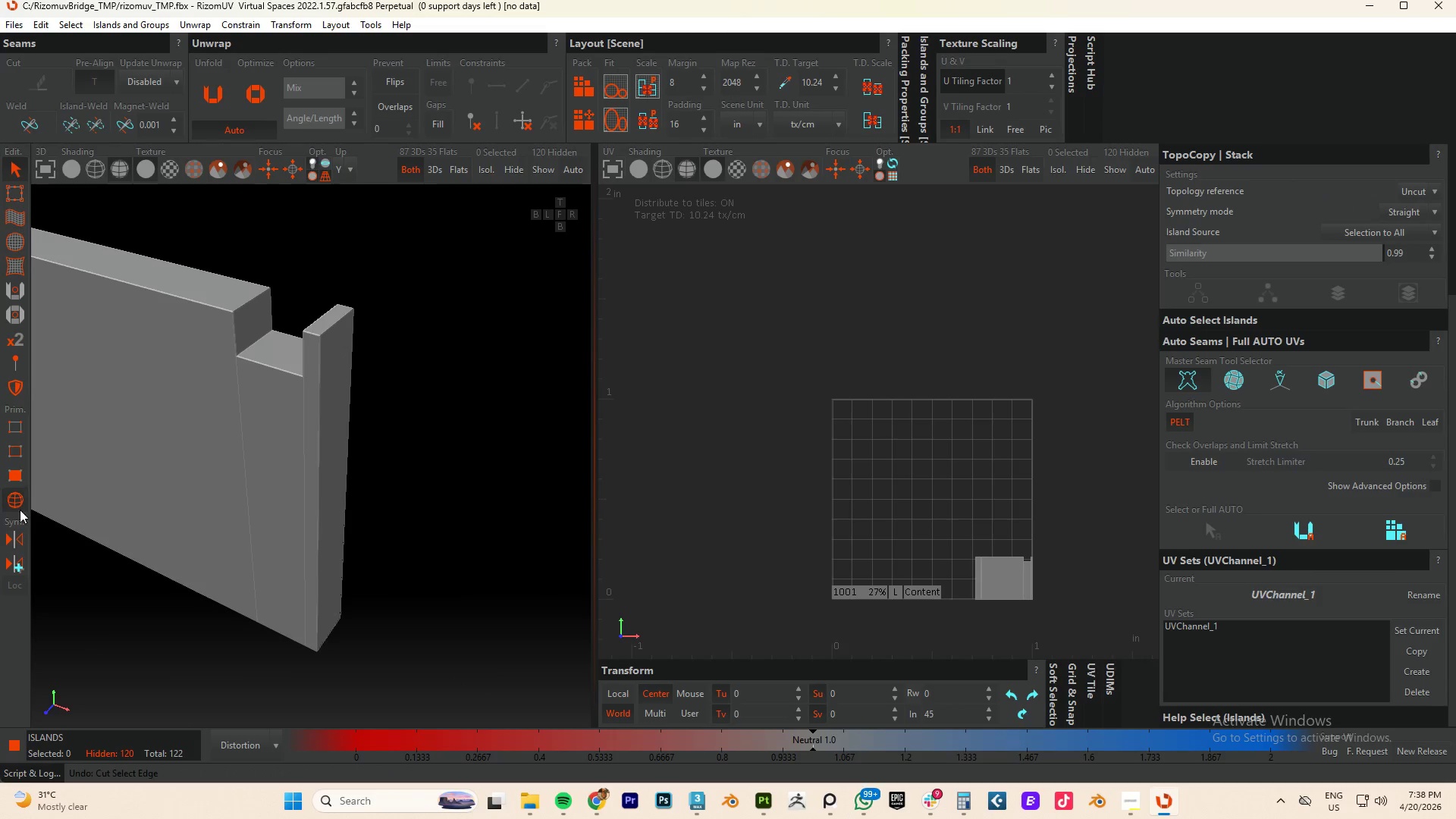 
left_click([20, 501])
 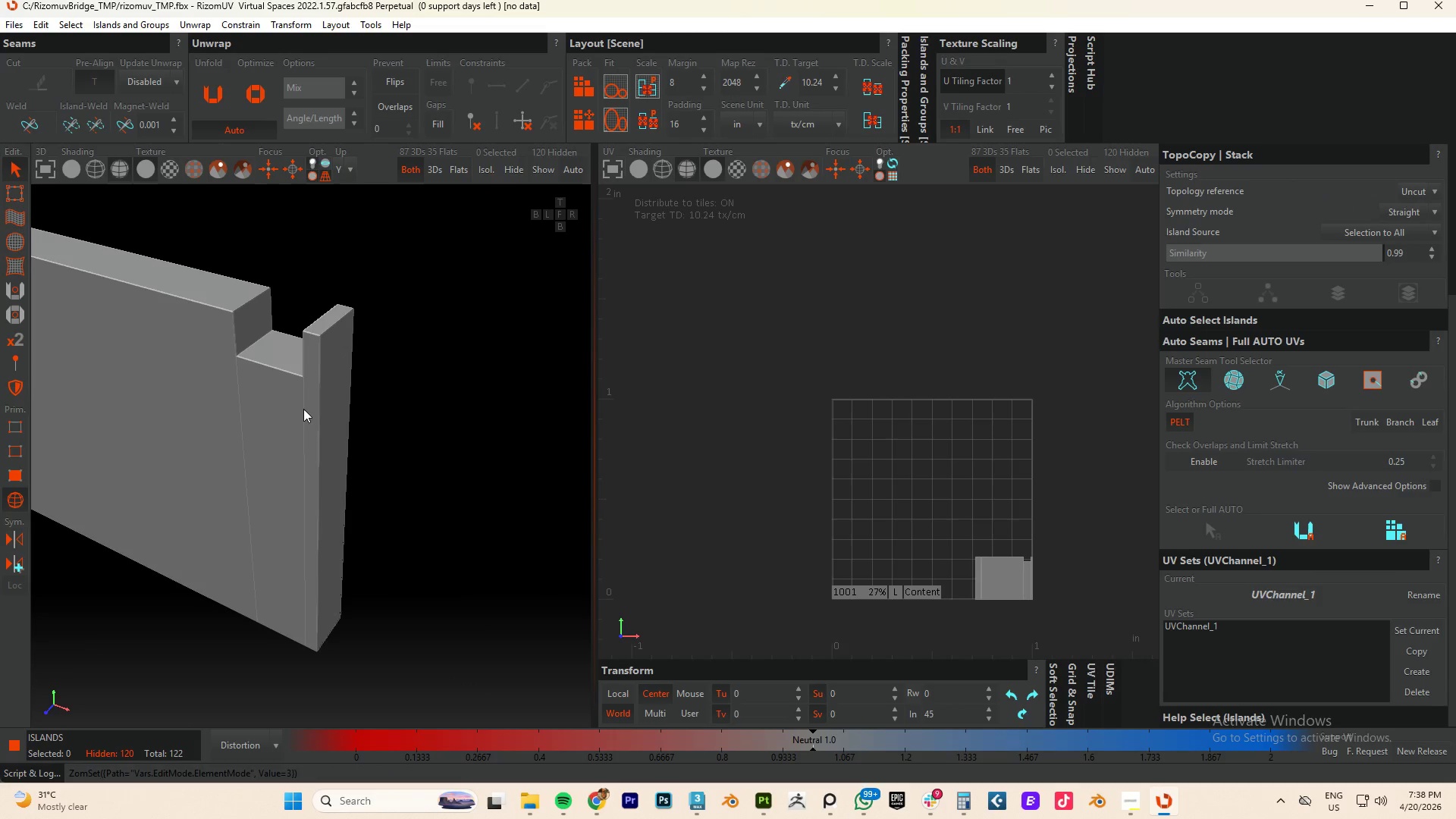 
left_click([303, 409])
 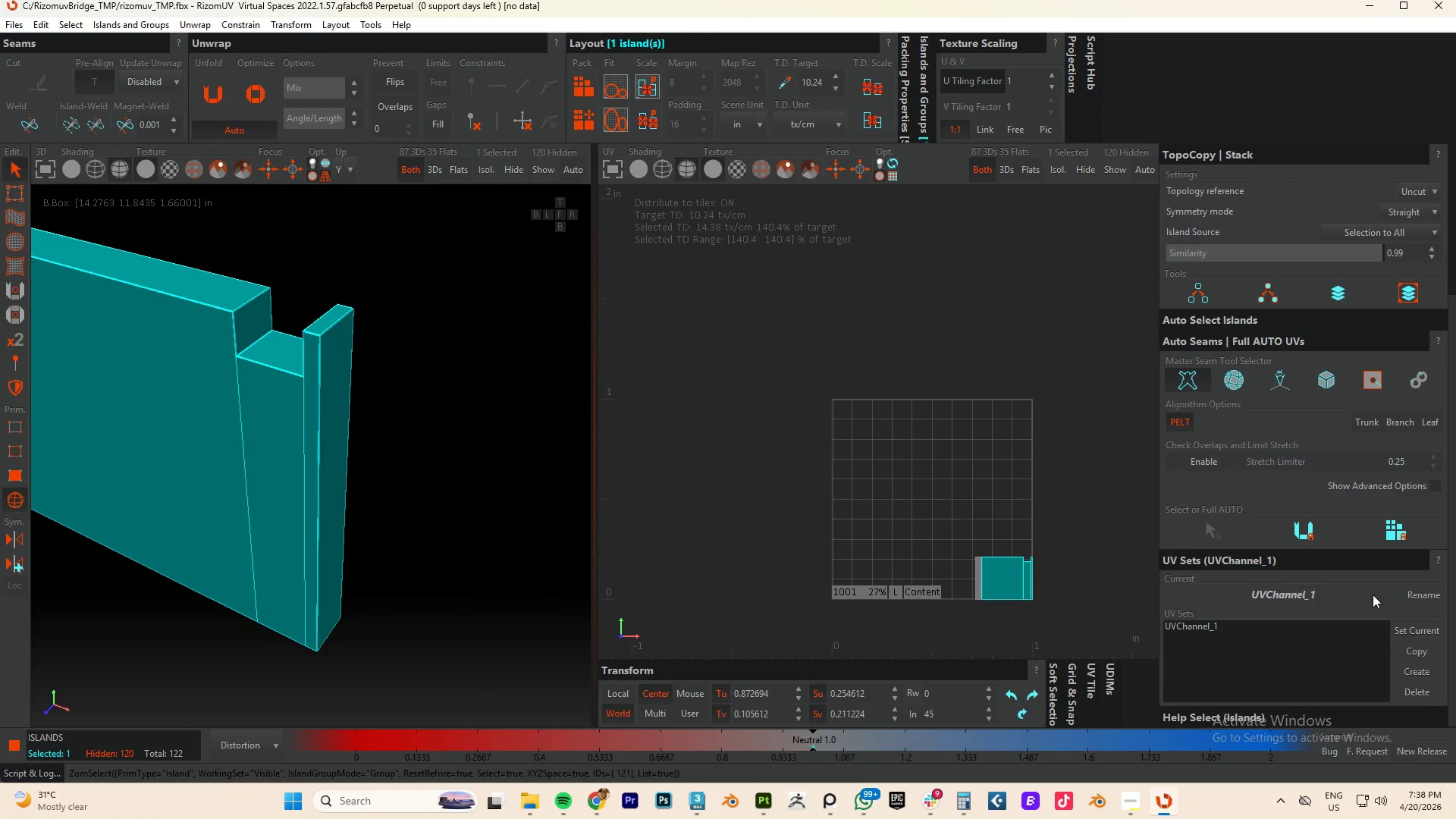 
left_click([1307, 535])
 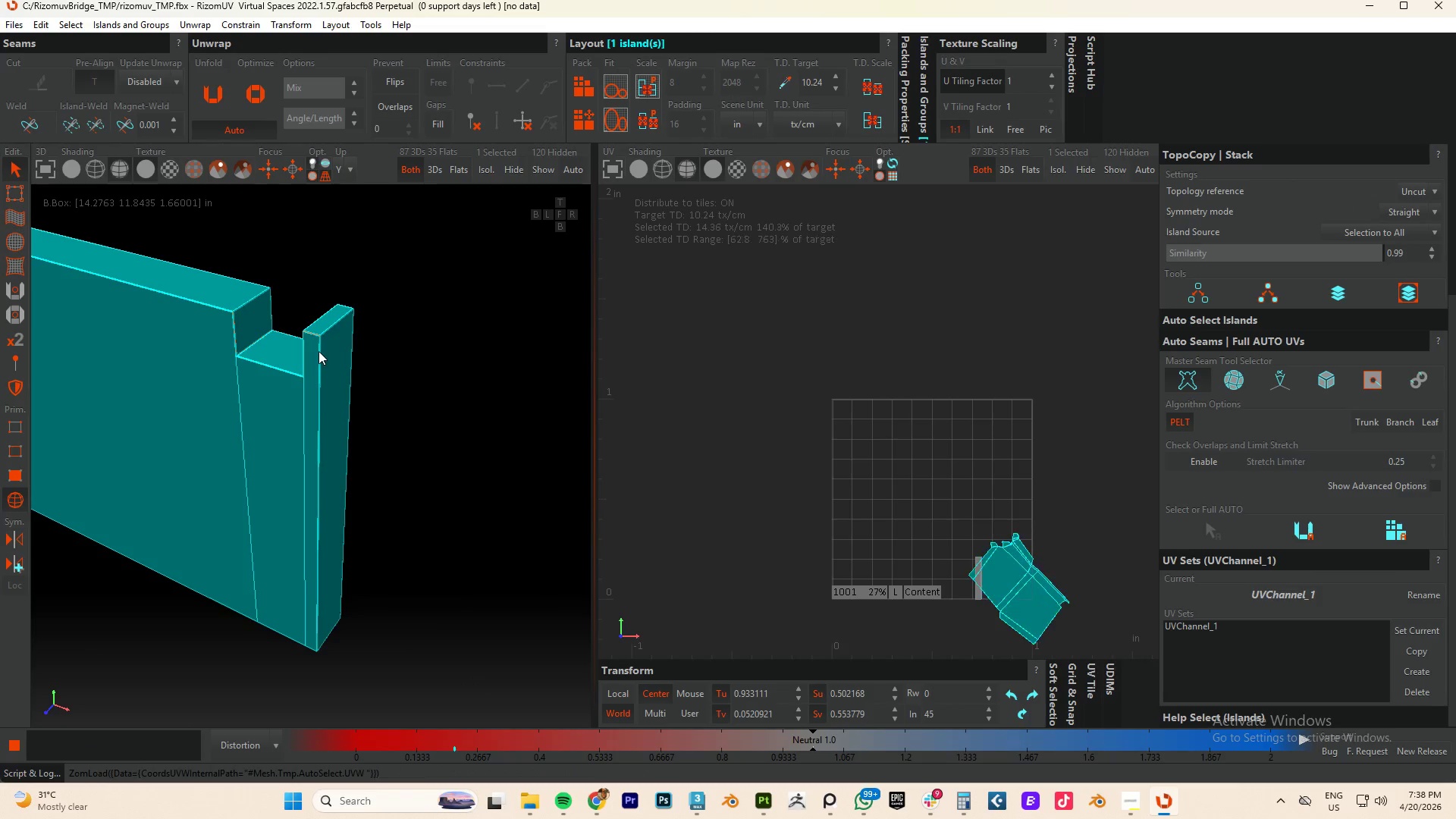 
scroll: coordinate [322, 292], scroll_direction: up, amount: 12.0
 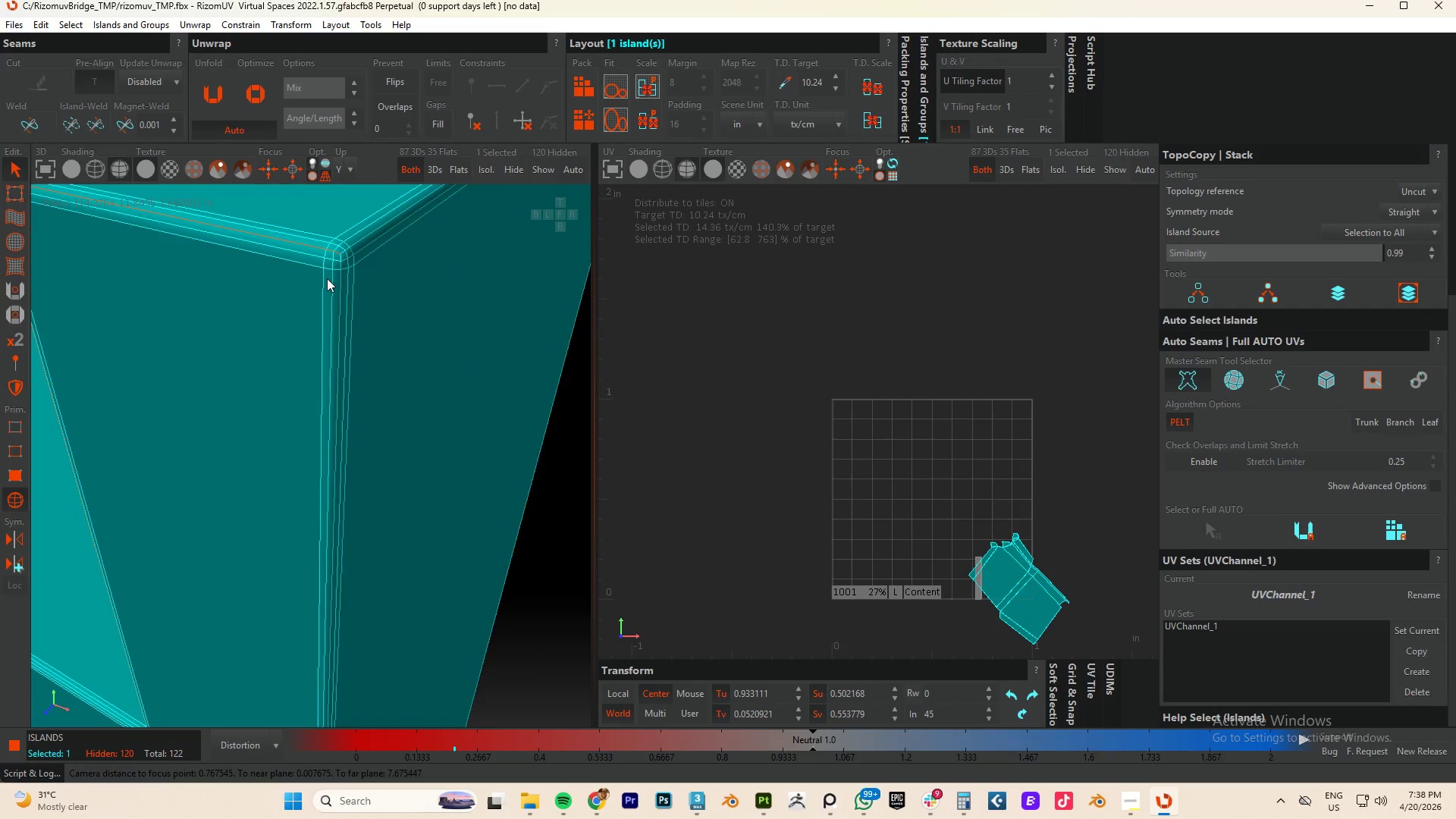 
key(F2)
 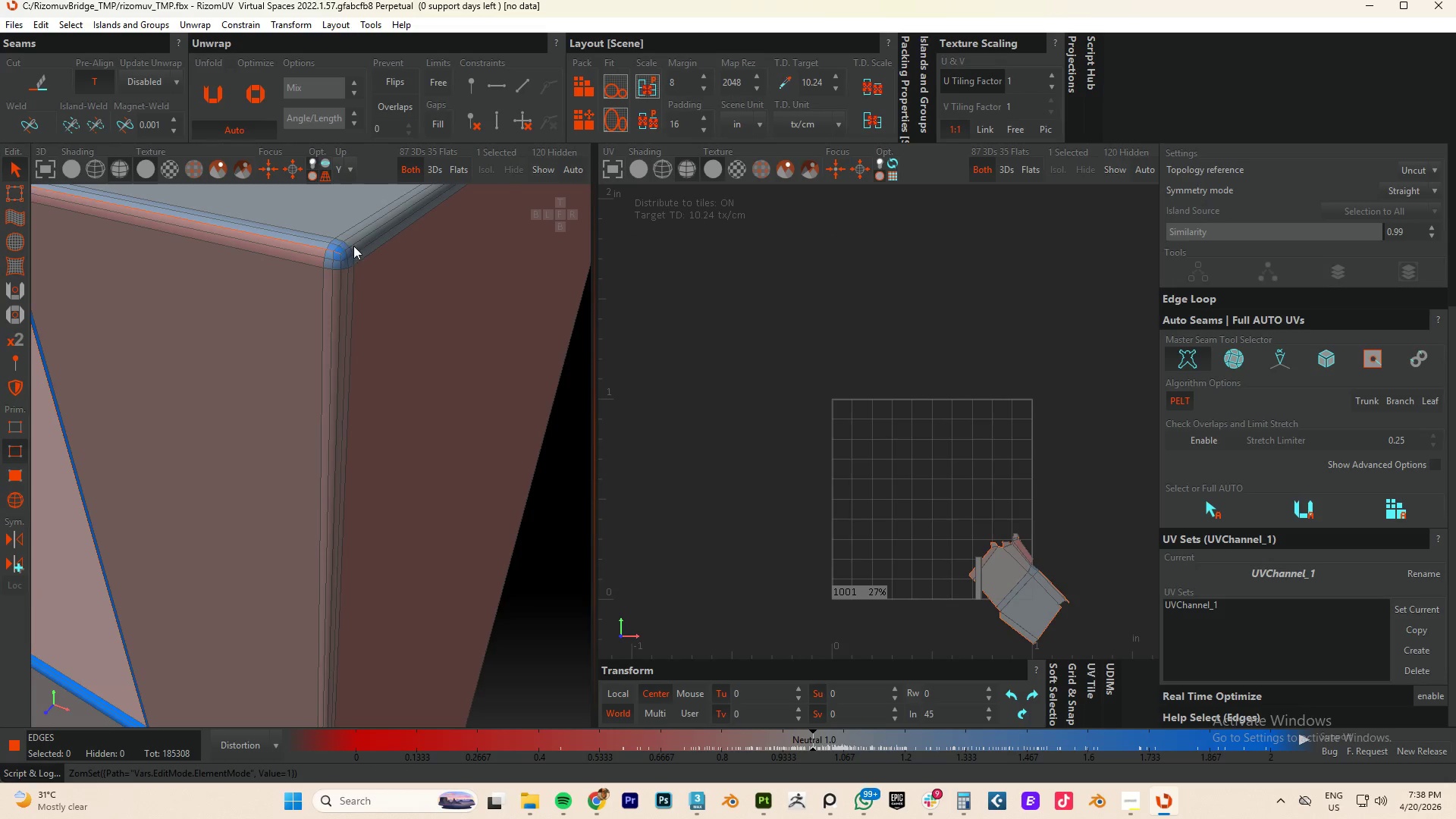 
hold_key(key=ControlLeft, duration=1.55)
double_click([356, 242])
 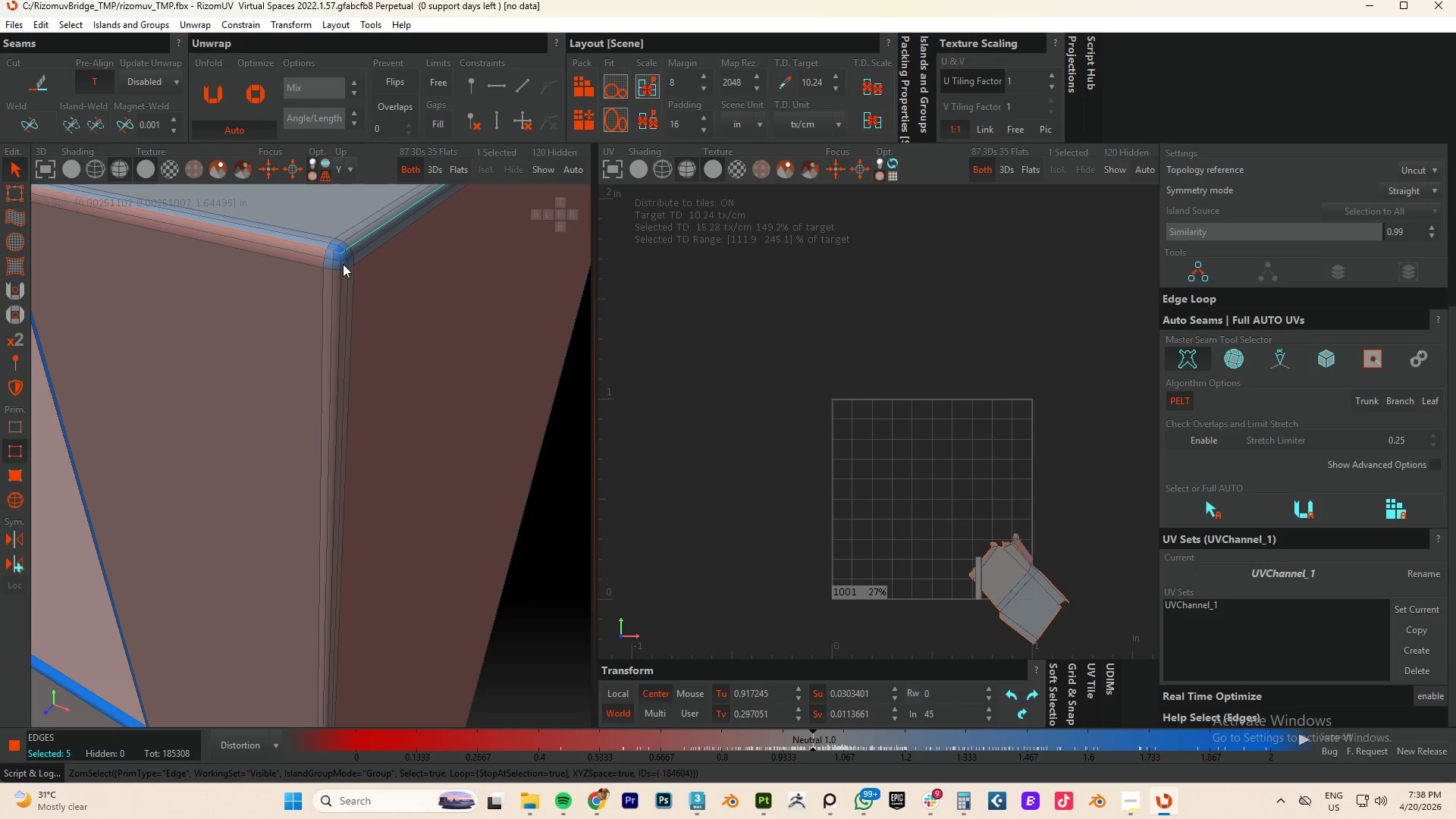 
double_click([343, 264])
 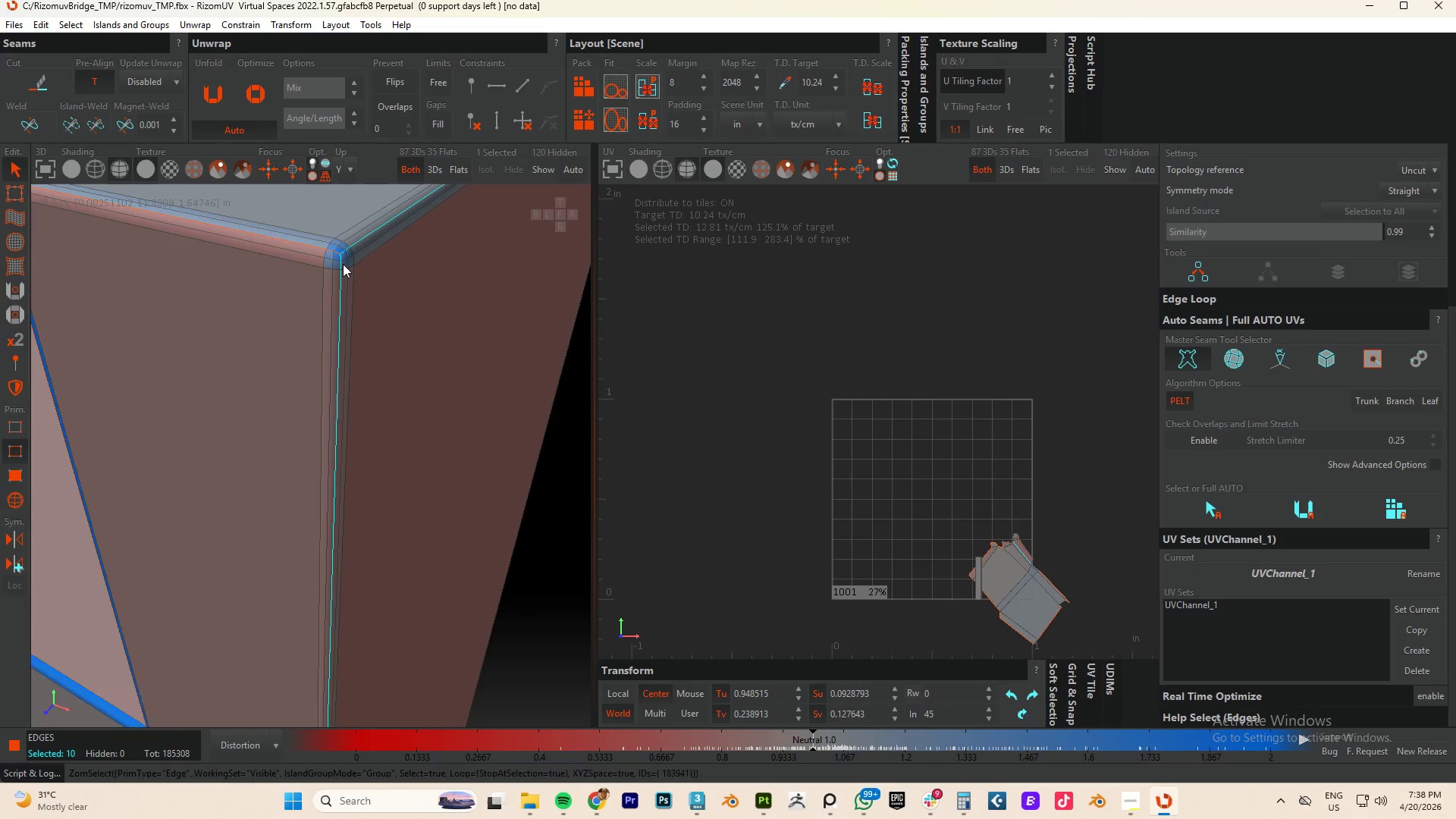 
hold_key(key=AltLeft, duration=0.75)
 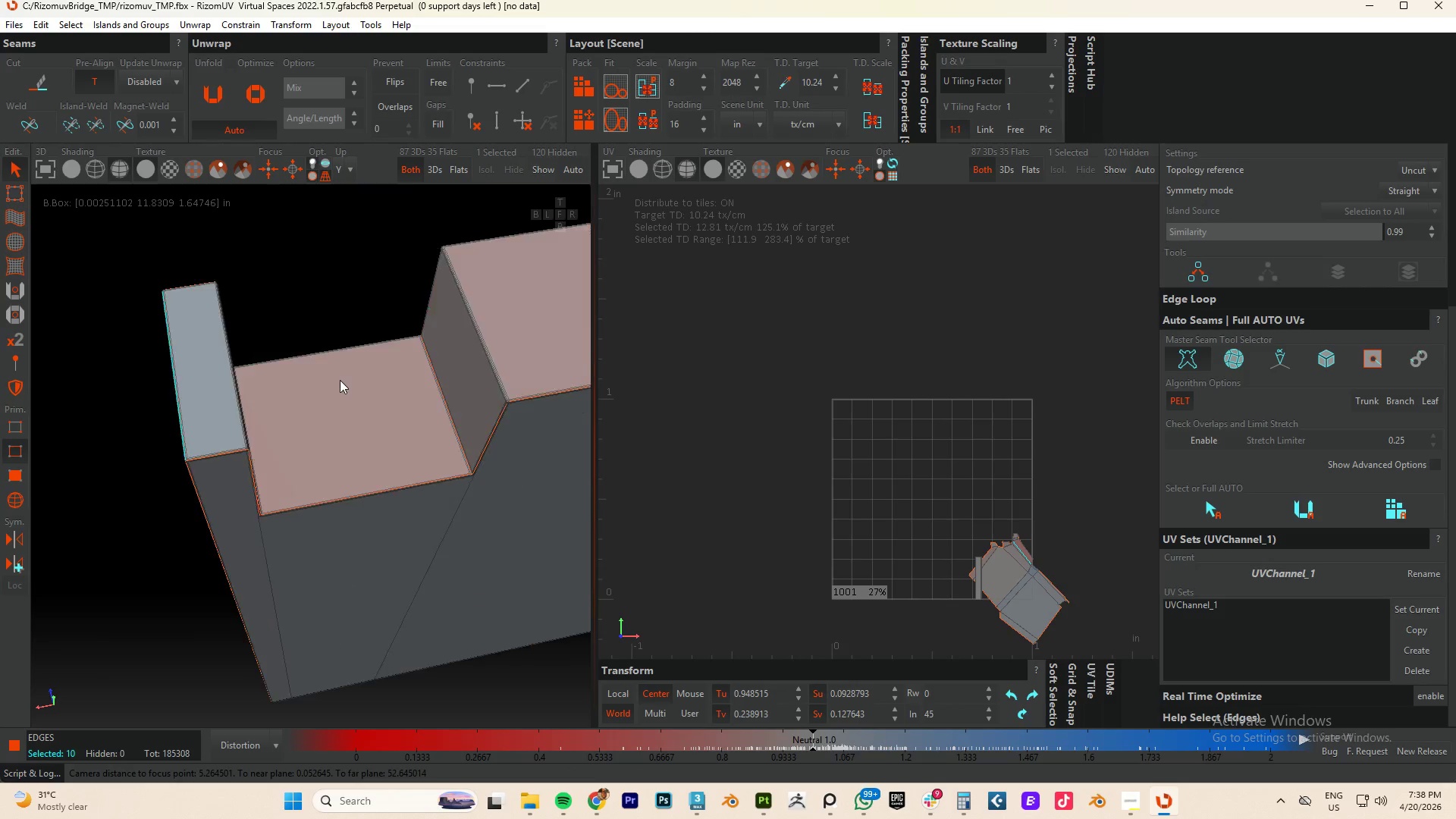 
scroll: coordinate [343, 265], scroll_direction: down, amount: 9.0
 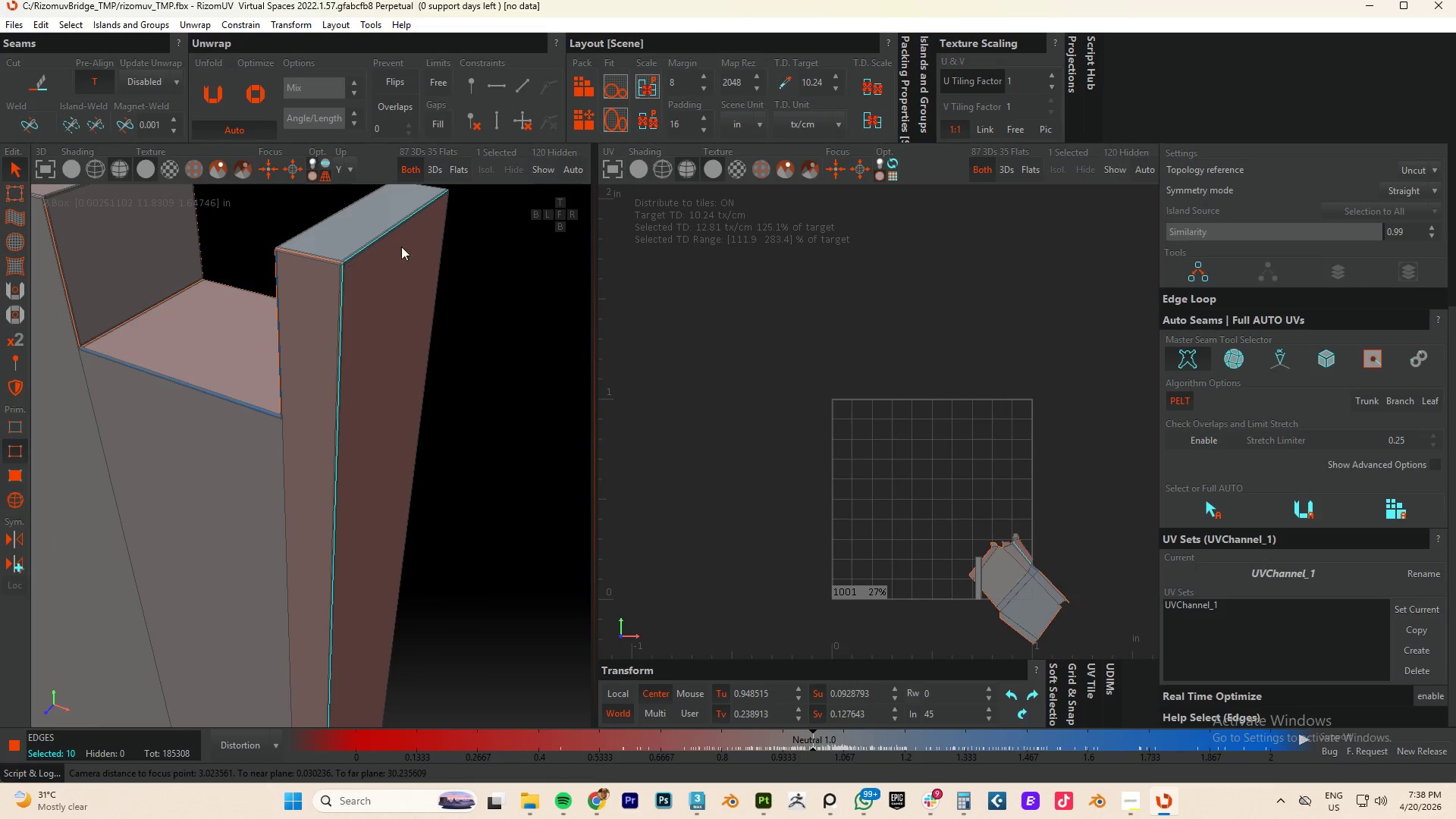 
hold_key(key=AltLeft, duration=0.66)
 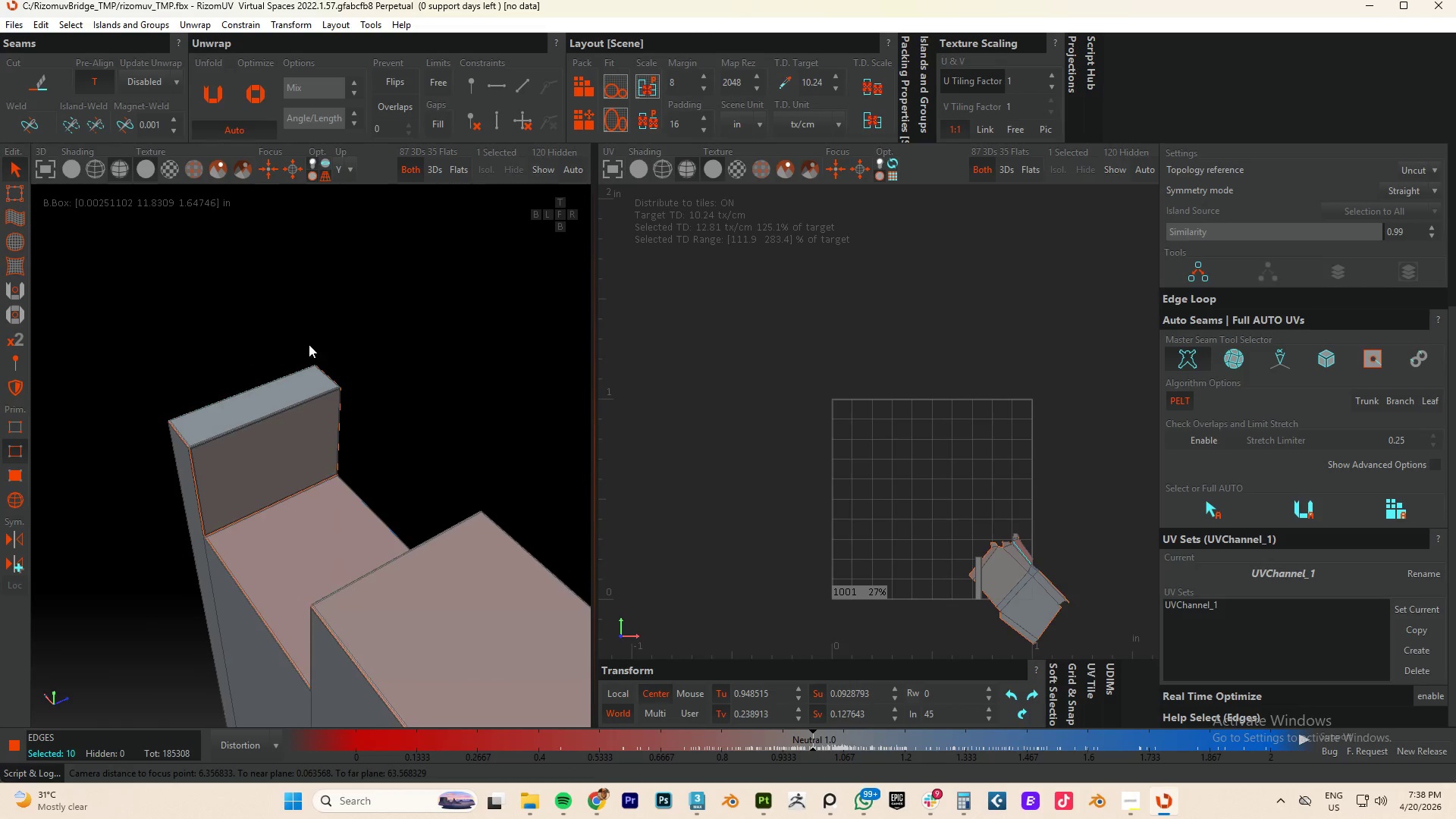 
scroll: coordinate [287, 415], scroll_direction: up, amount: 9.0
 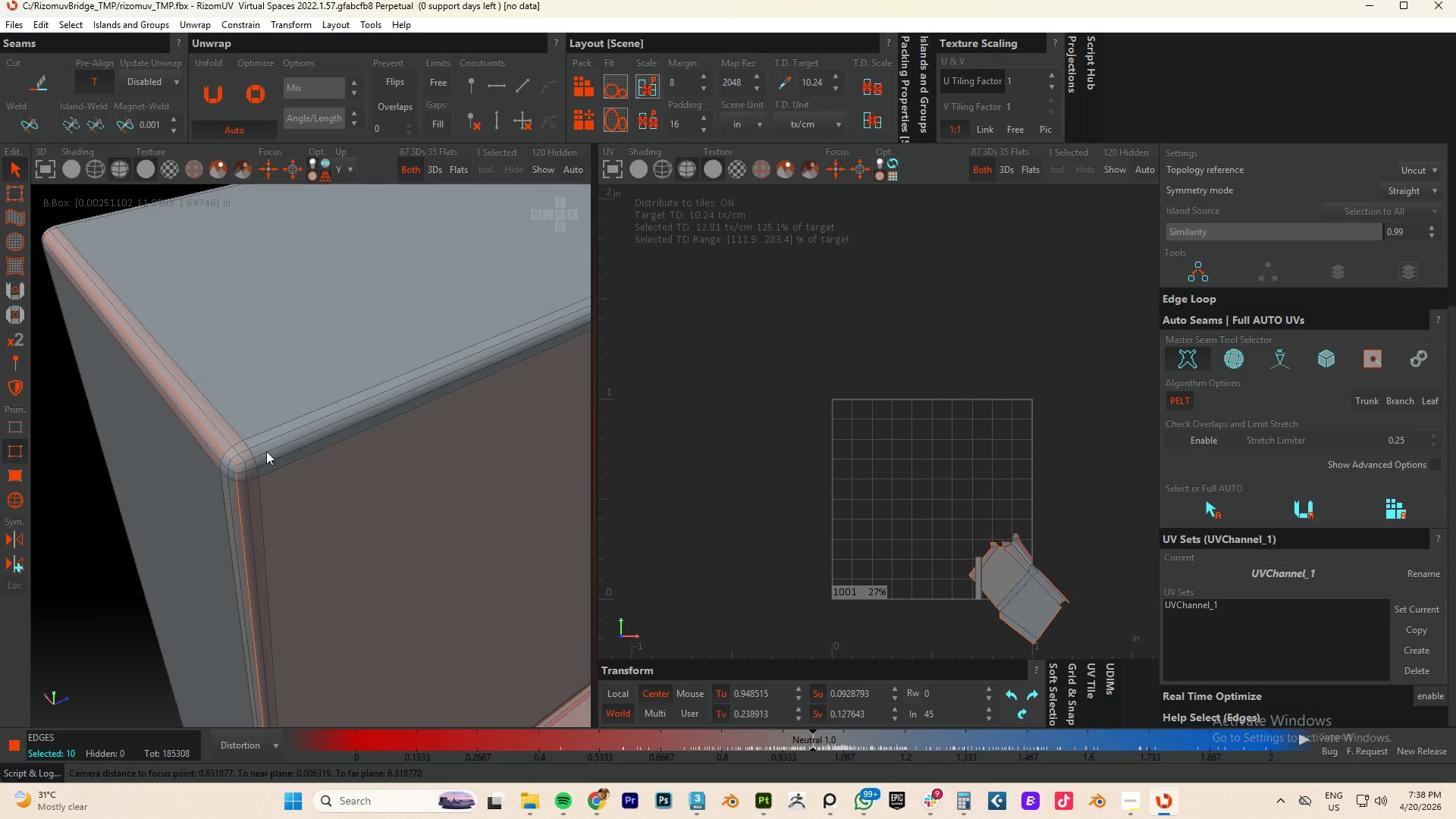 
double_click([253, 457])
 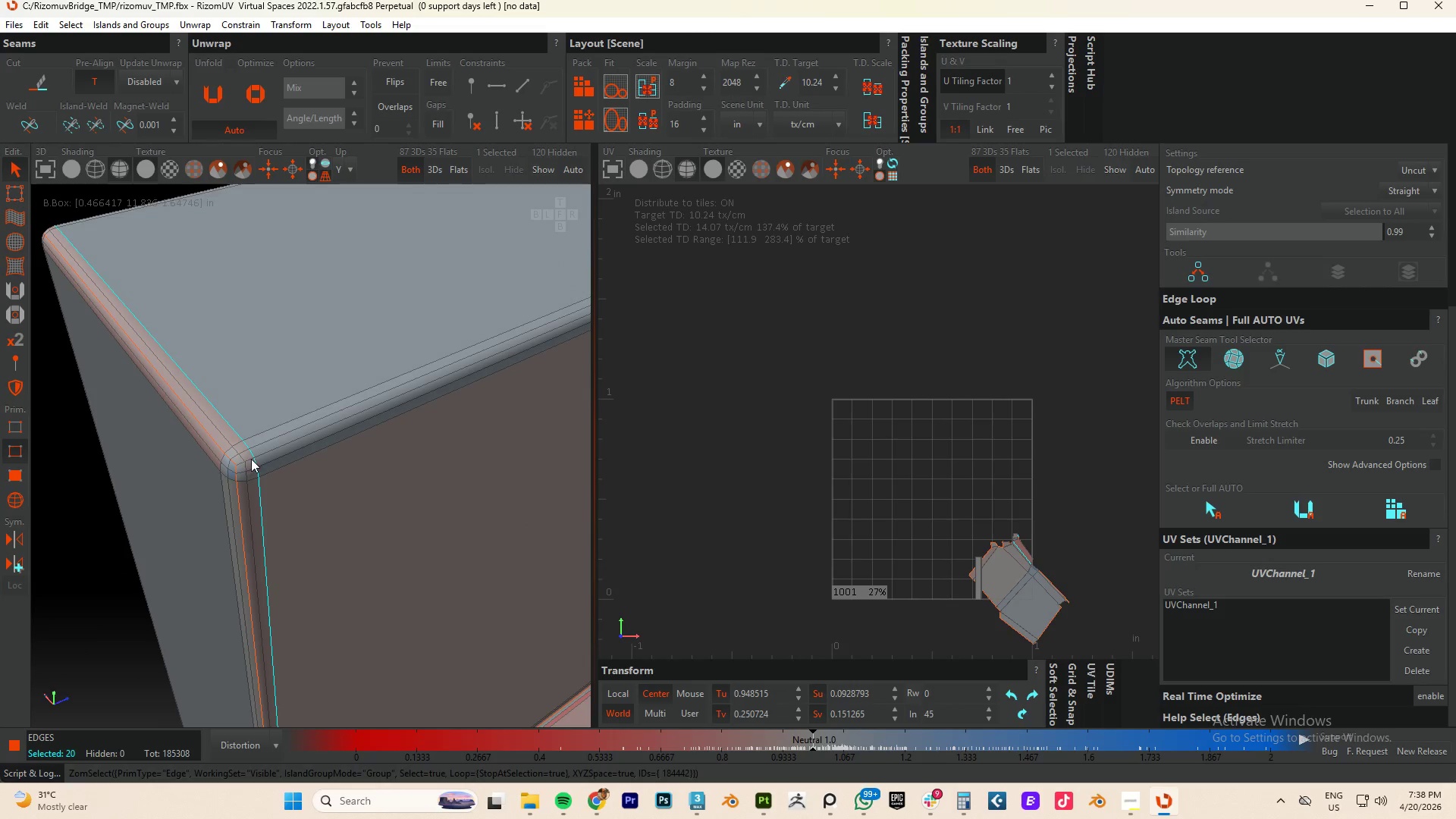 
key(Control+Z)
 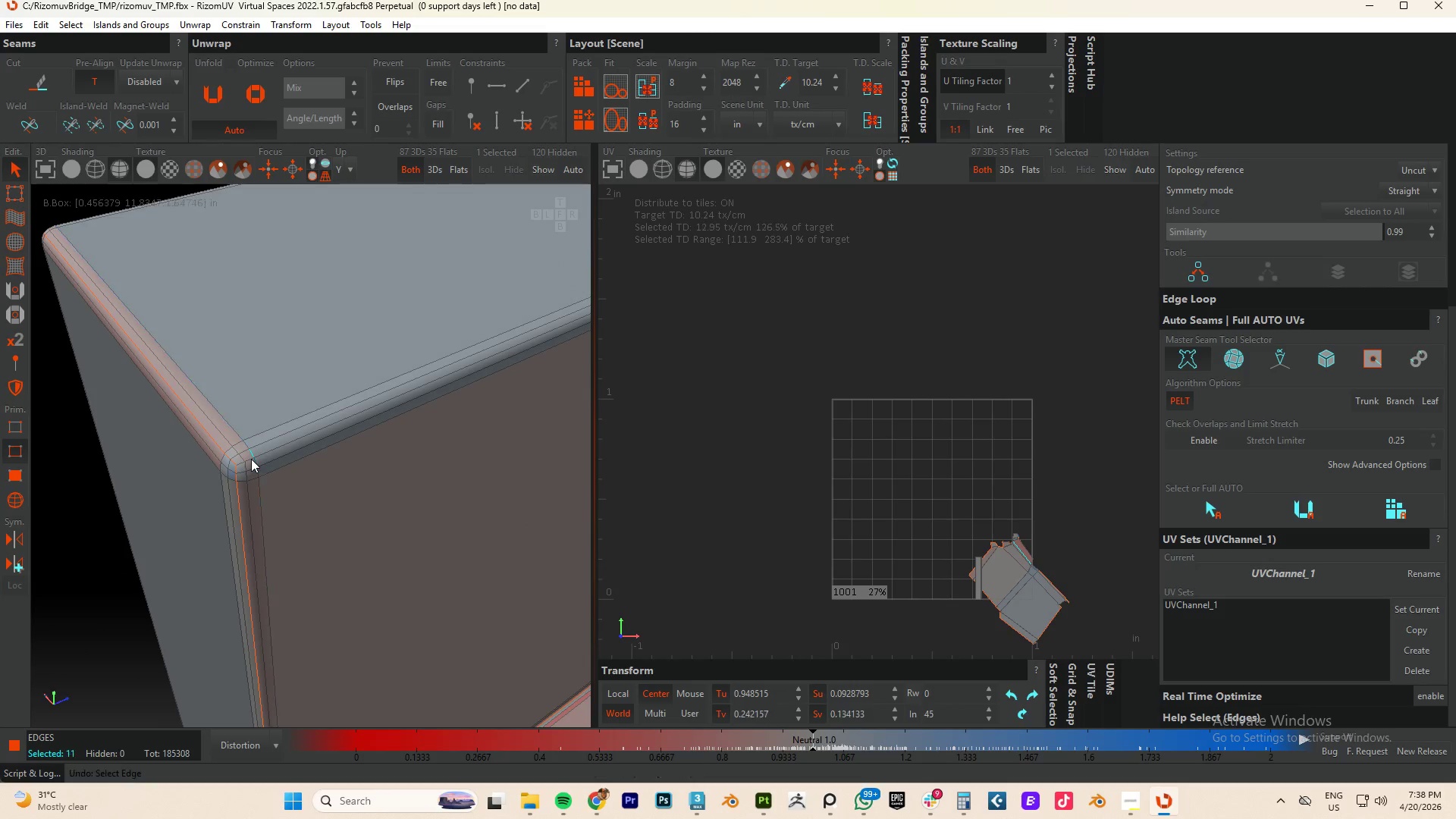 
key(Control+Z)
 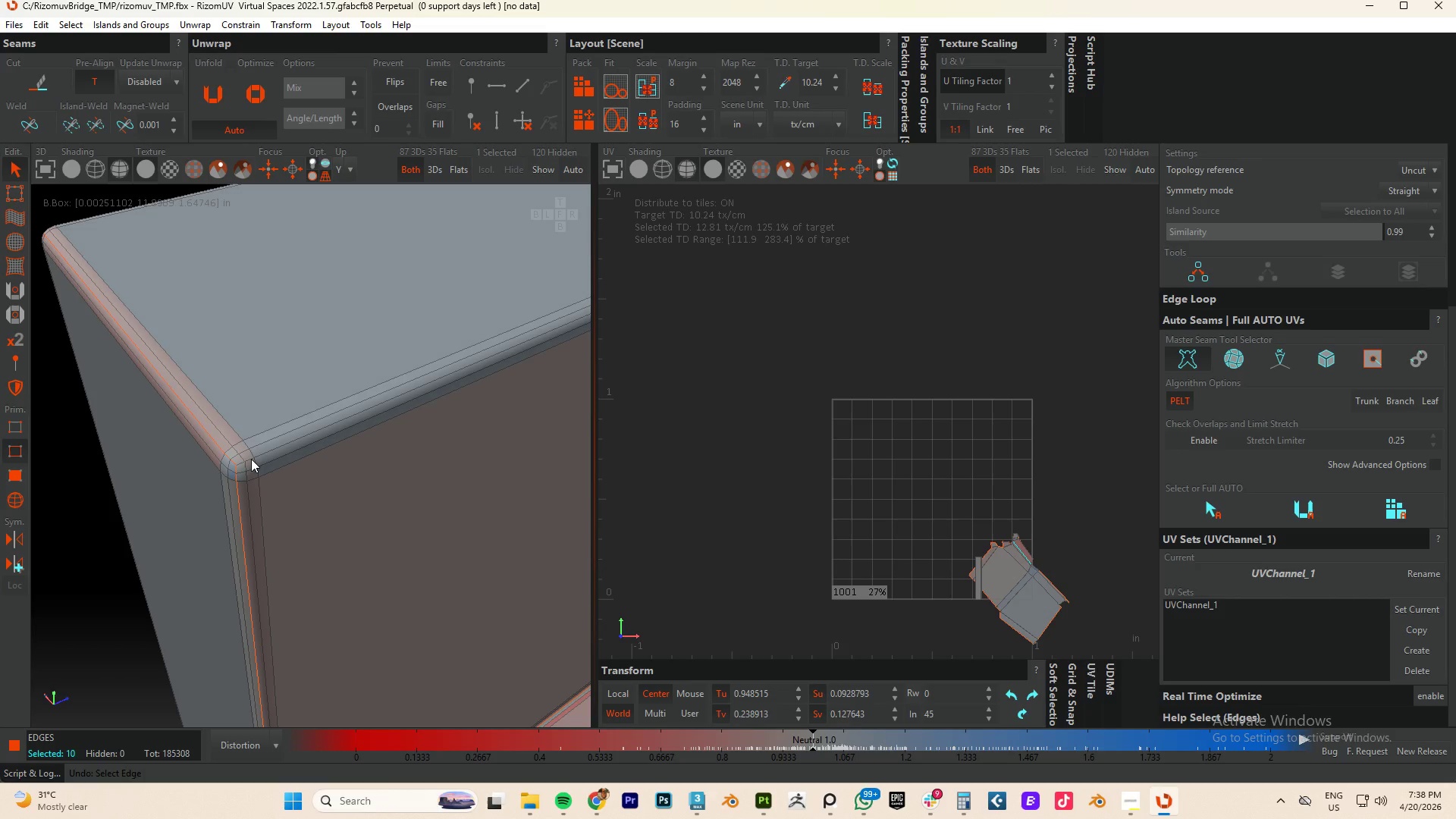 
double_click([251, 459])
 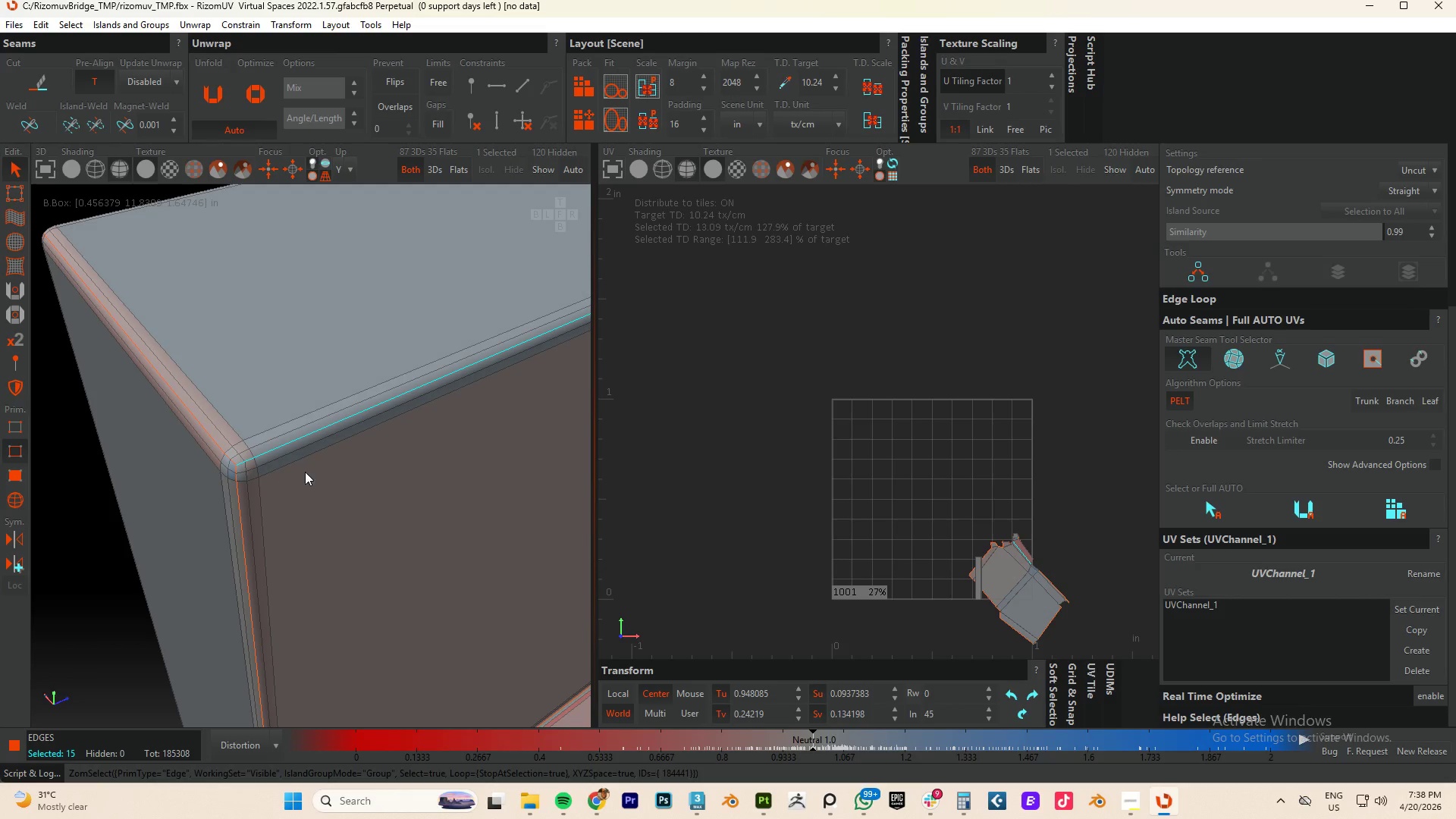 
key(Control+Z)
 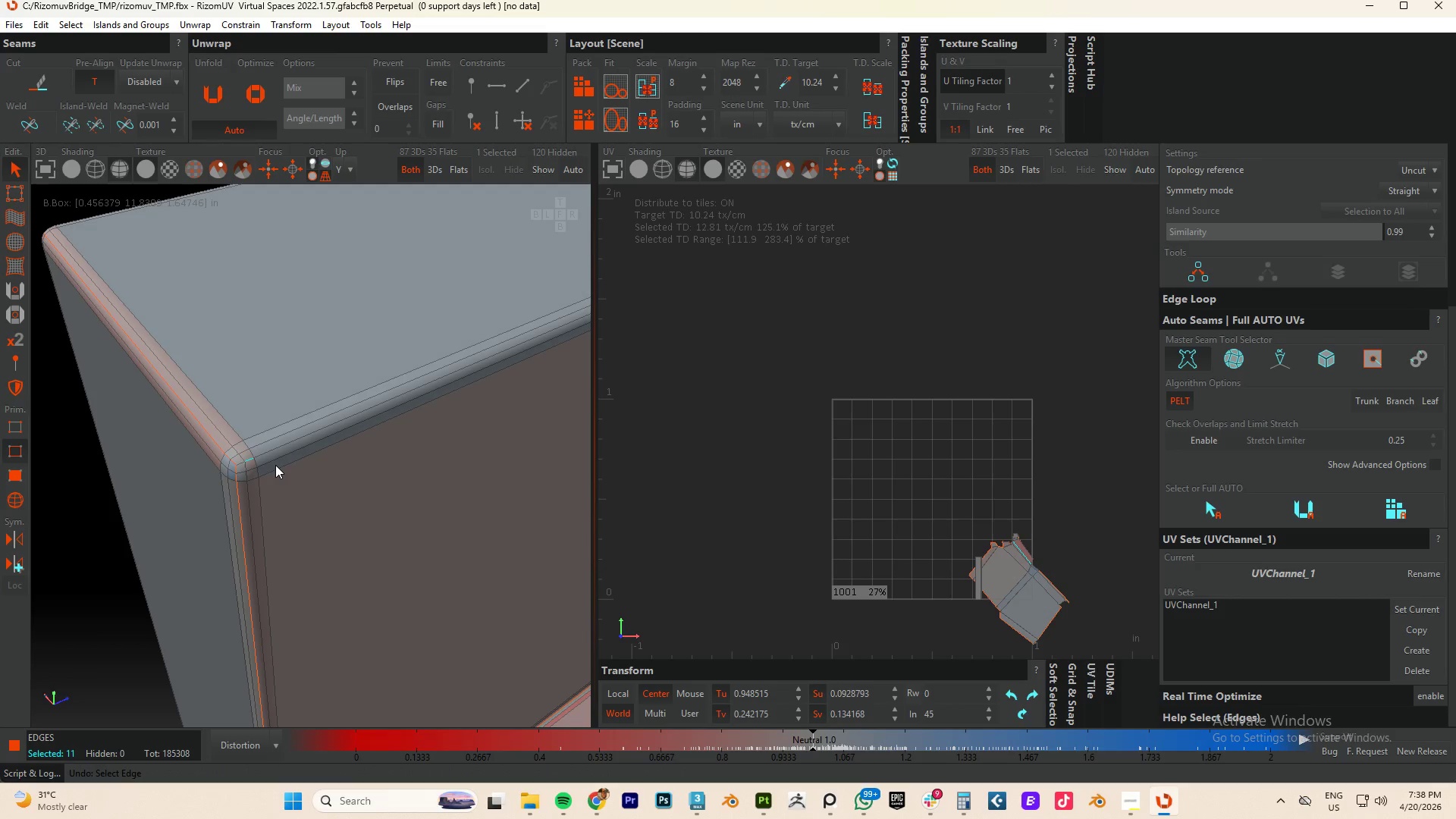 
key(Control+Z)
 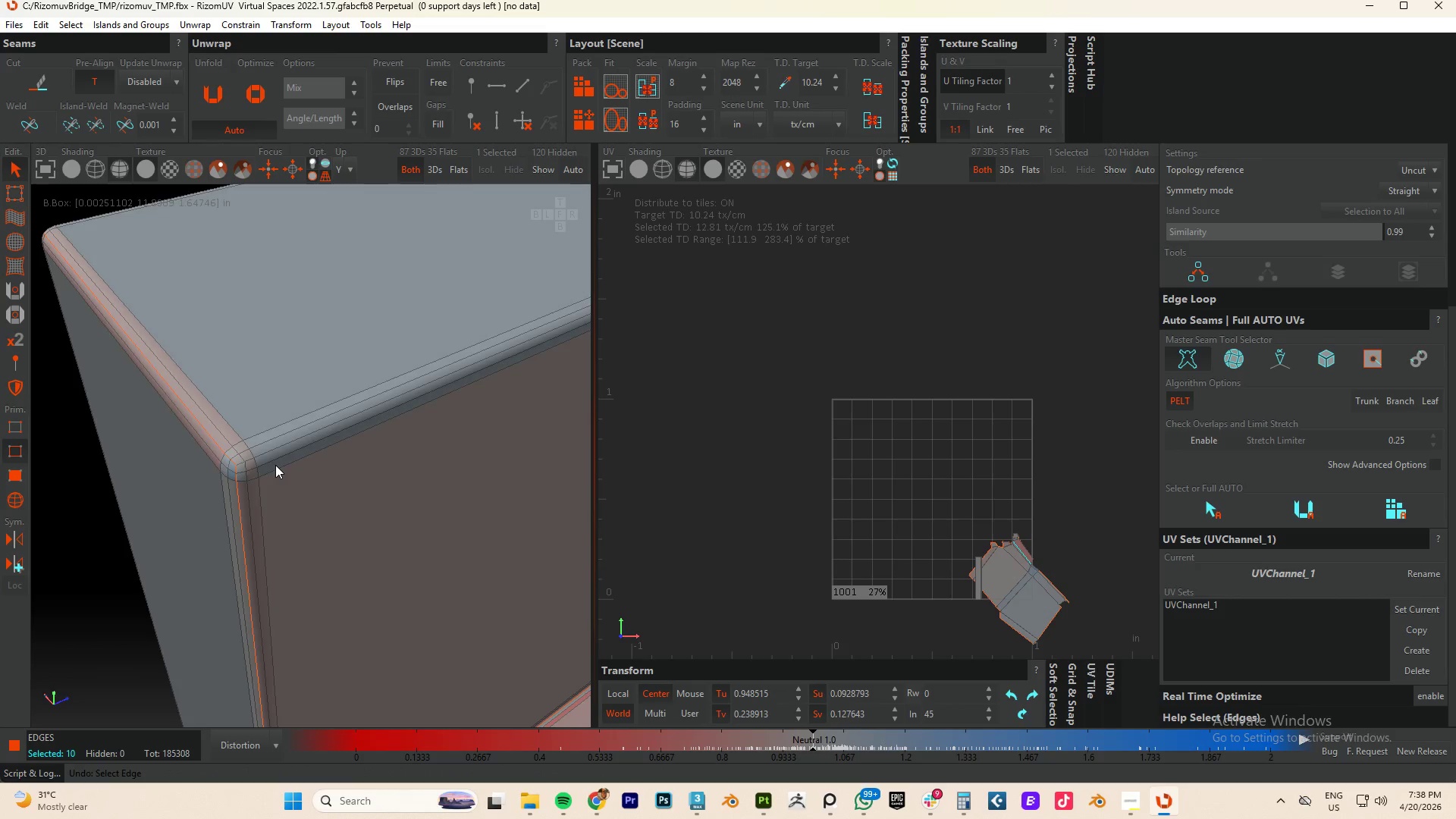 
hold_key(key=AltLeft, duration=0.62)
 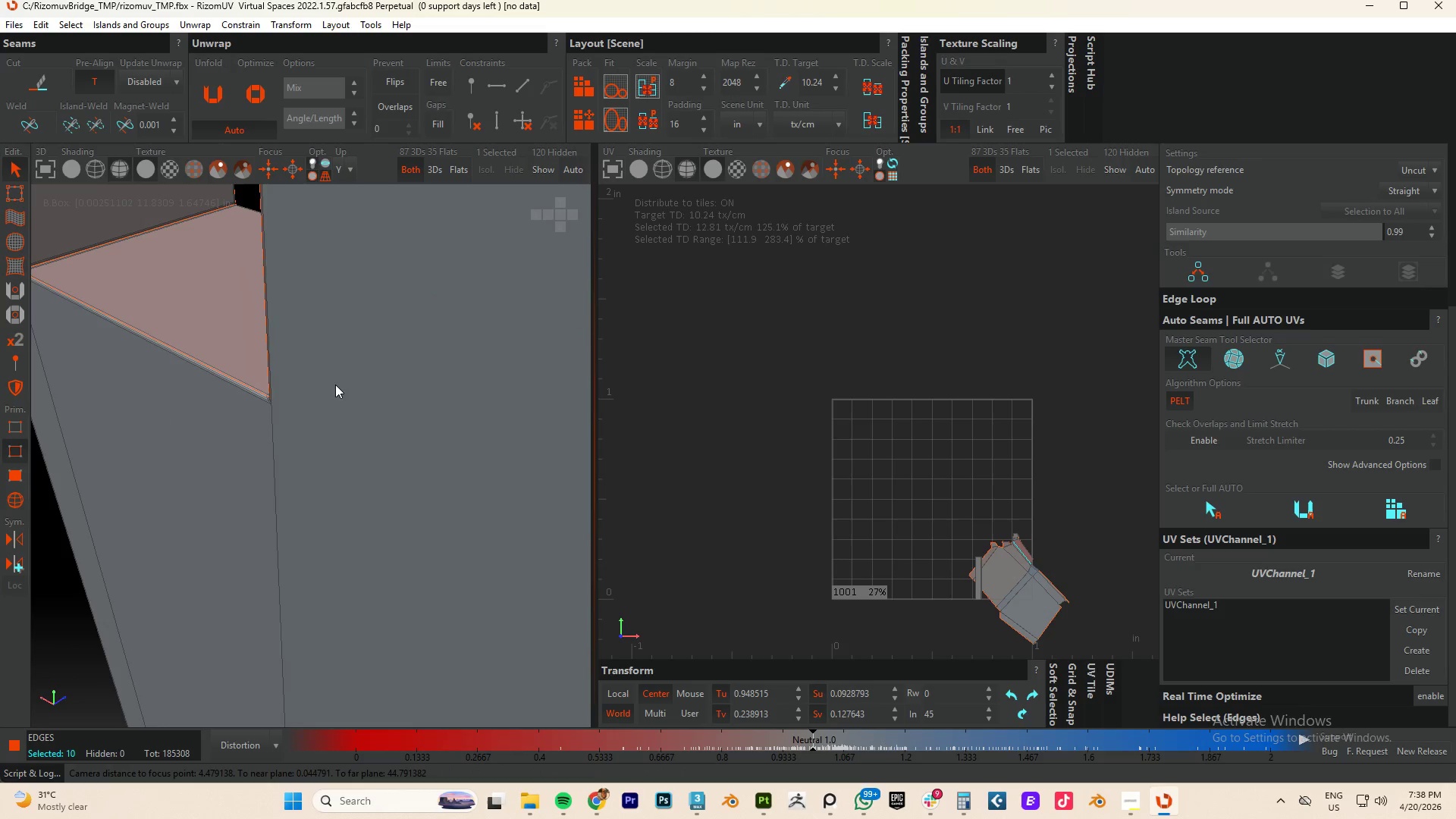 
scroll: coordinate [285, 466], scroll_direction: down, amount: 9.0
 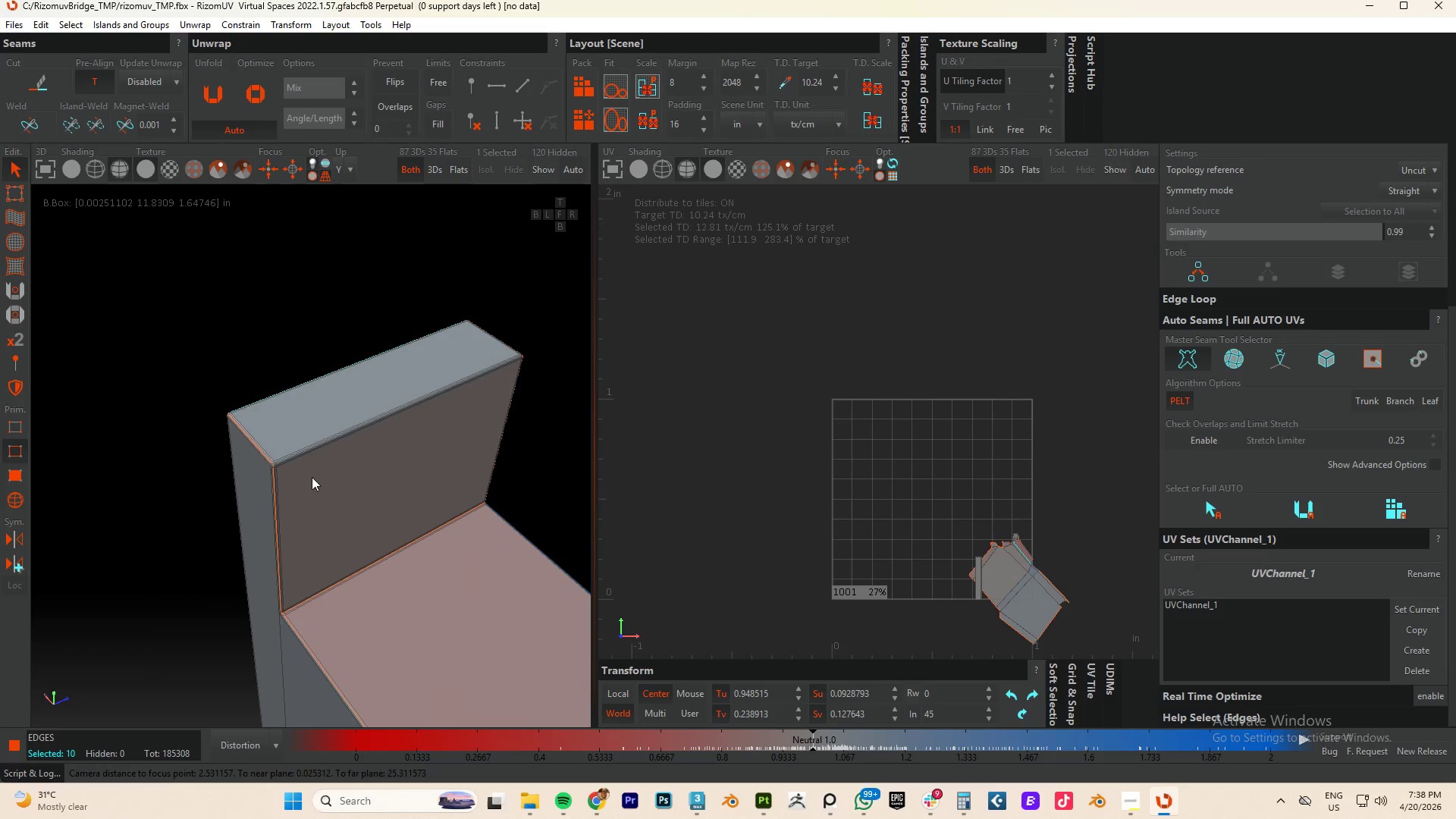 
scroll: coordinate [465, 392], scroll_direction: up, amount: 12.0
 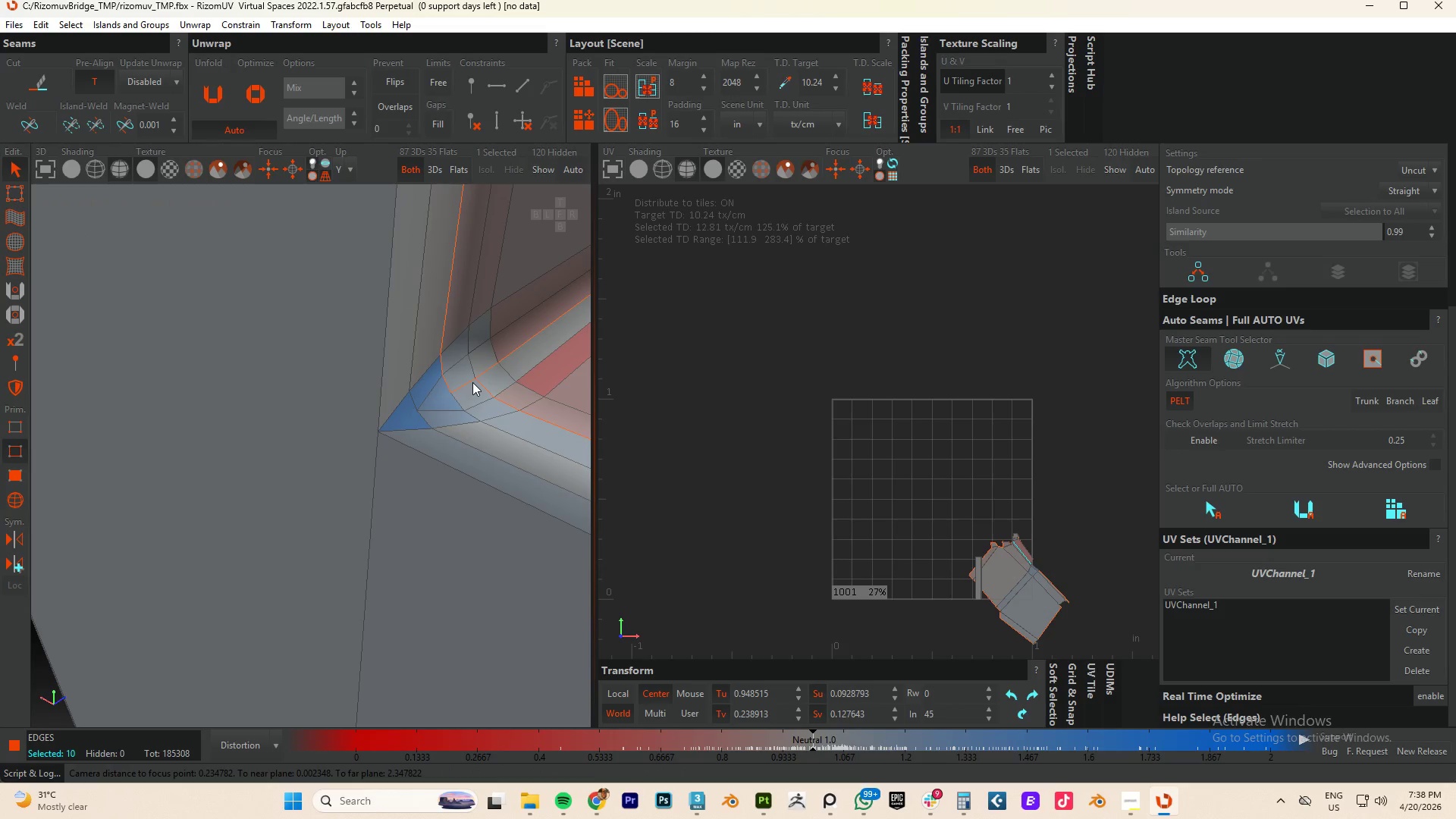 
hold_key(key=ControlLeft, duration=1.24)
double_click([473, 373])
 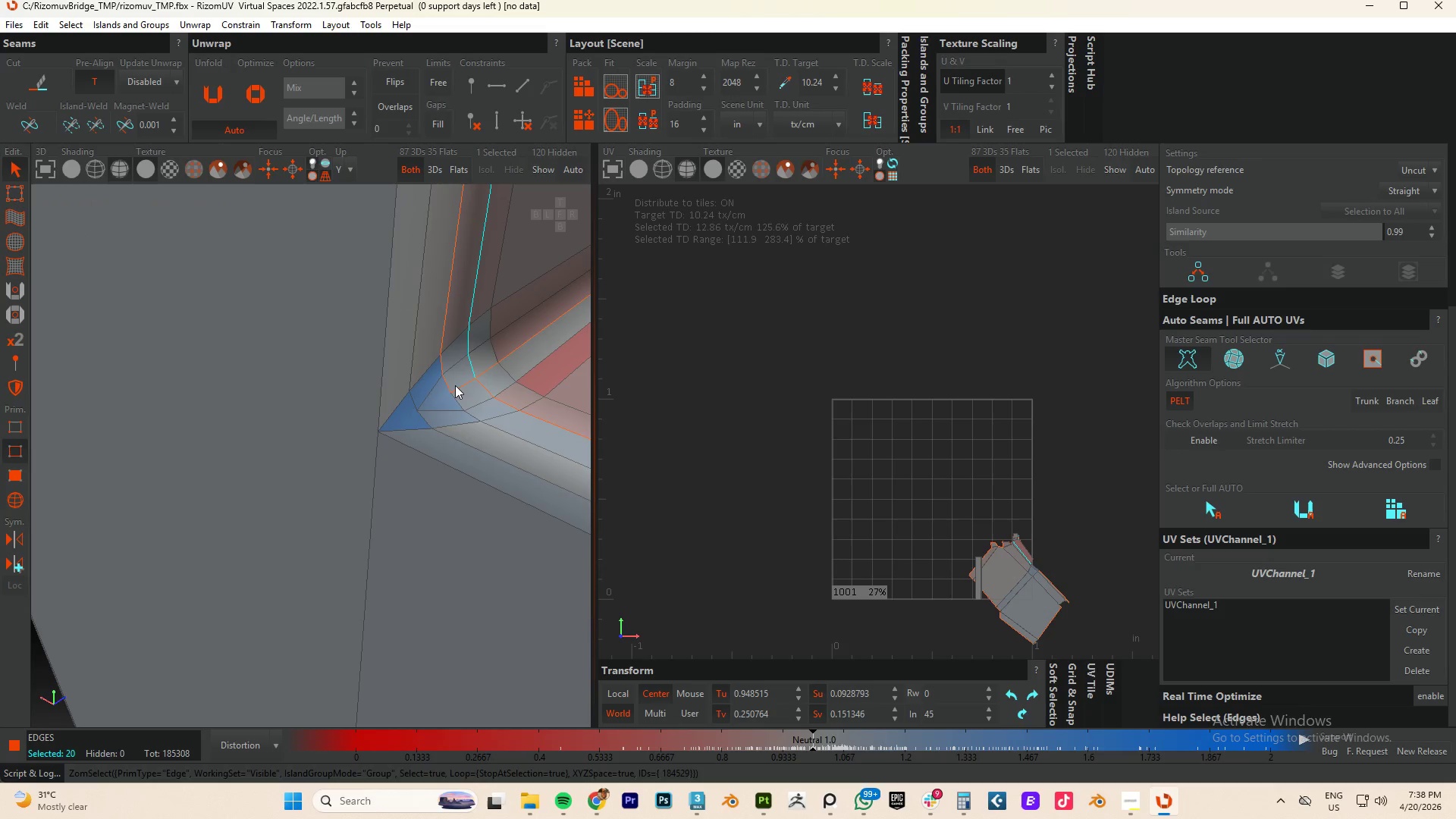 
hold_key(key=AltLeft, duration=0.7)
left_click([462, 386])
 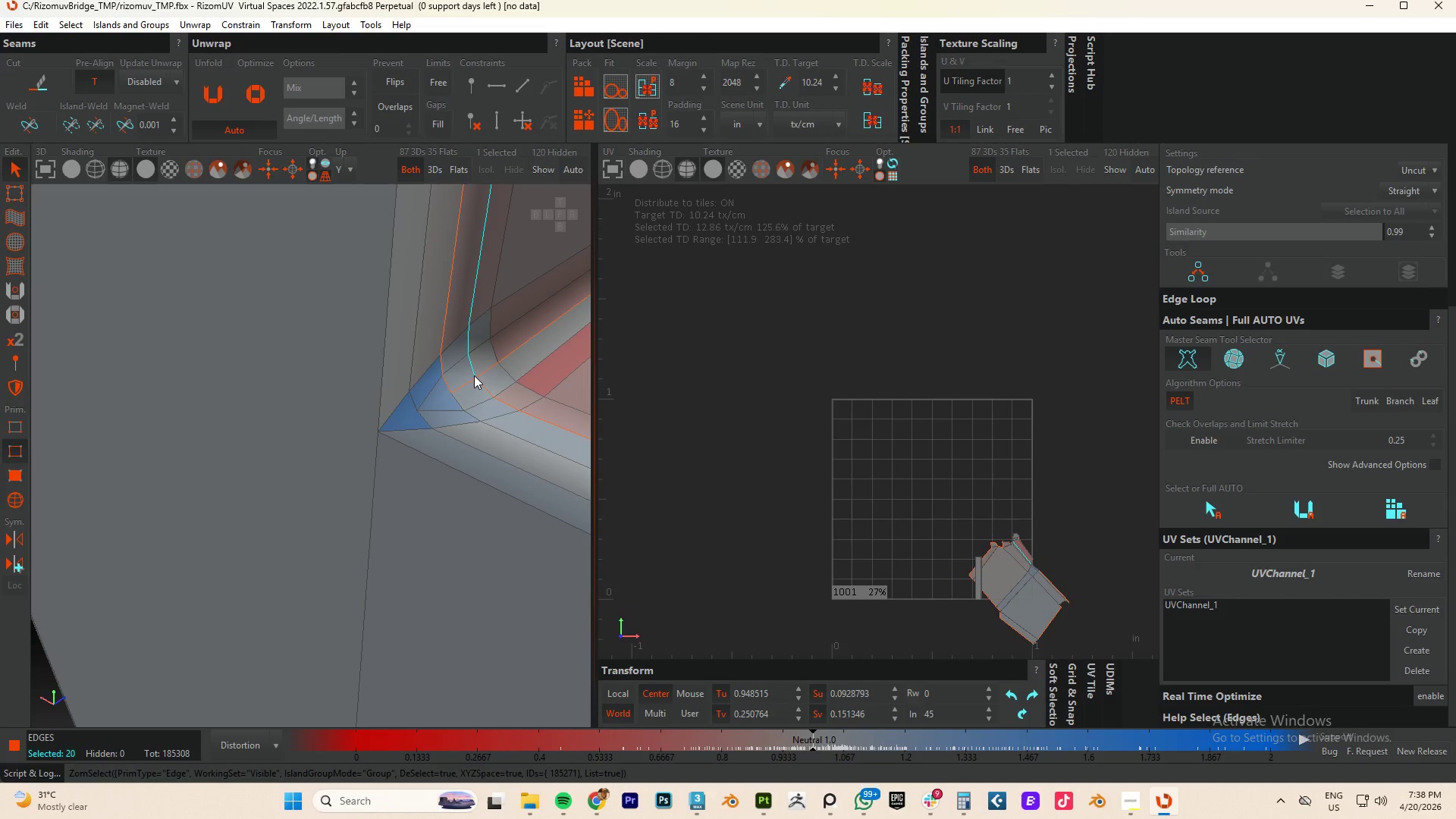 
scroll: coordinate [482, 417], scroll_direction: down, amount: 9.0
 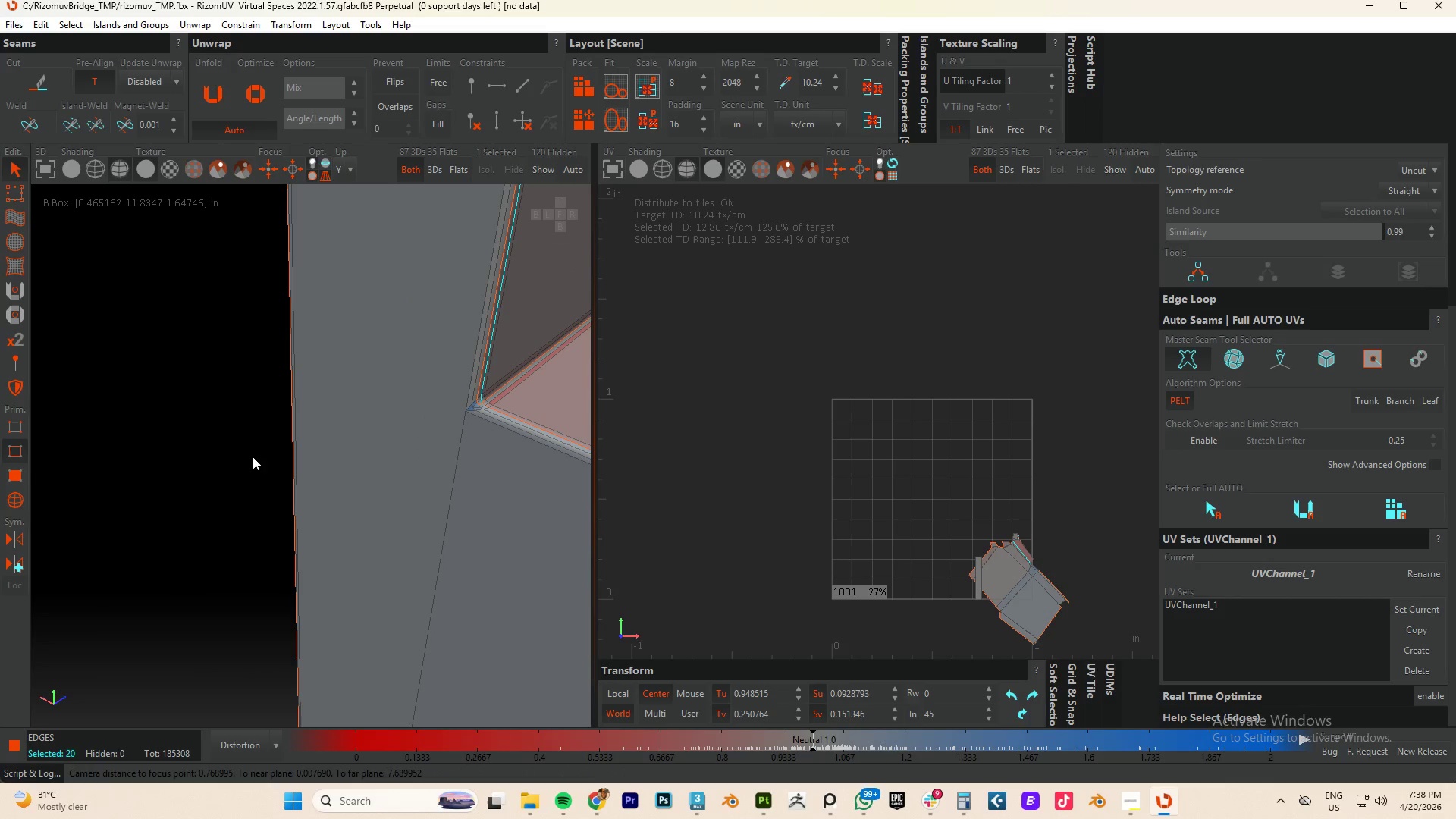 
left_click([240, 450])
 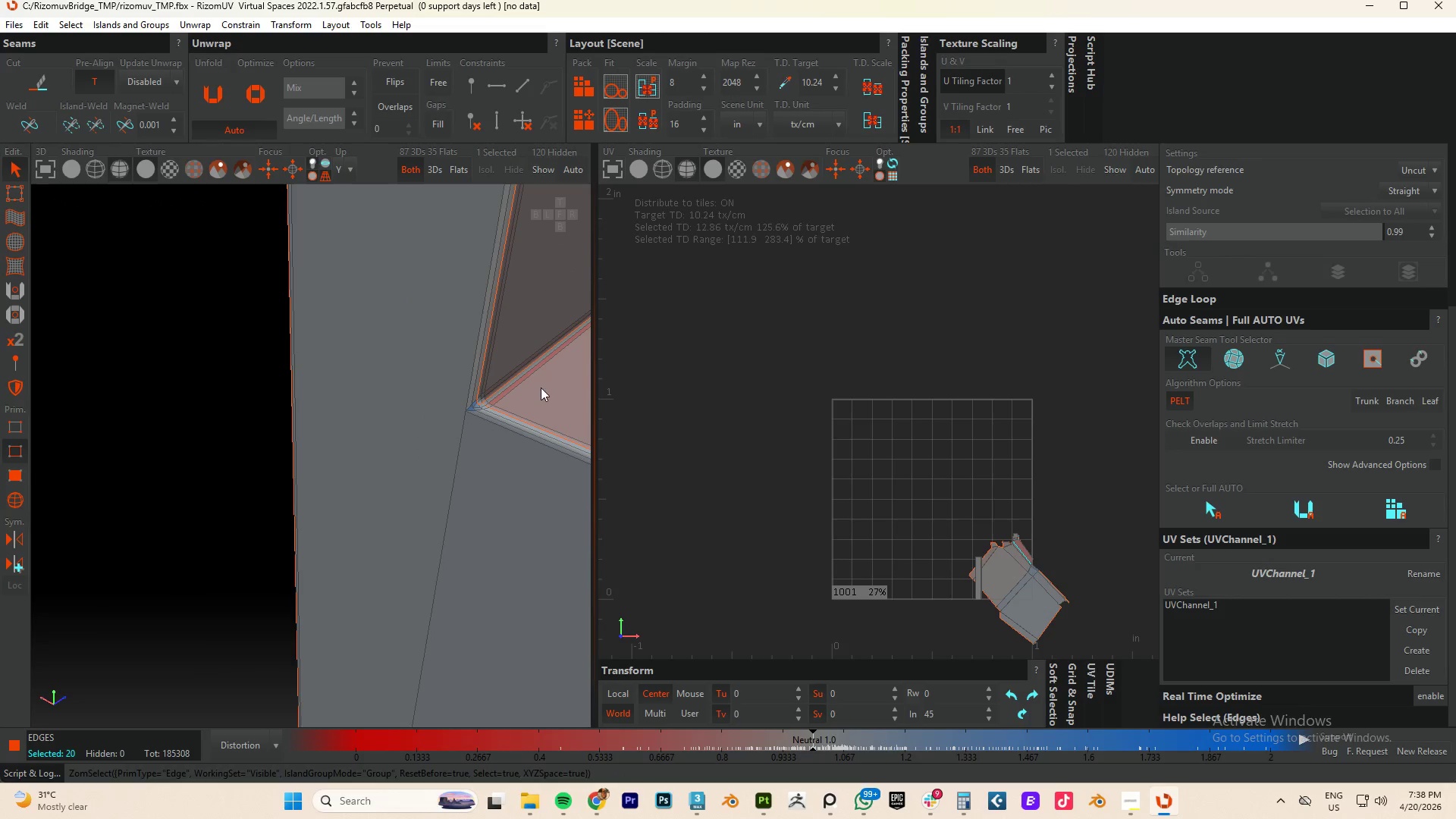 
scroll: coordinate [491, 388], scroll_direction: up, amount: 4.0
 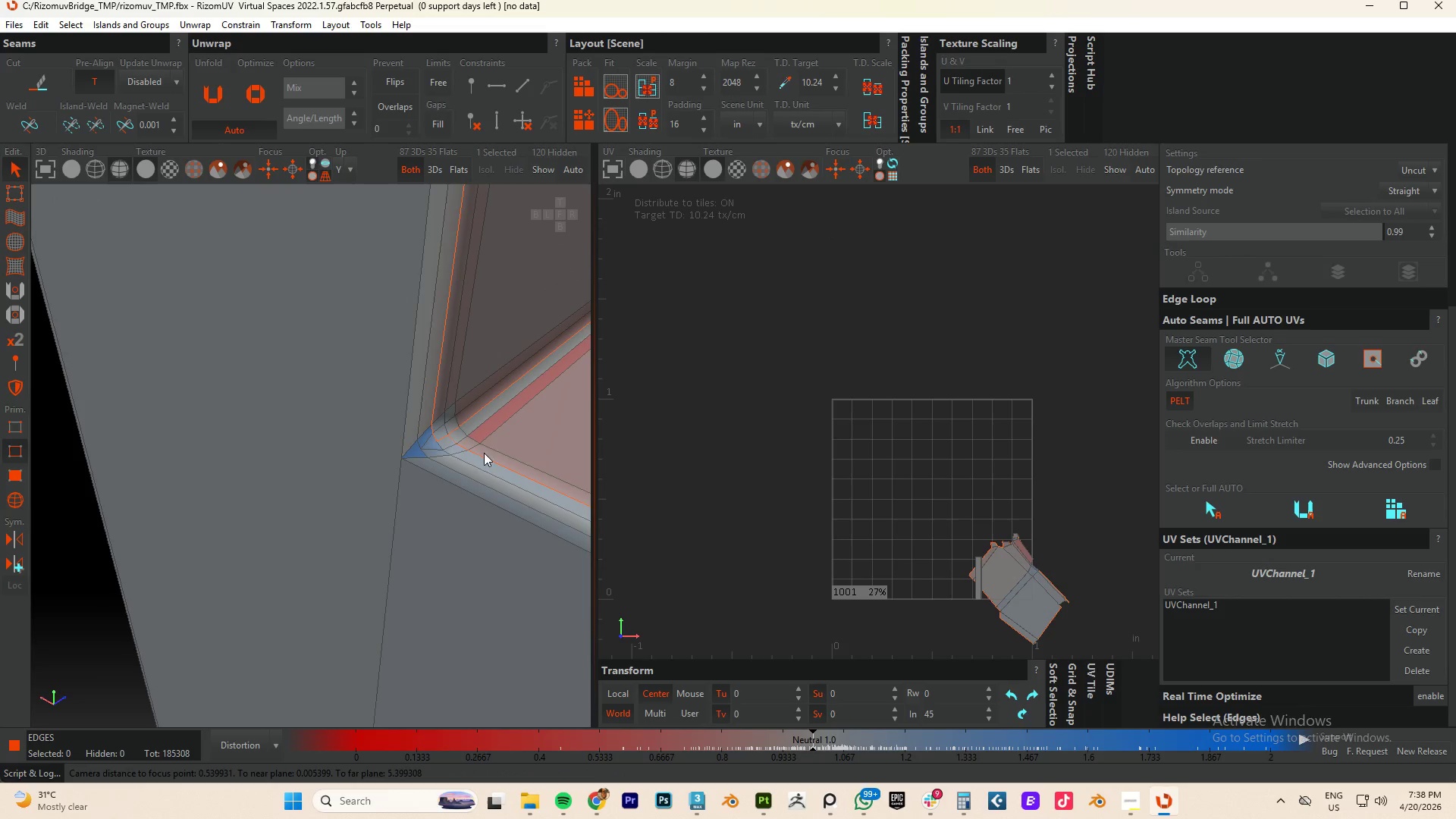 
left_click([459, 438])
 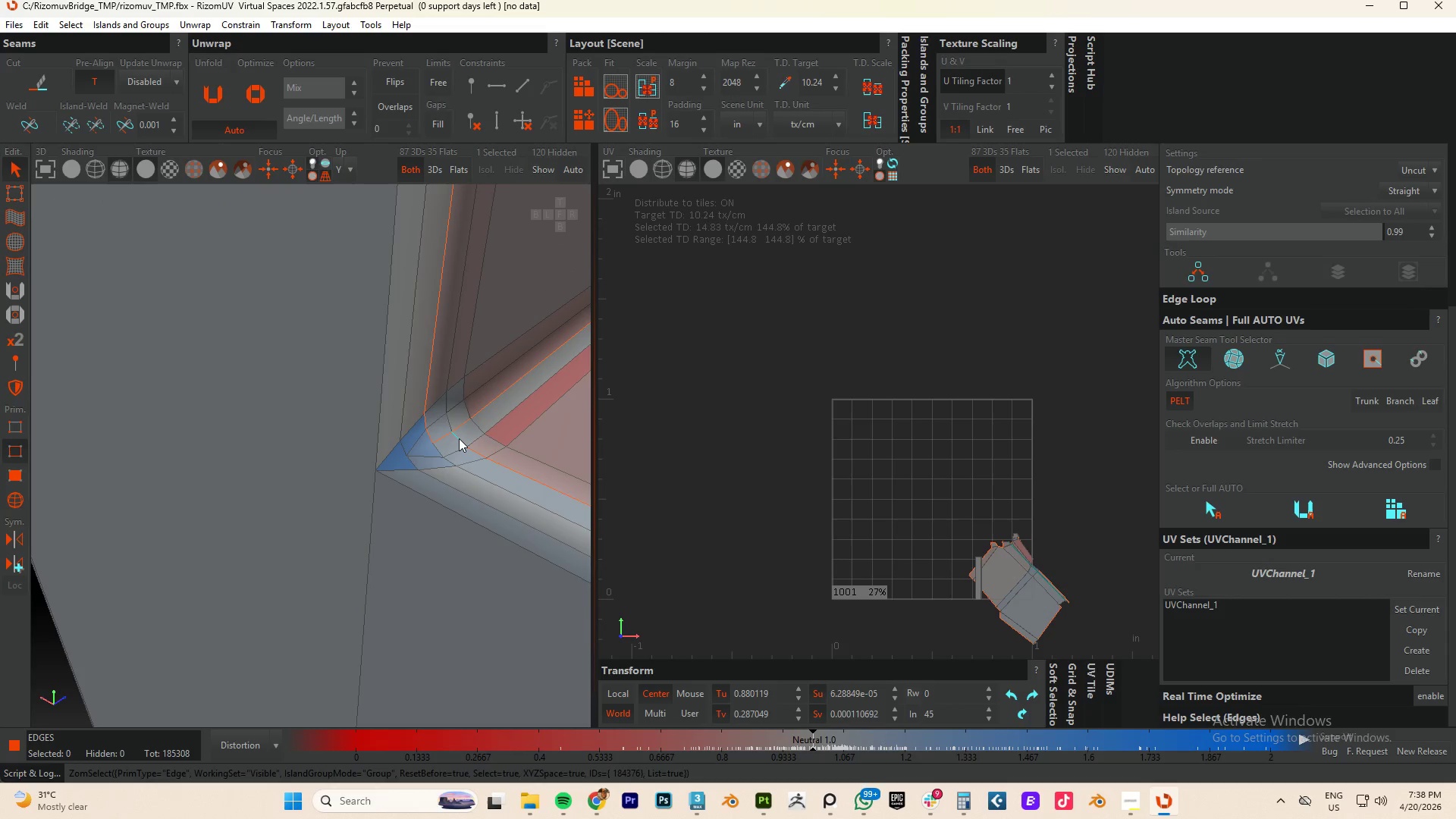 
scroll: coordinate [442, 439], scroll_direction: up, amount: 2.0
 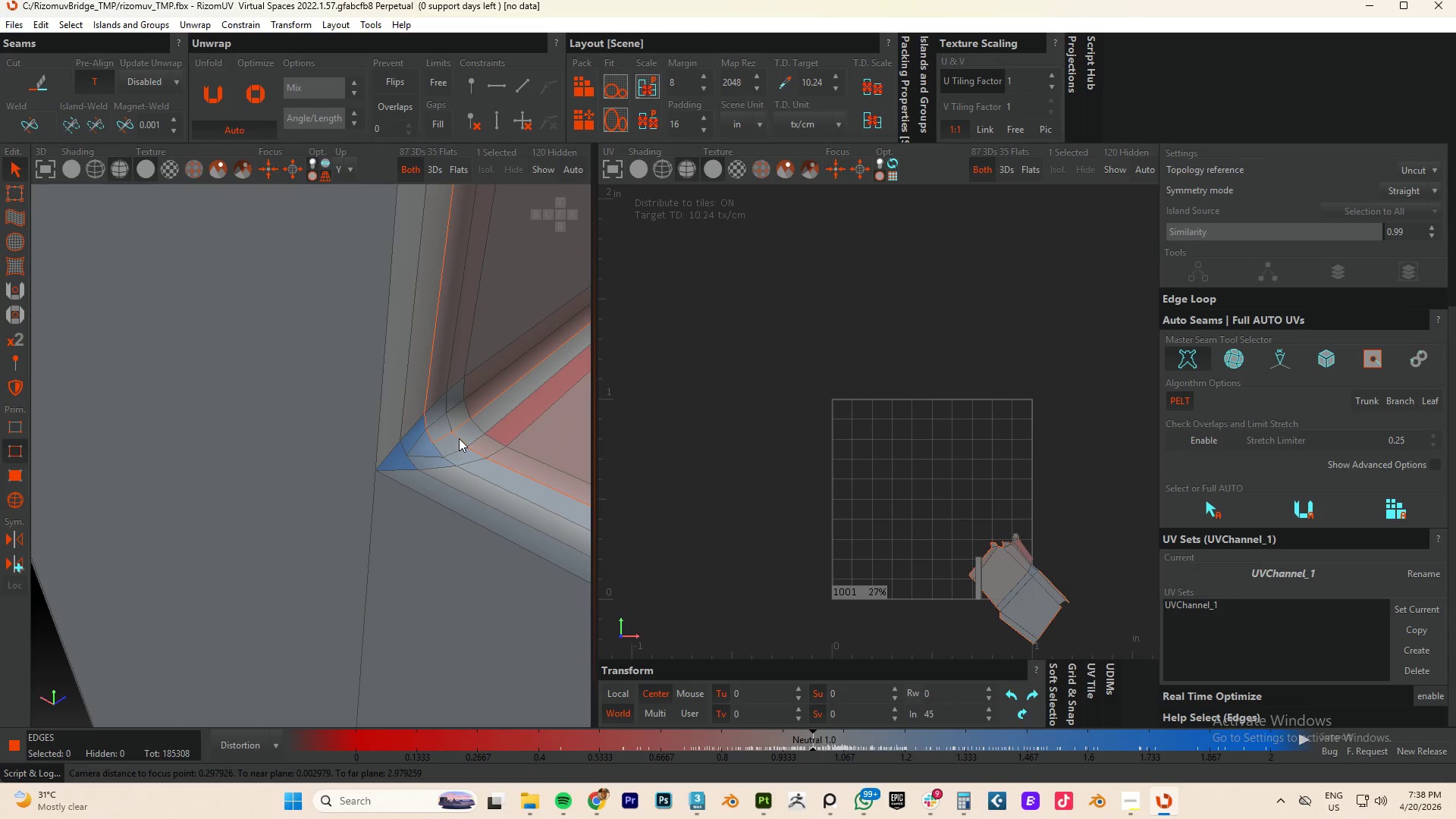 
double_click([459, 438])
 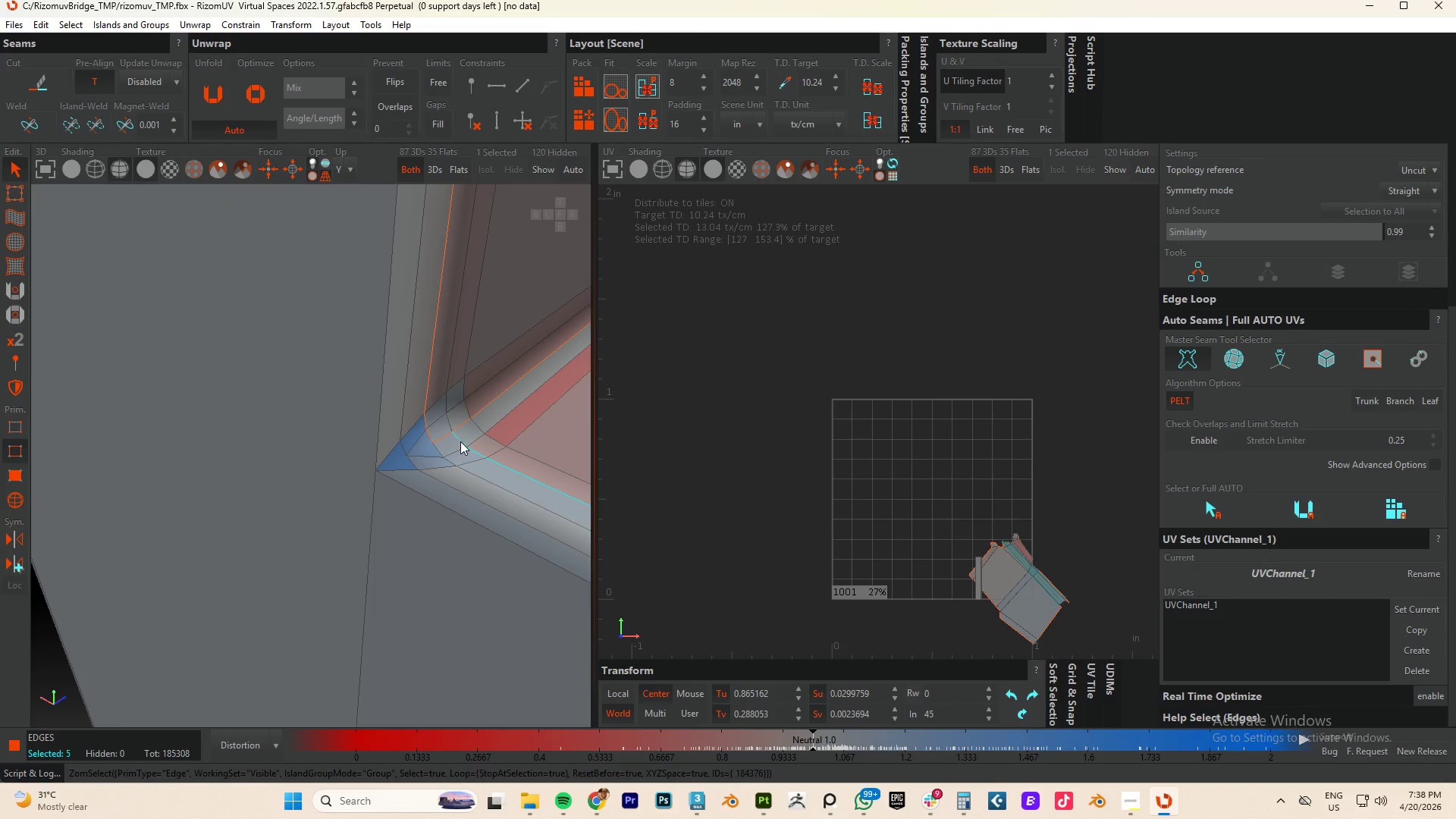 
hold_key(key=AltLeft, duration=0.59)
 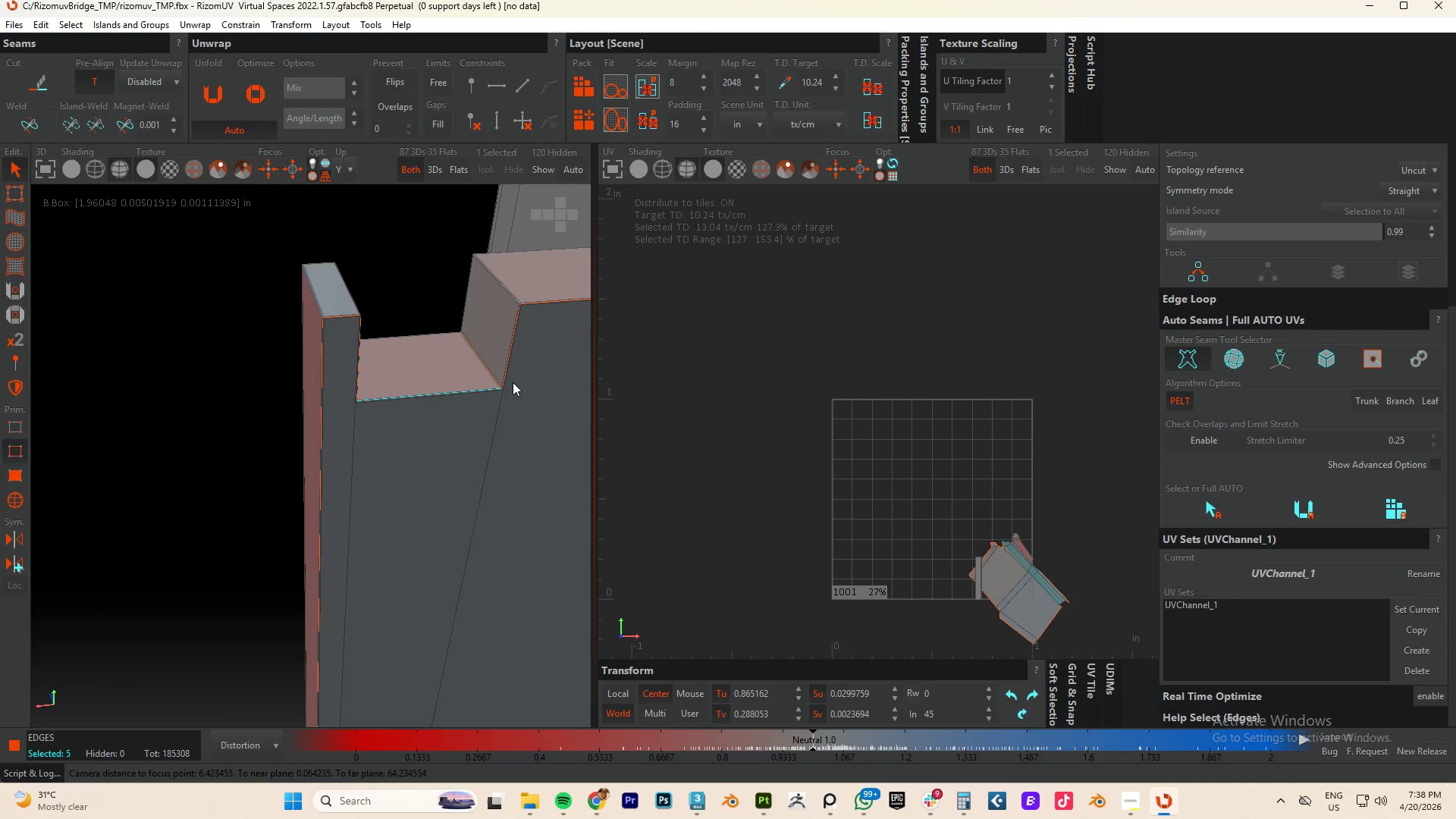 
scroll: coordinate [431, 433], scroll_direction: down, amount: 18.0
 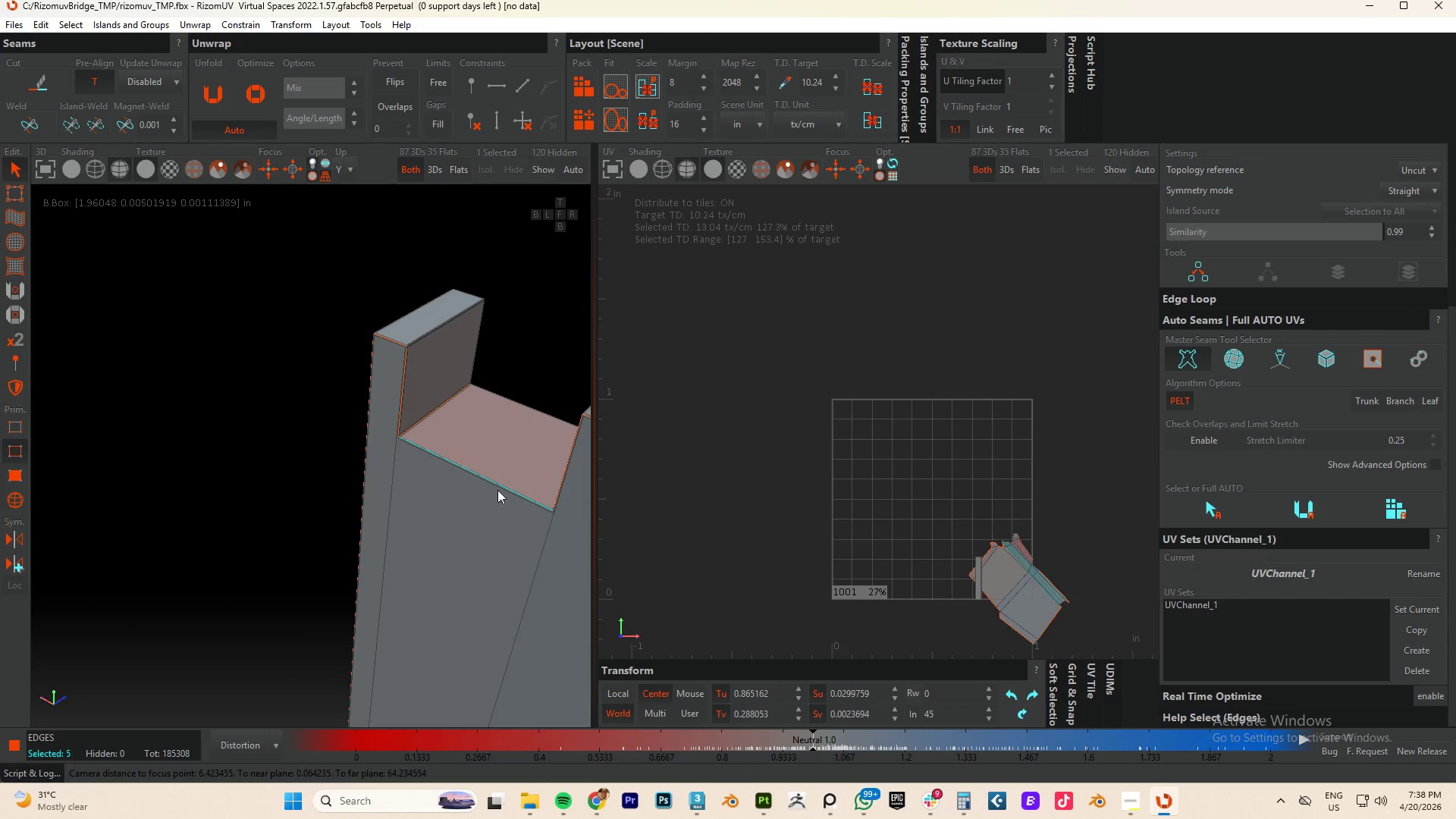 
scroll: coordinate [453, 425], scroll_direction: up, amount: 13.0
 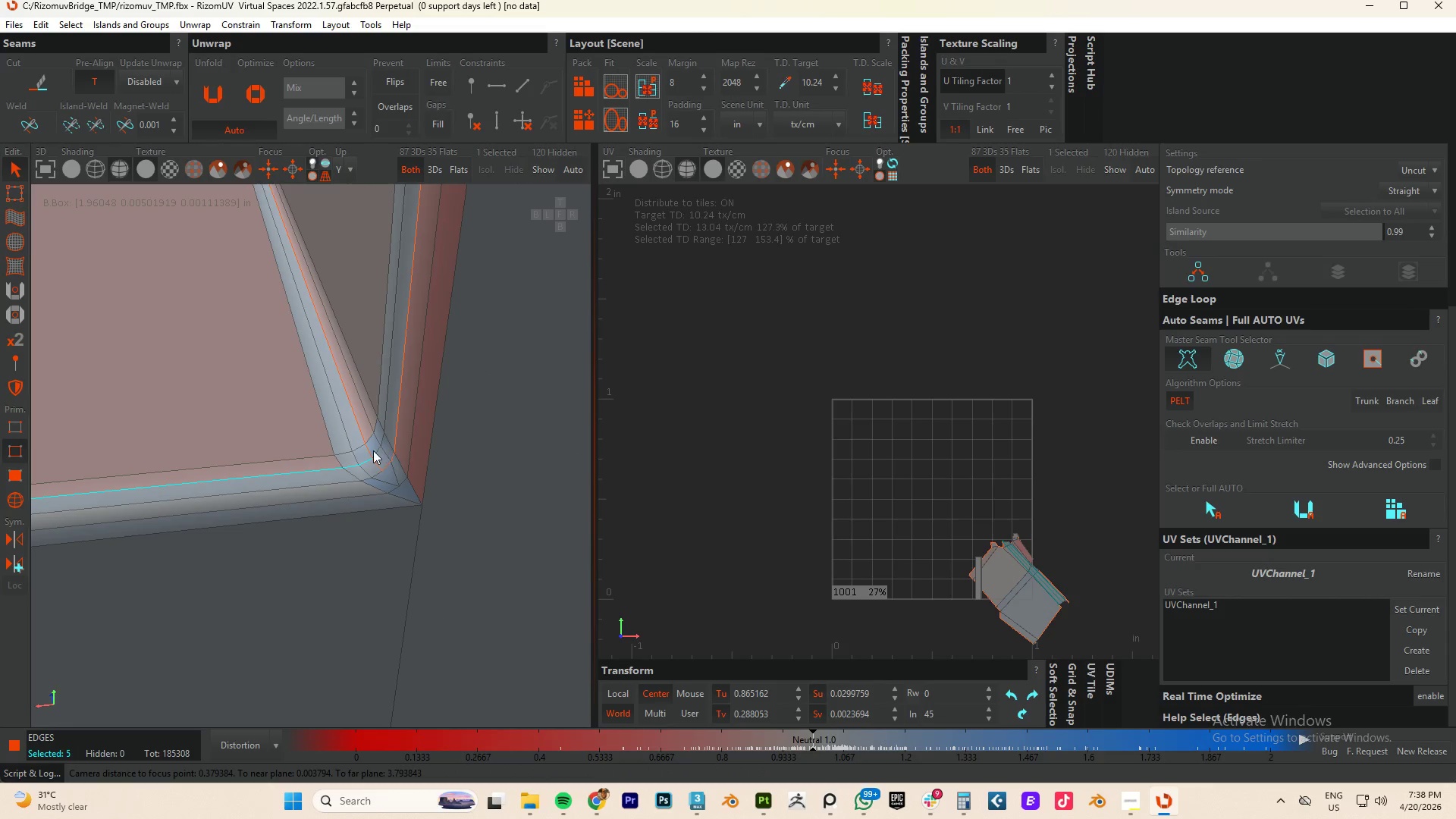 
key(Control+ControlLeft)
 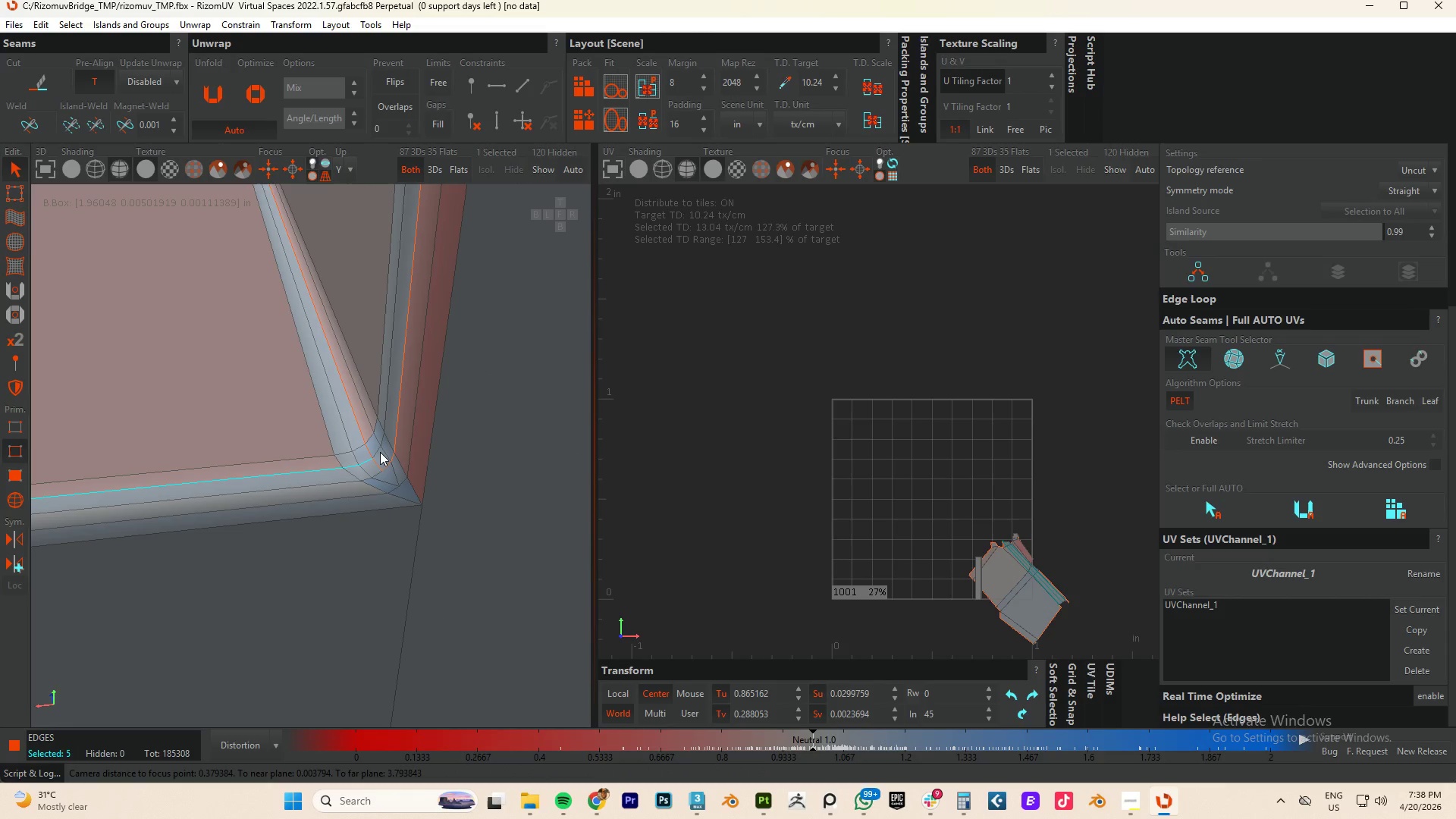 
hold_key(key=ControlLeft, duration=1.11)
double_click([375, 452])
 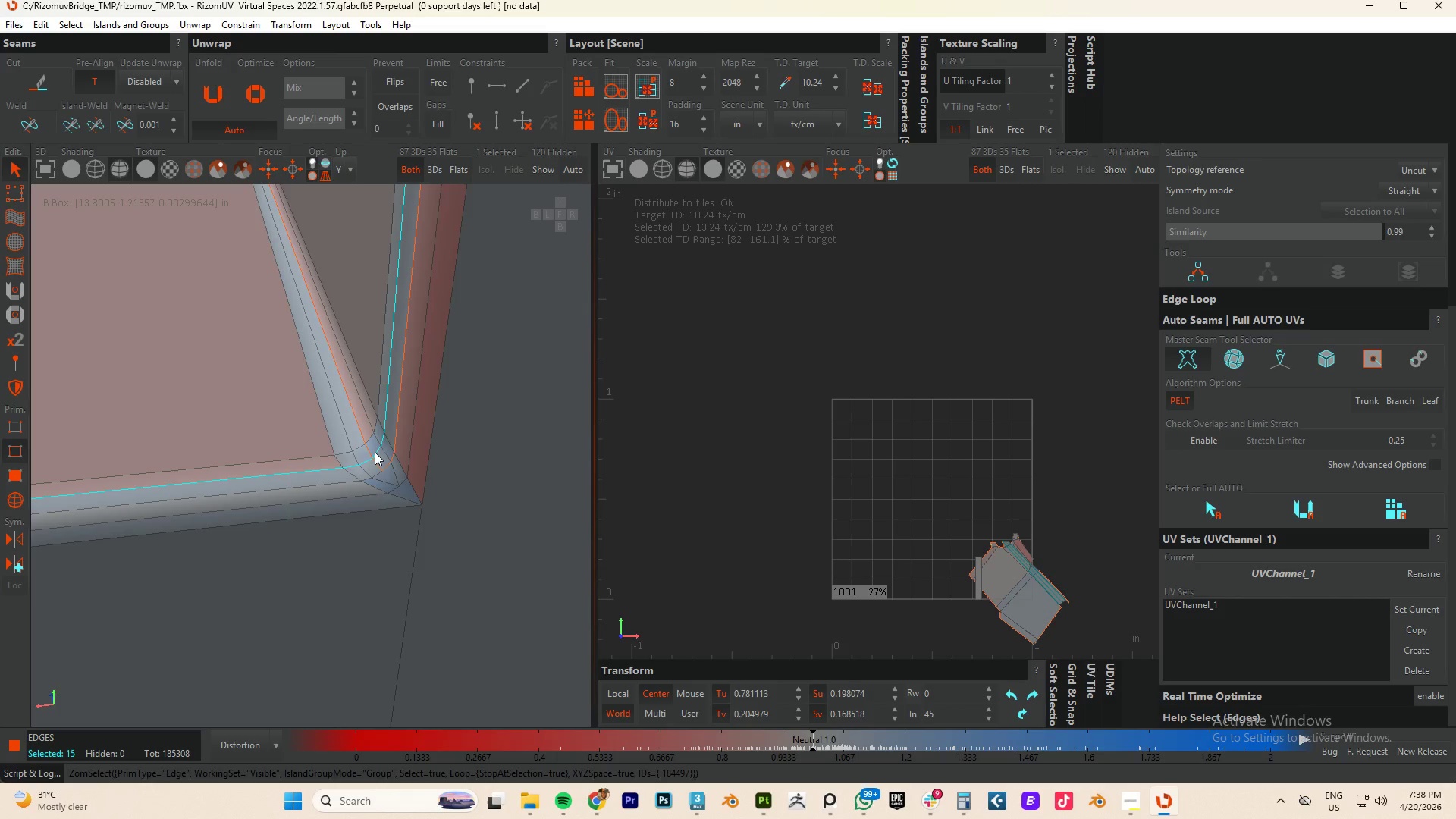 
scroll: coordinate [190, 469], scroll_direction: down, amount: 3.0
 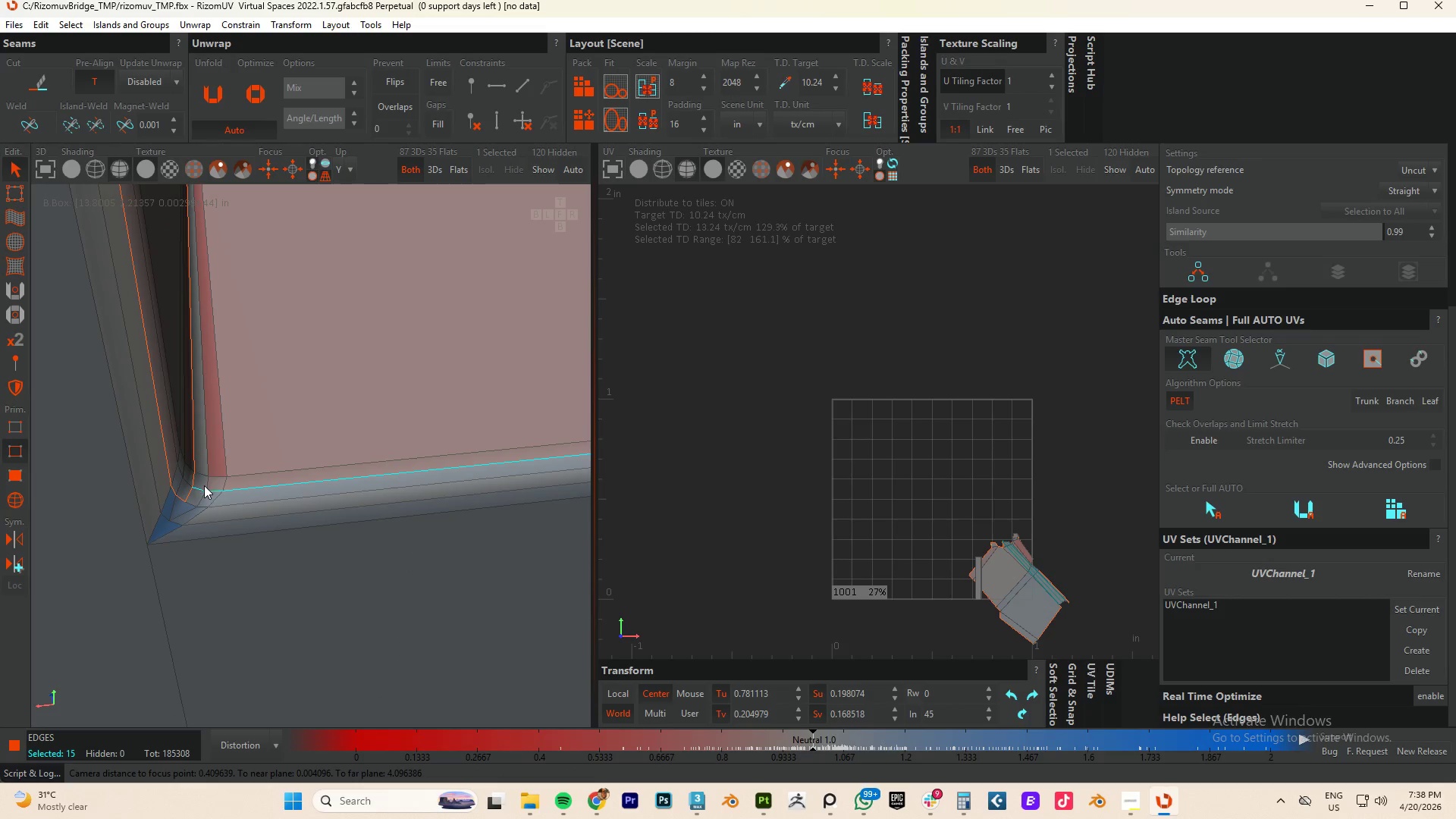 
hold_key(key=ControlLeft, duration=0.47)
 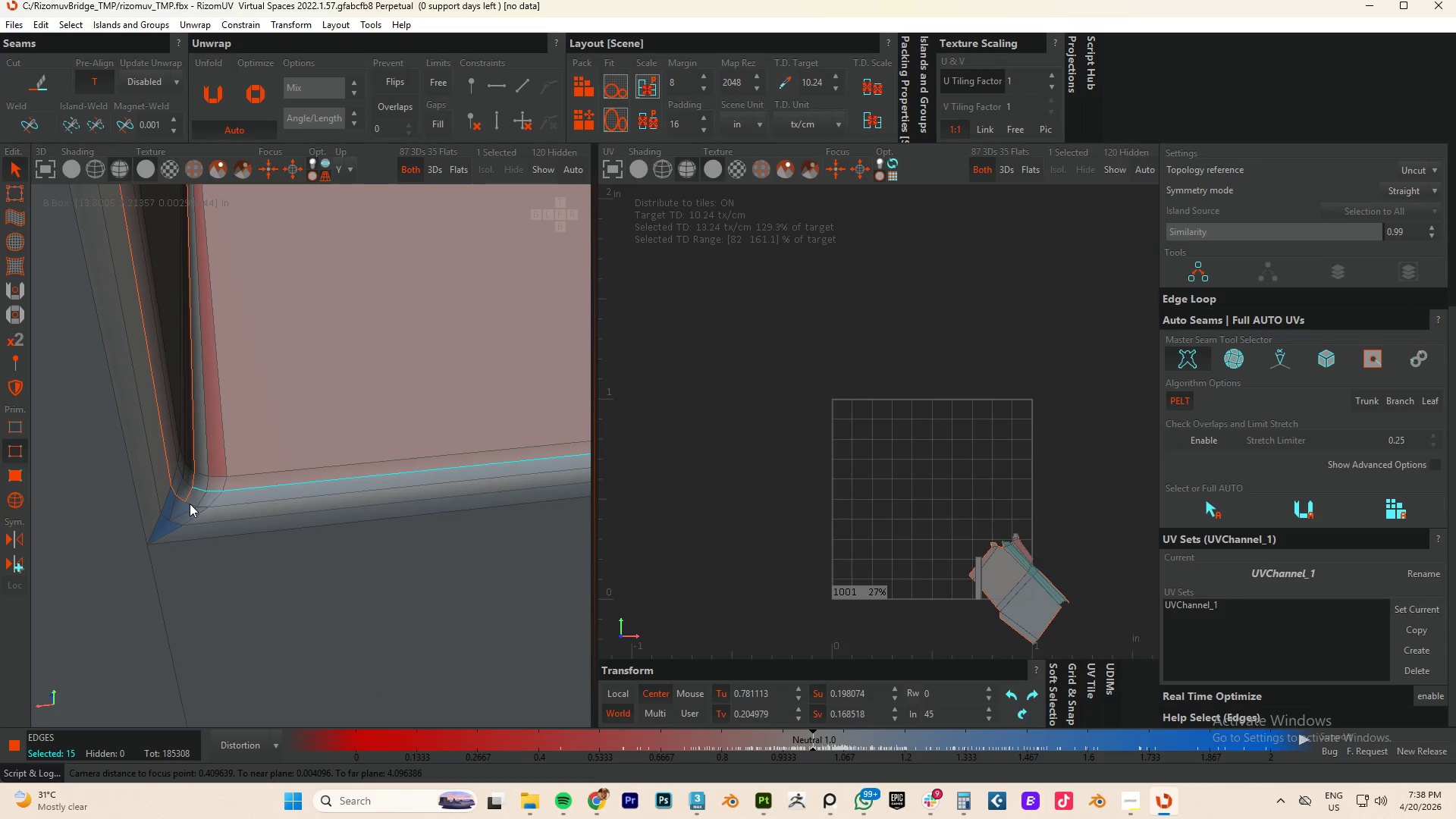 
double_click([190, 504])
 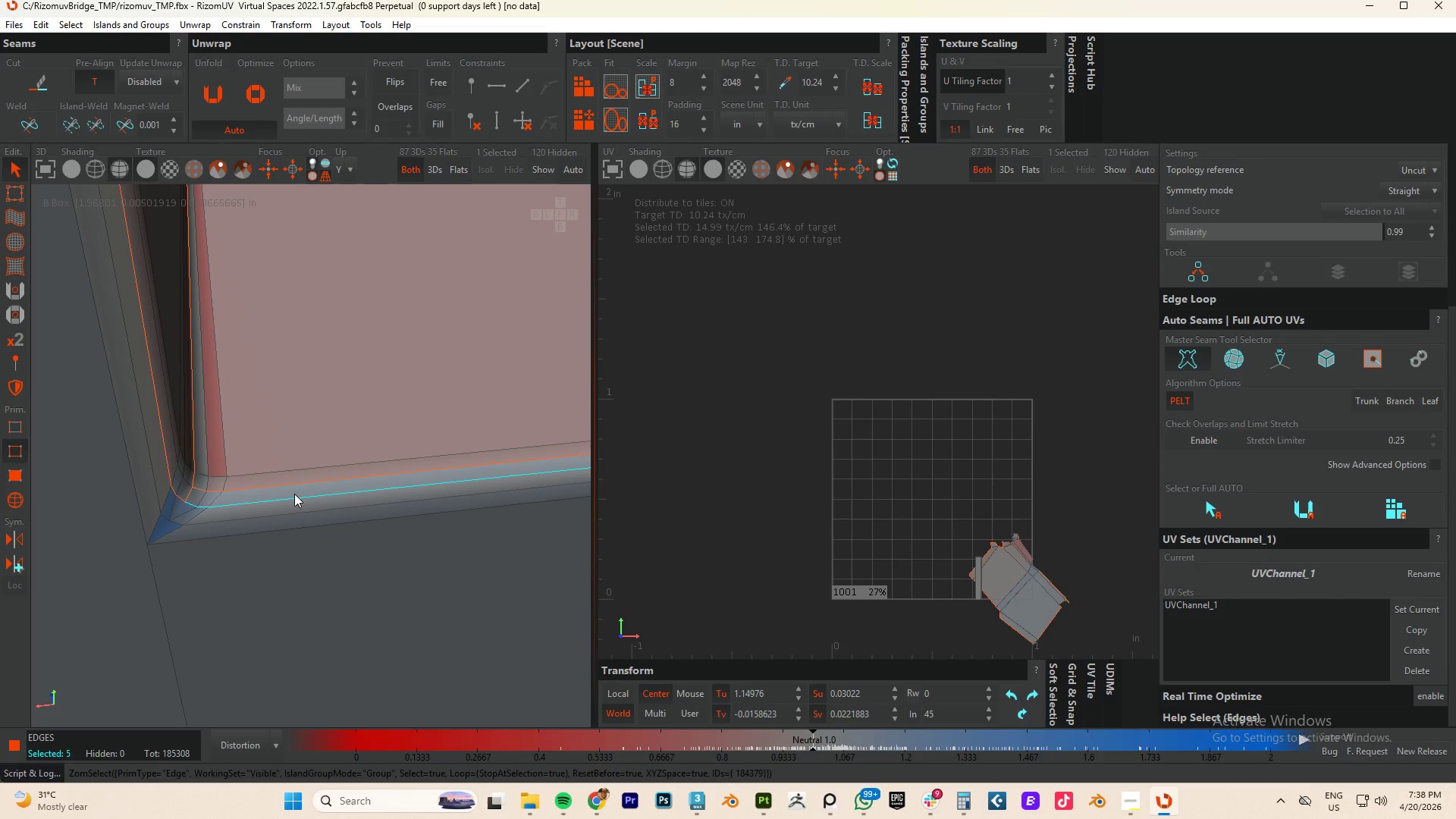 
scroll: coordinate [512, 447], scroll_direction: down, amount: 8.0
 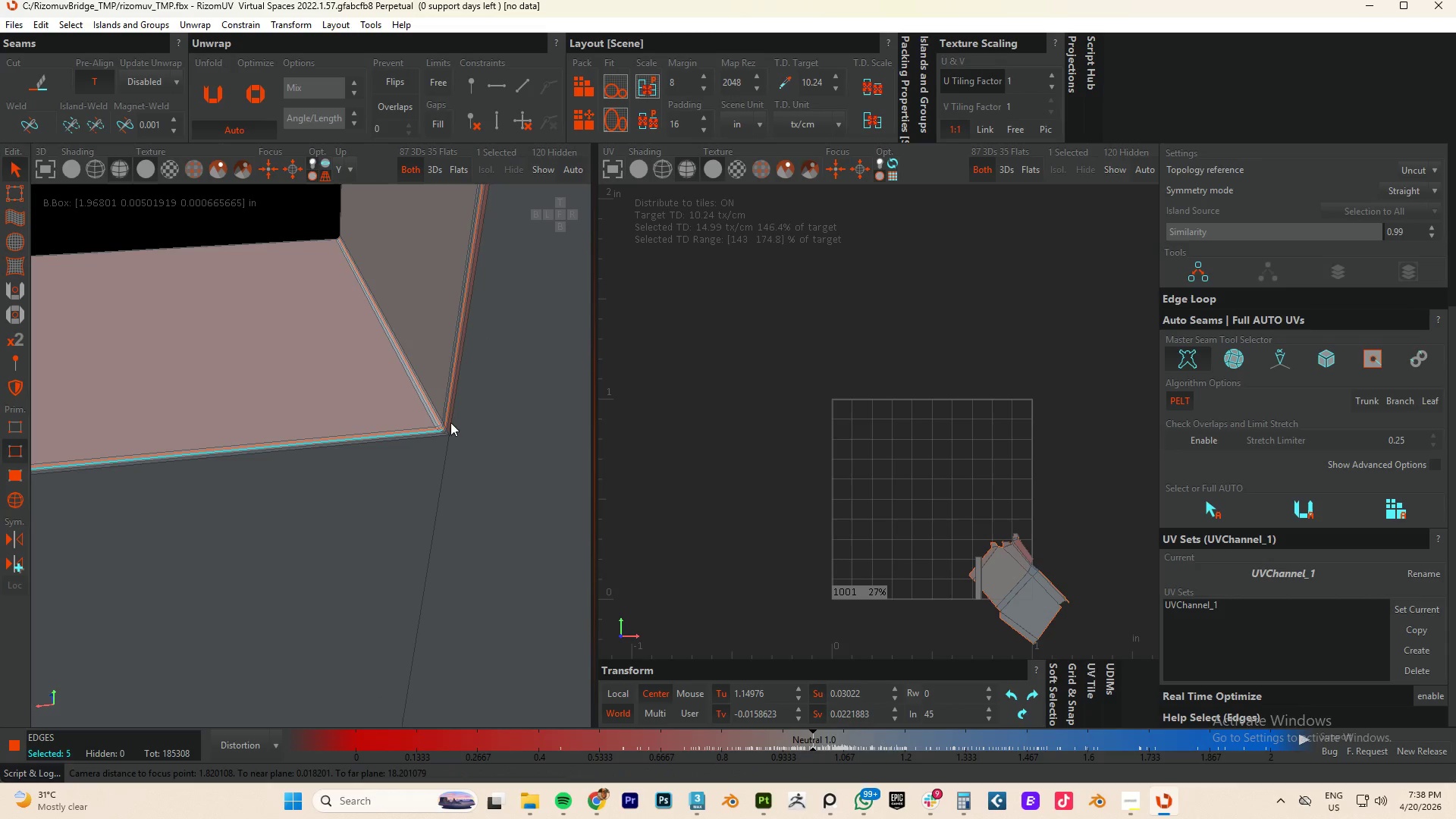 
scroll: coordinate [447, 427], scroll_direction: up, amount: 5.0
 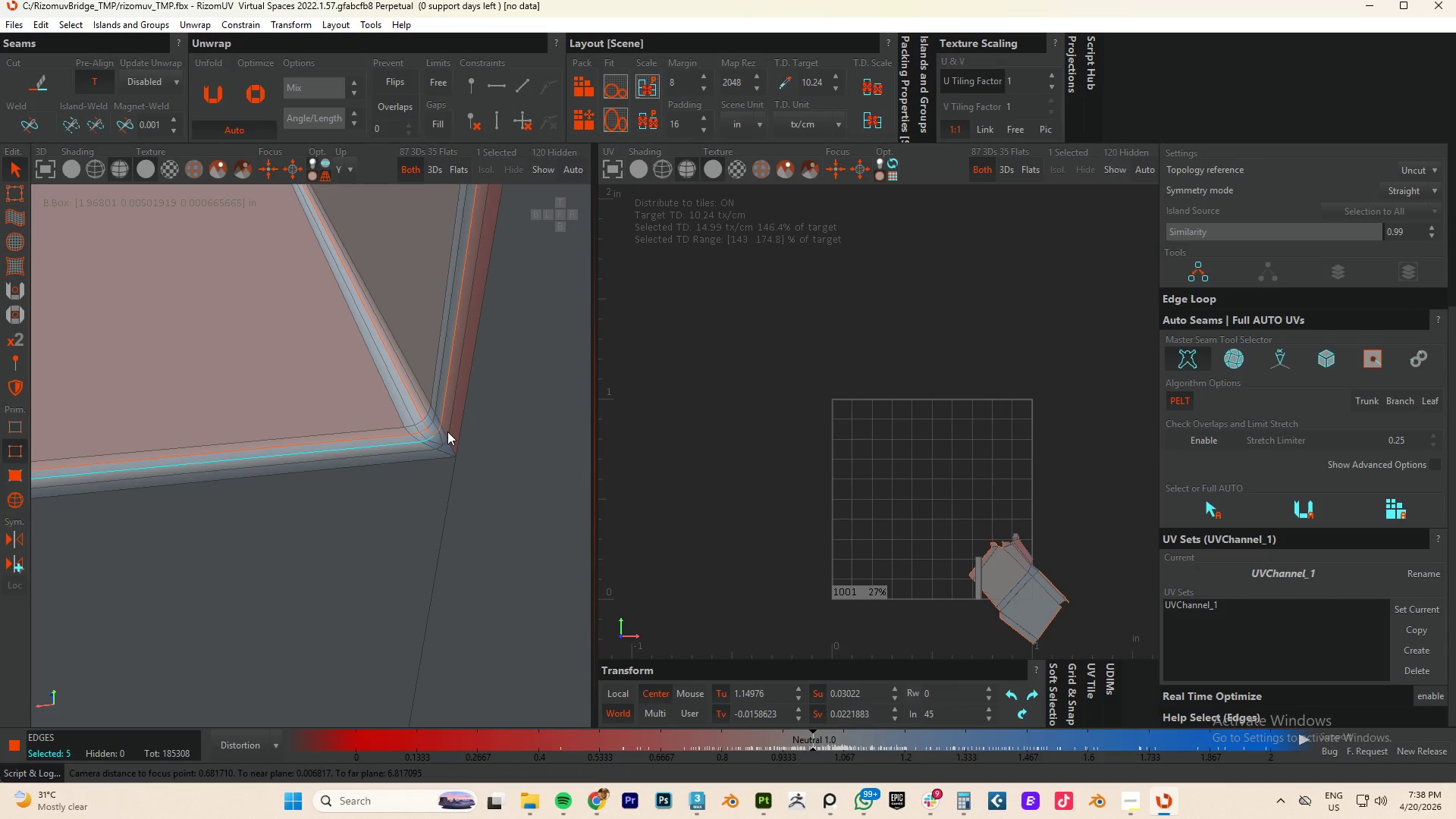 
key(C)
 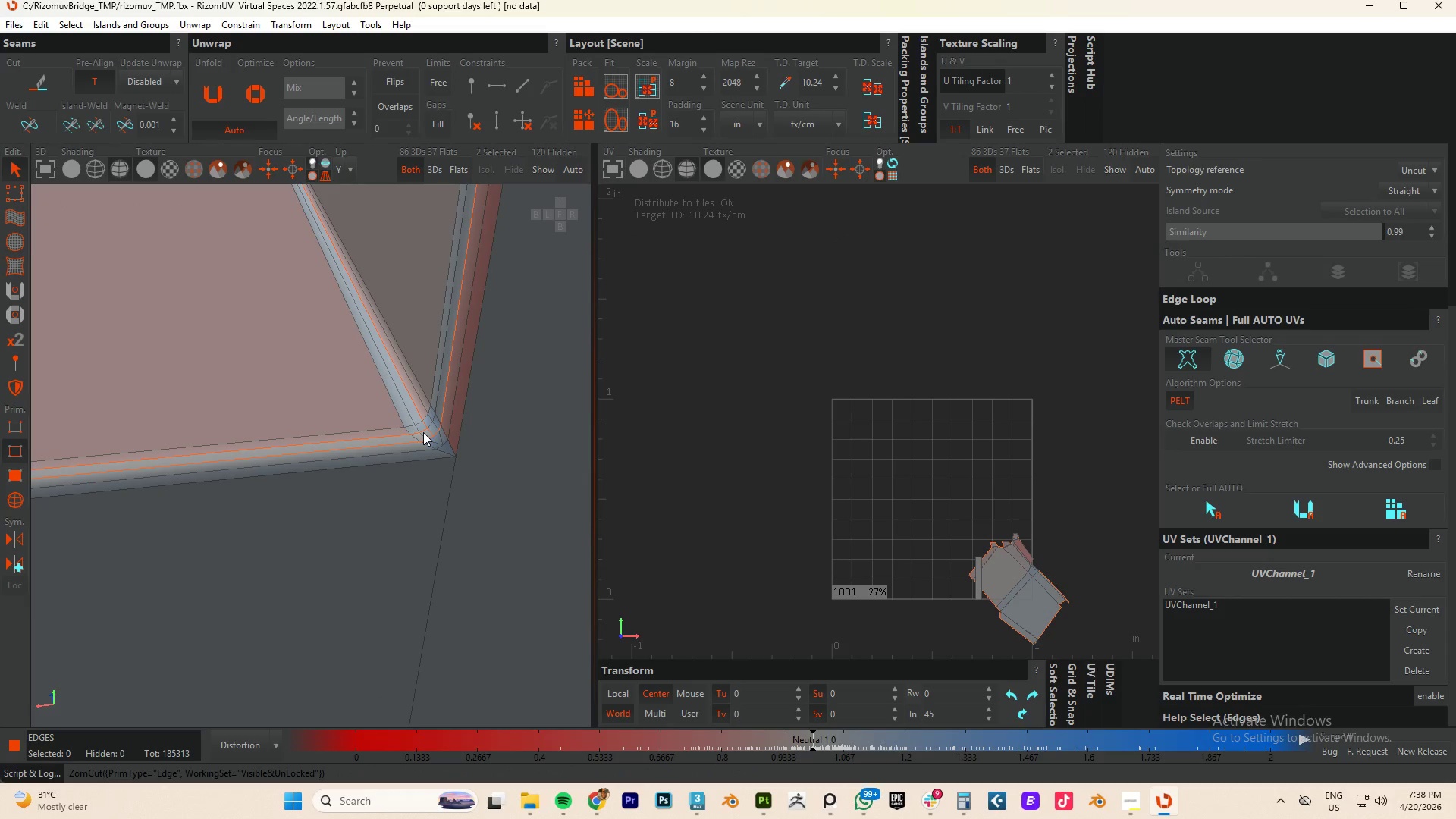 
double_click([423, 432])
 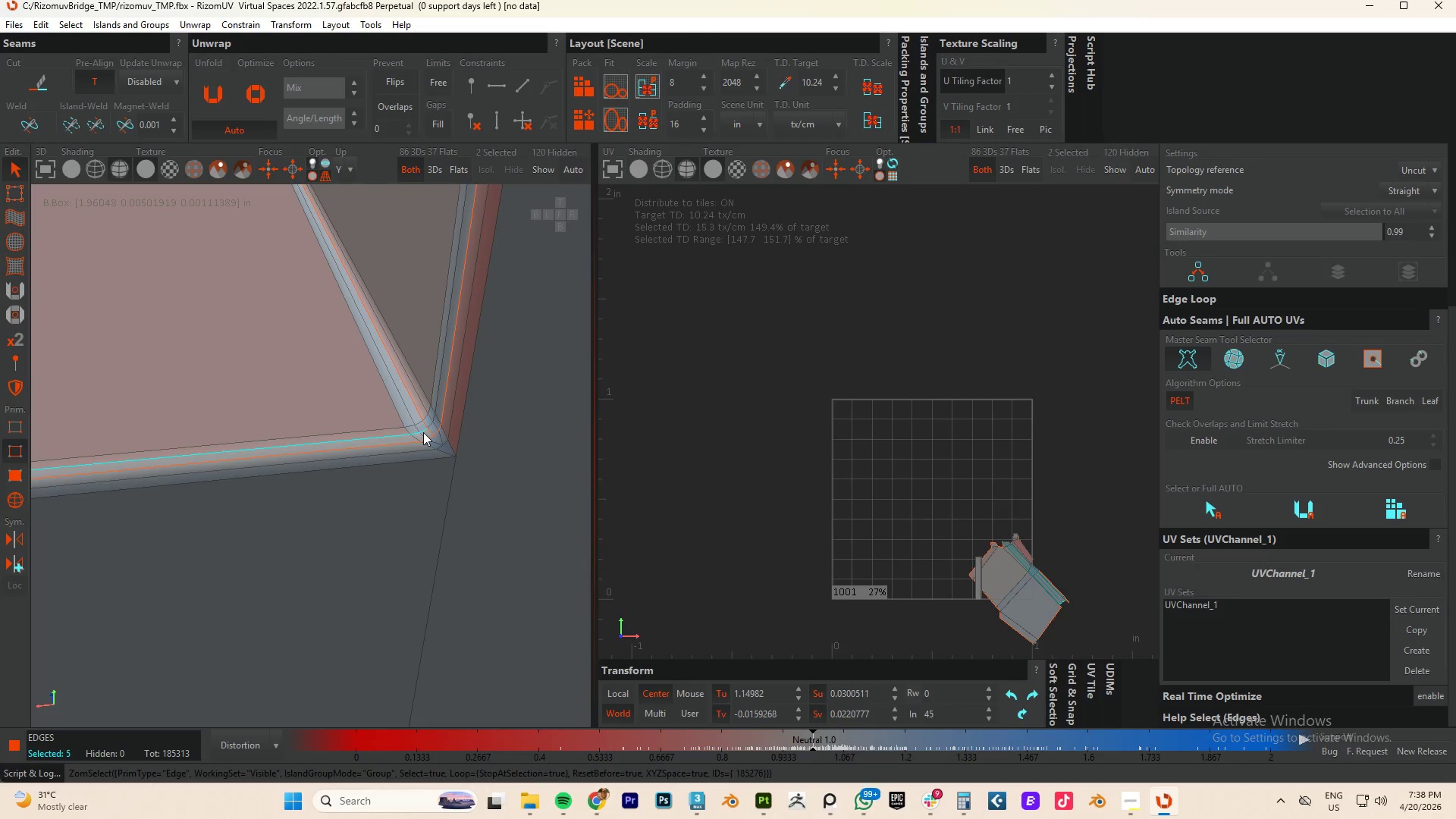 
key(W)
 